 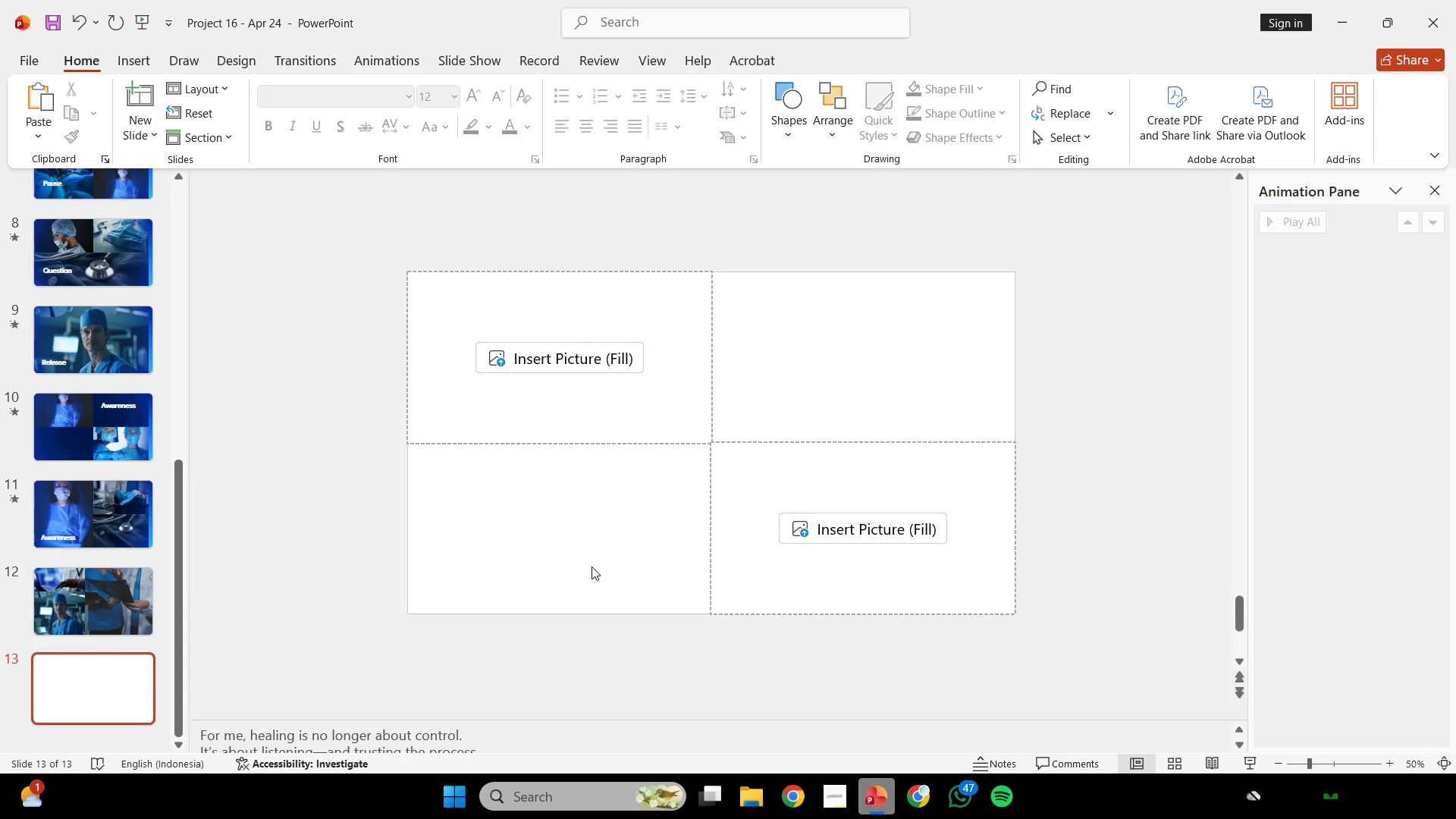 
scroll: coordinate [592, 566], scroll_direction: none, amount: 0.0
 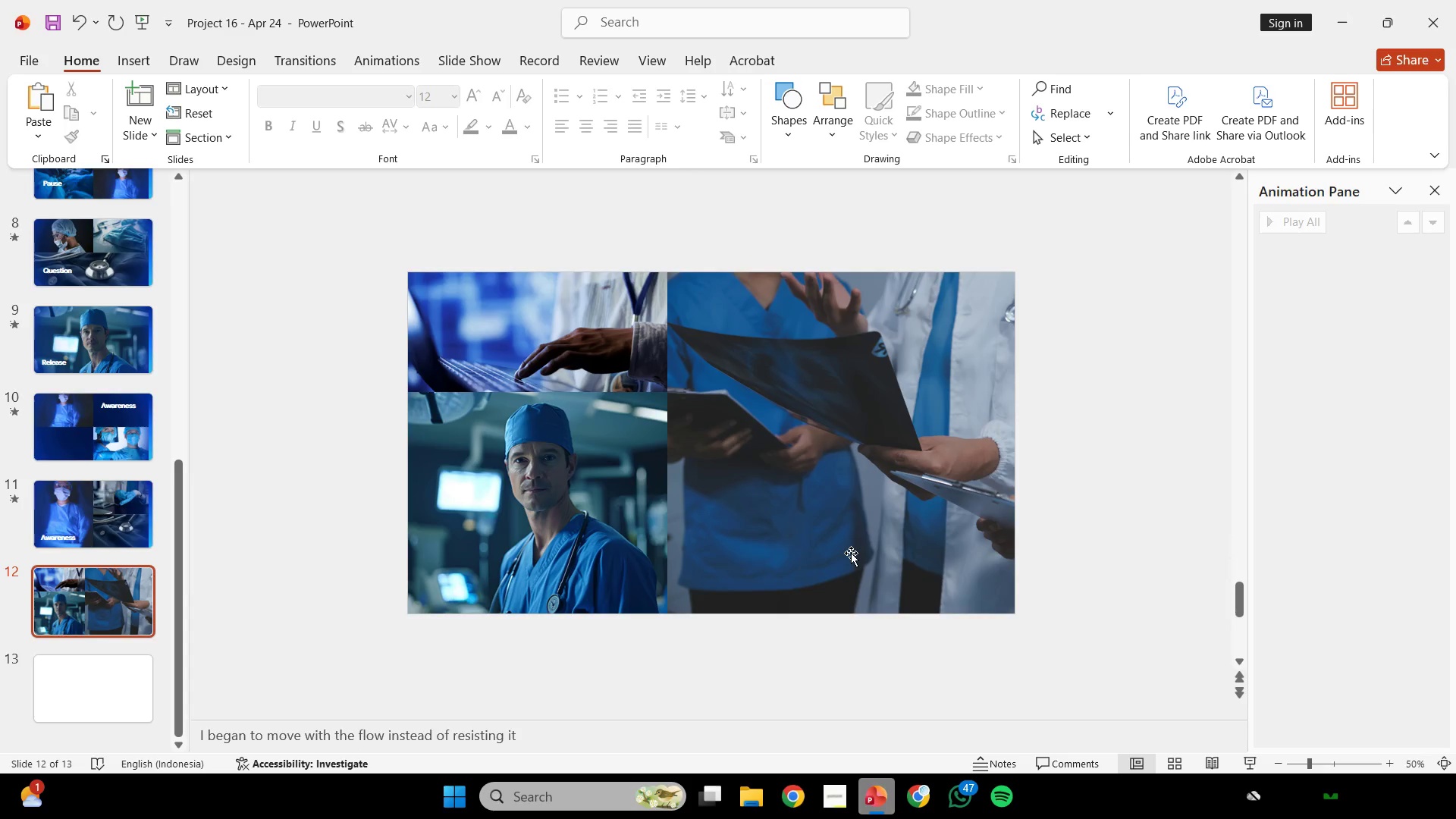 
scroll: coordinate [851, 553], scroll_direction: up, amount: 1.0
 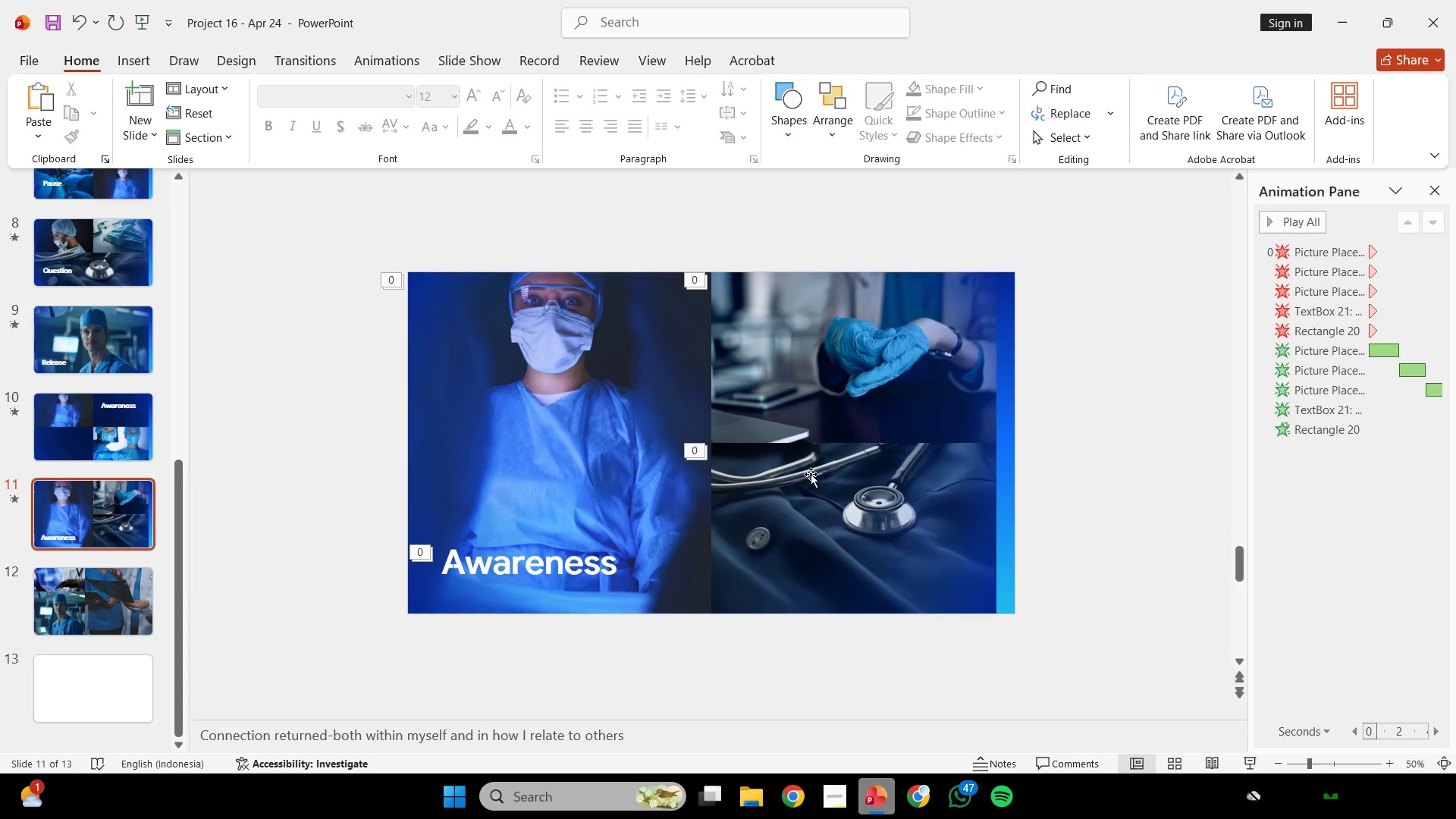 
scroll: coordinate [811, 474], scroll_direction: none, amount: 0.0
 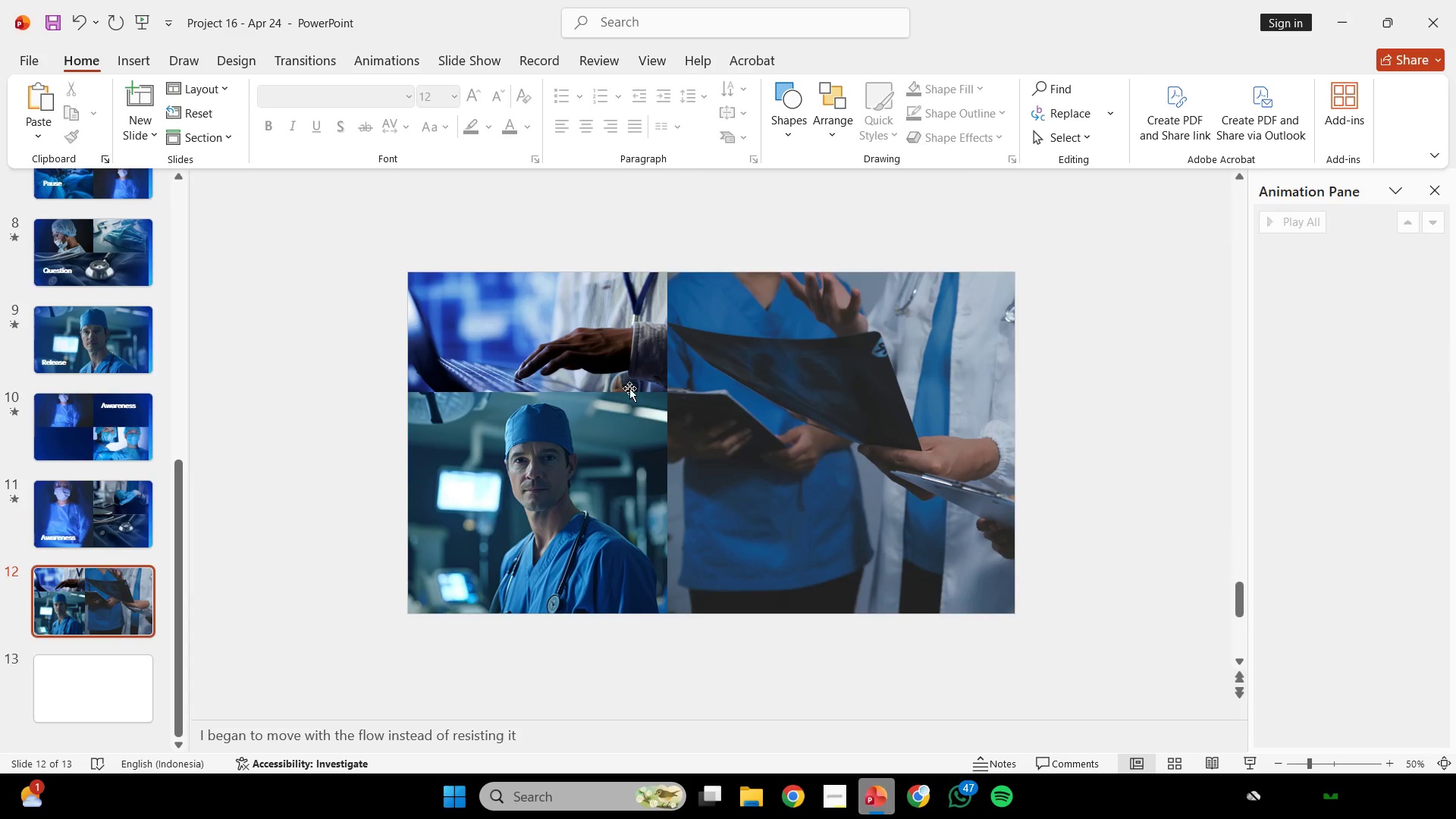 
left_click([605, 365])
 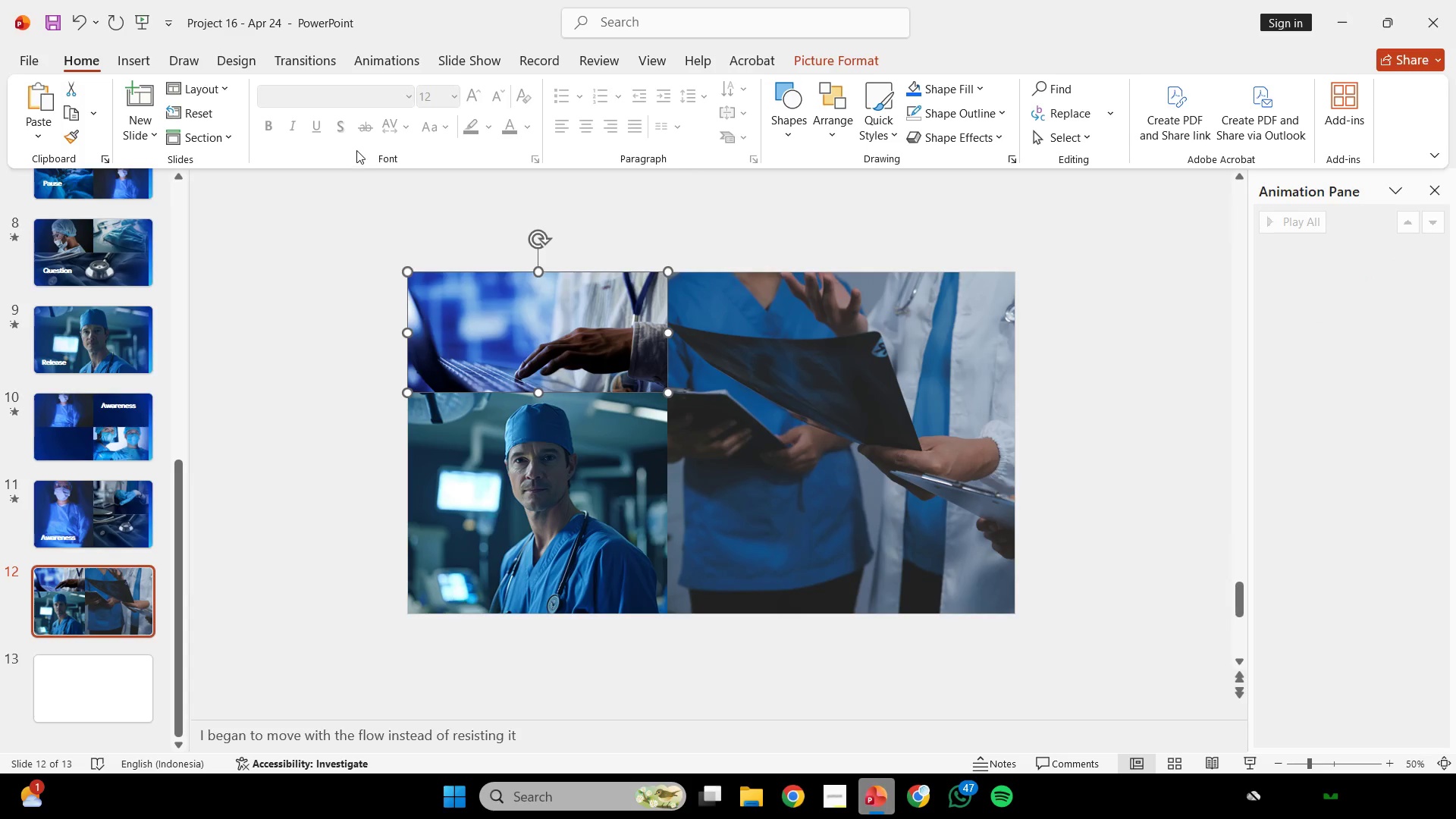 
double_click([343, 208])
 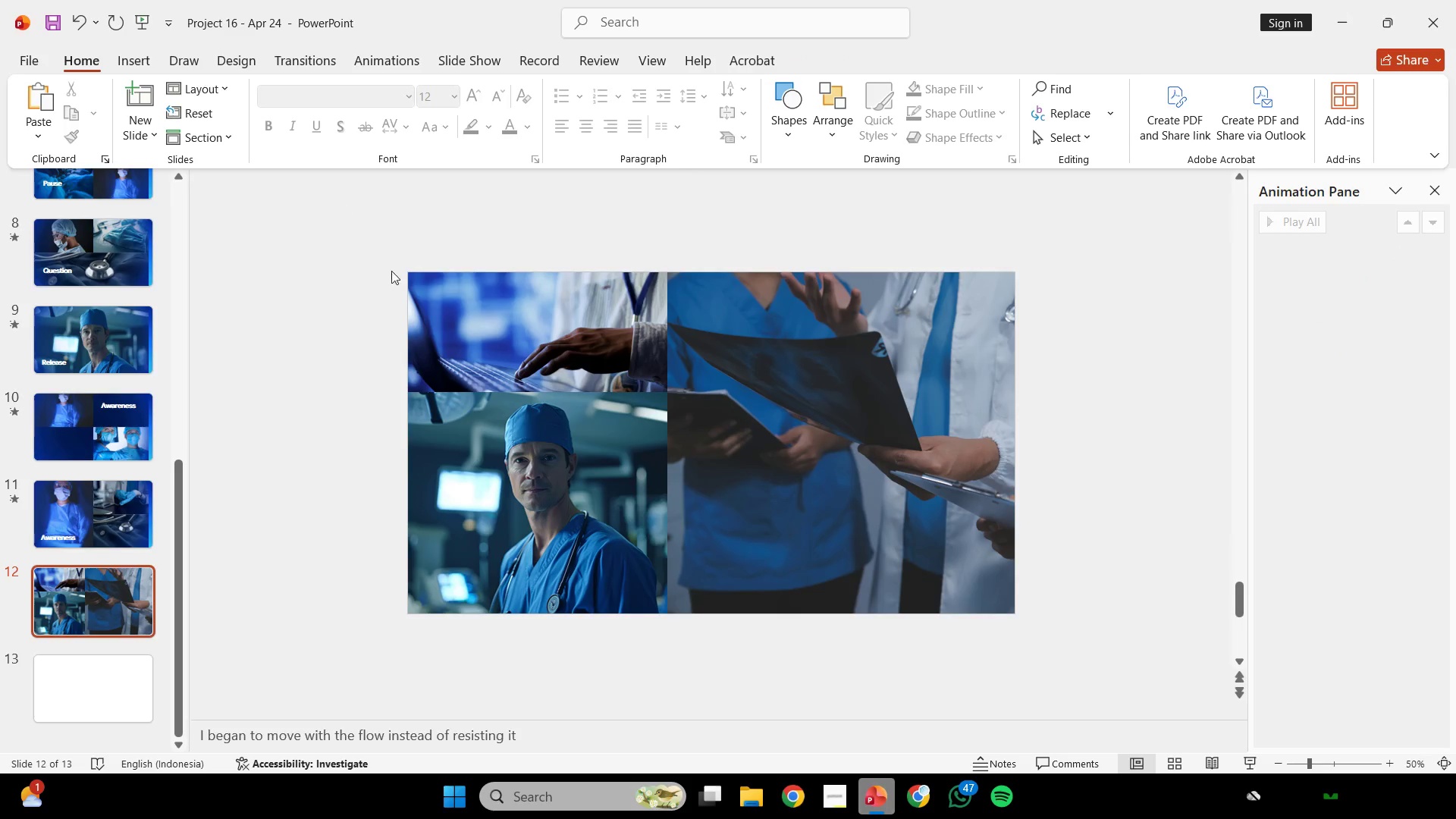 
left_click_drag(start_coordinate=[344, 210], to_coordinate=[1156, 672])
 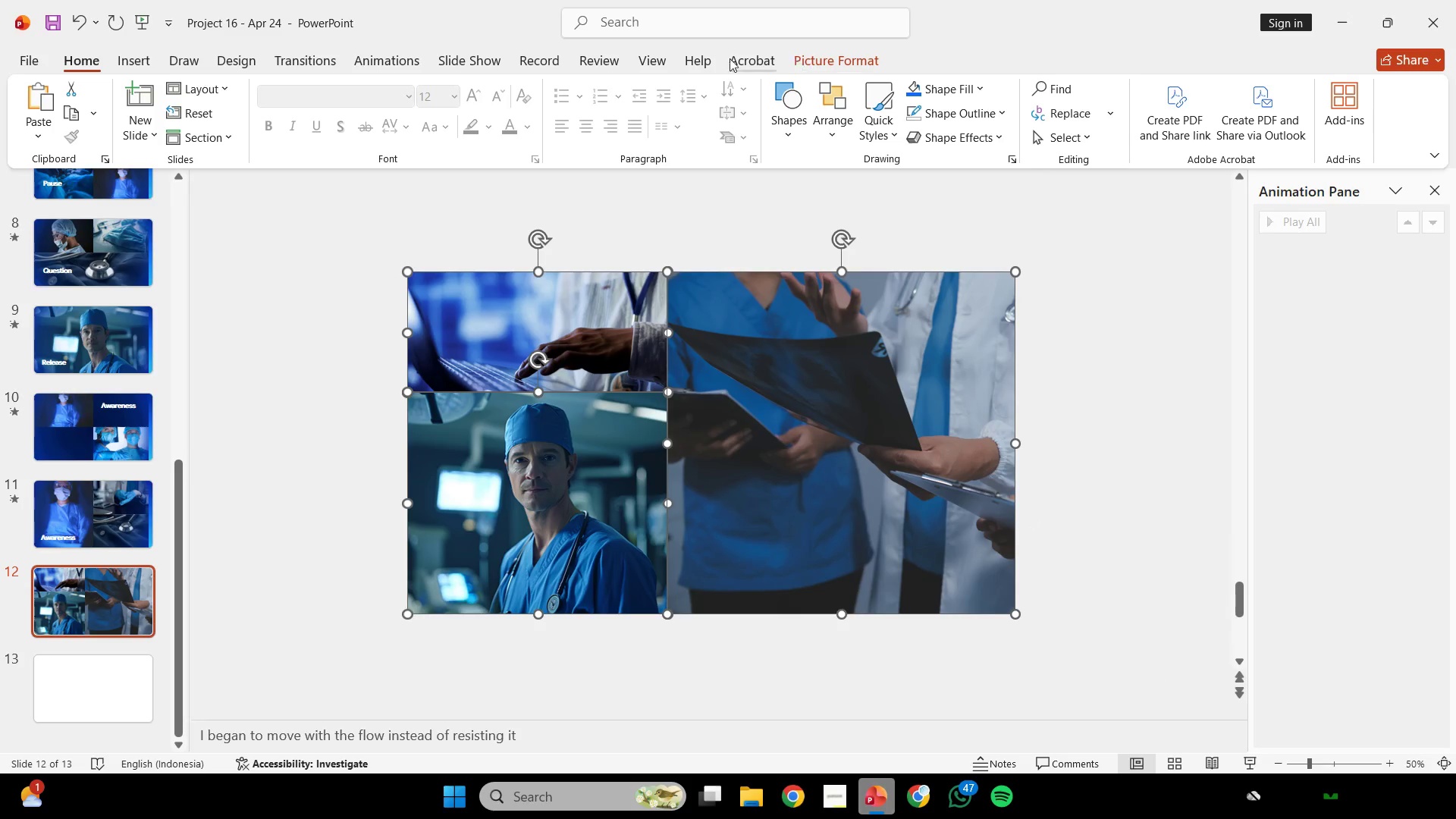 
left_click([410, 57])
 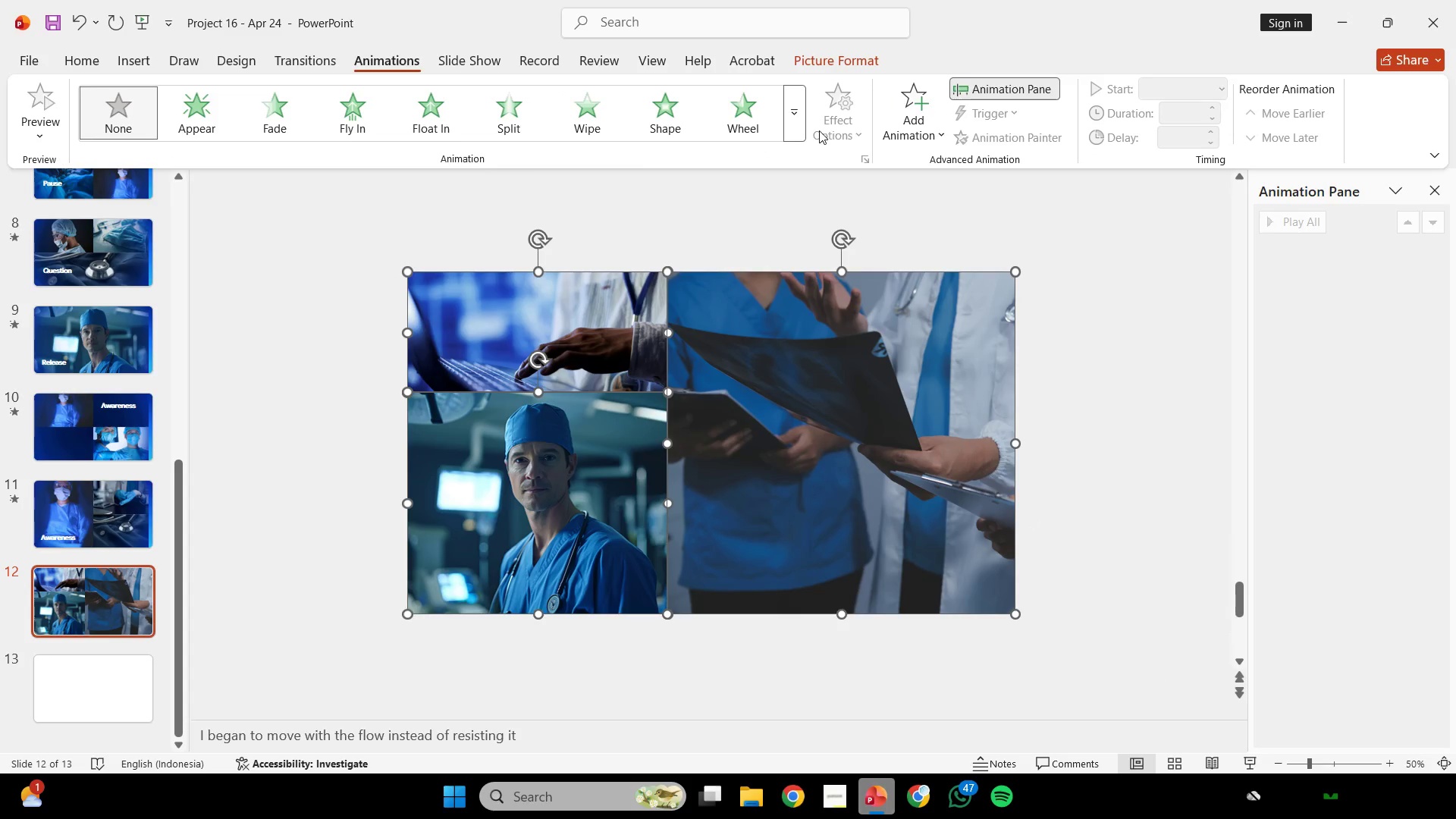 
left_click([798, 115])
 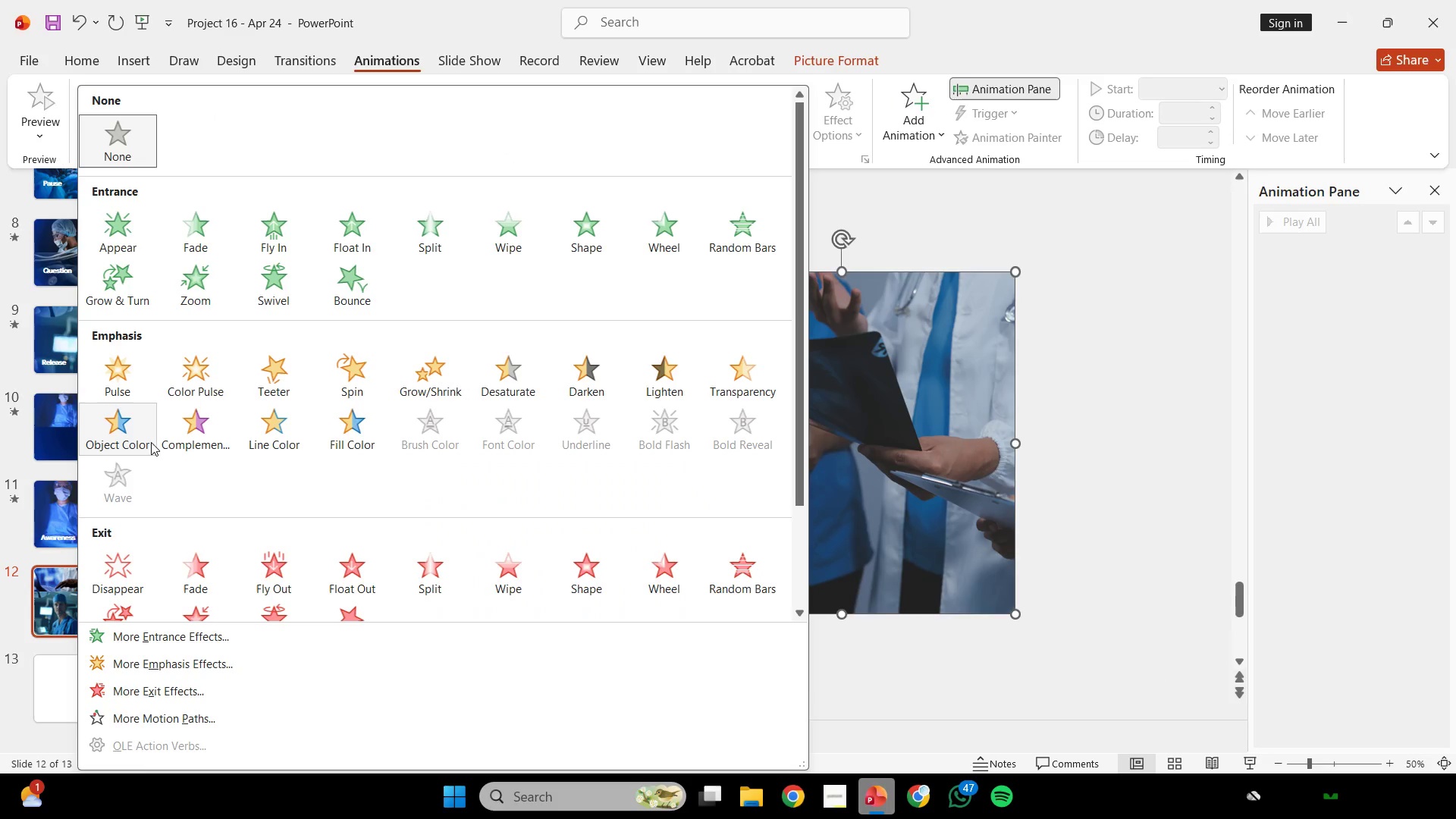 
left_click([118, 561])
 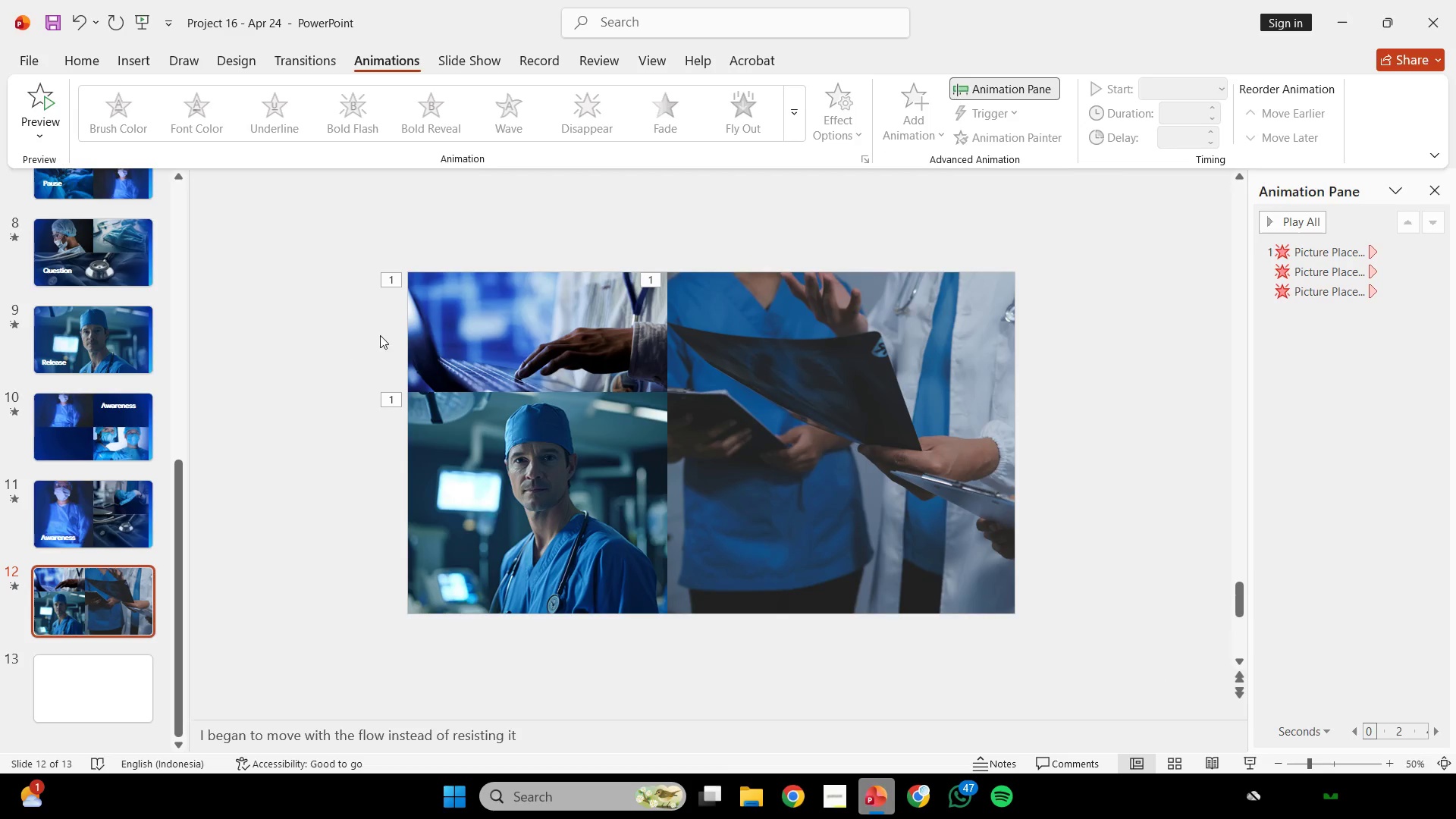 
left_click_drag(start_coordinate=[298, 254], to_coordinate=[1018, 641])
 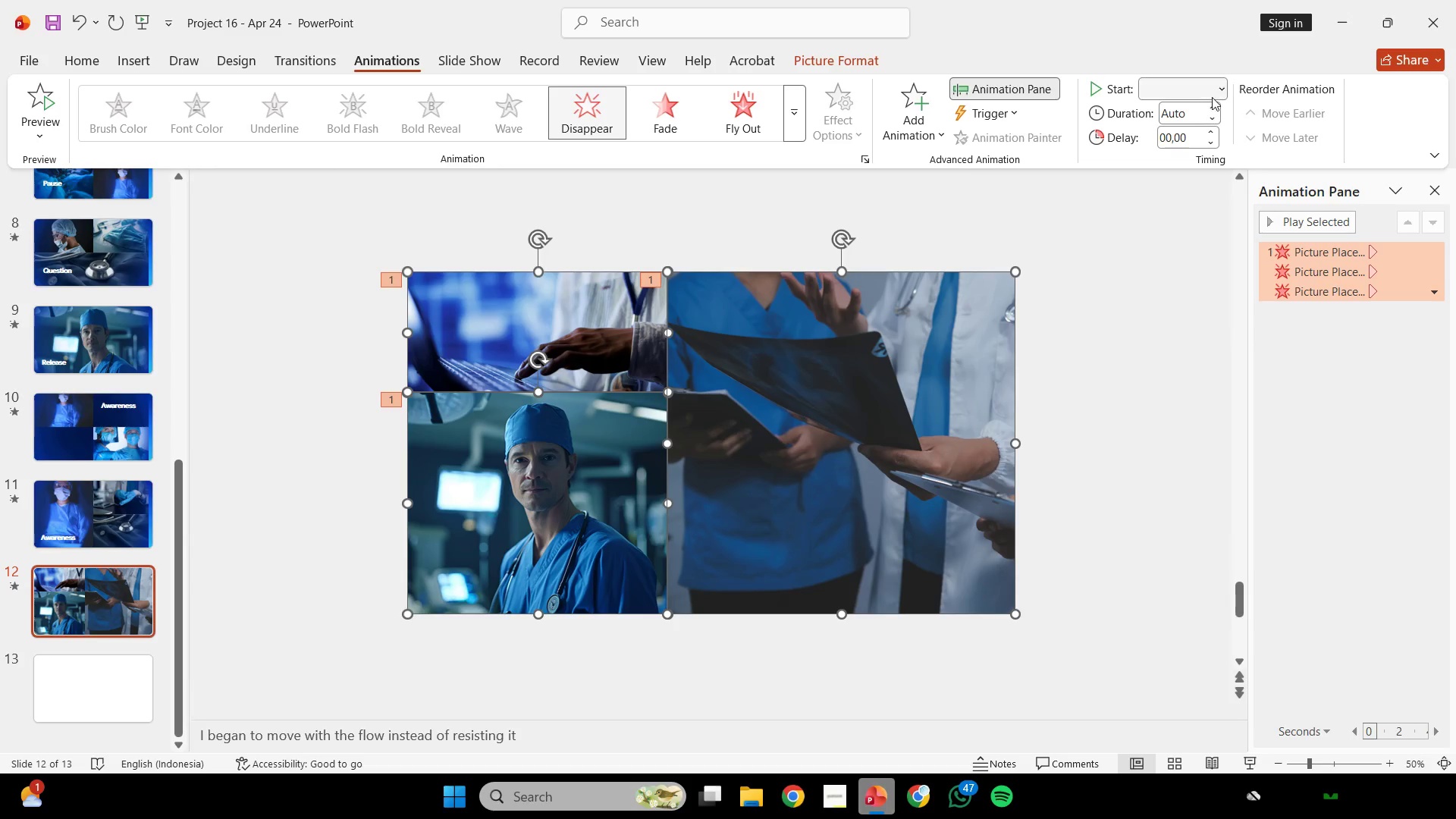 
left_click([1210, 86])
 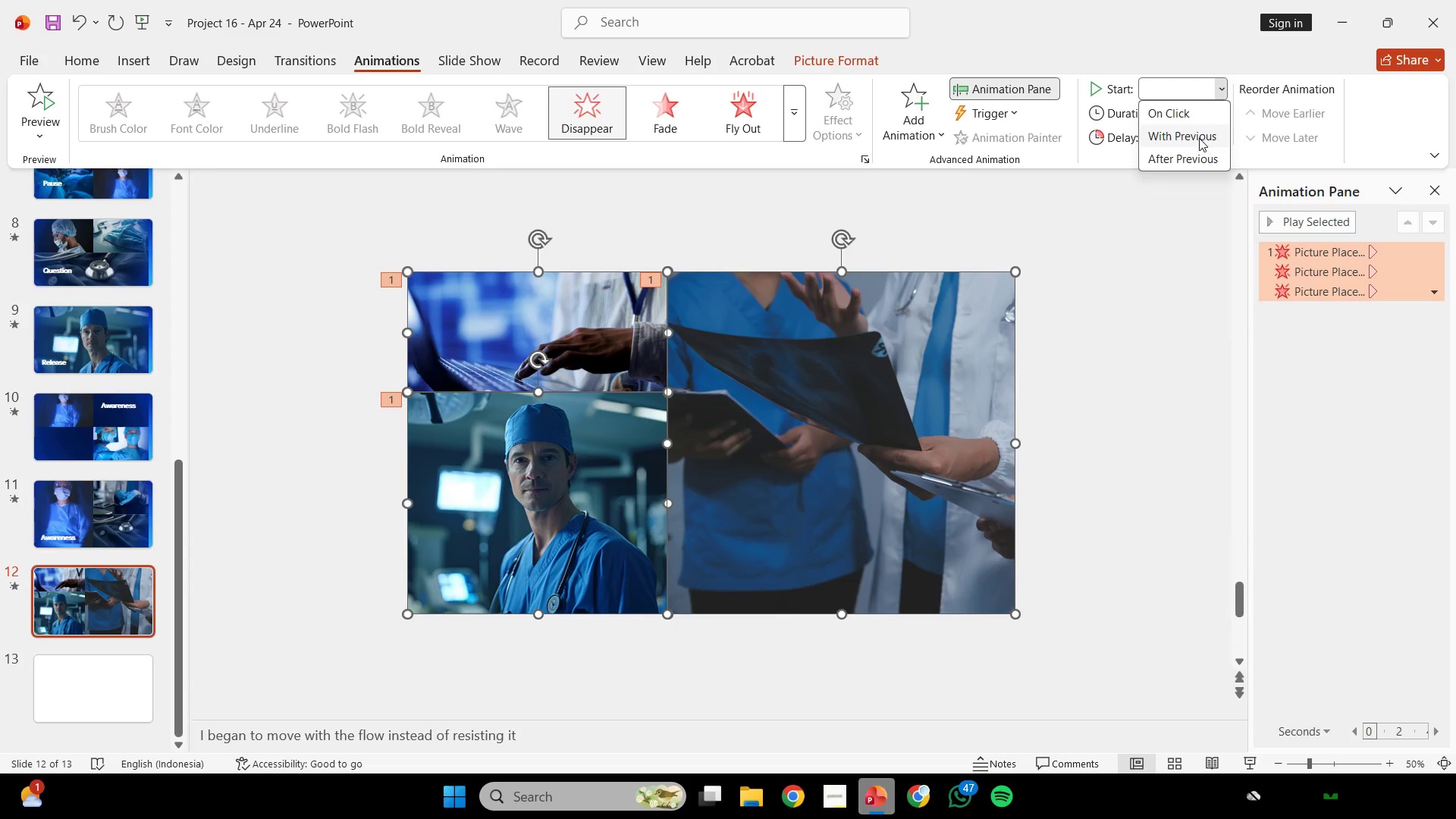 
left_click([1199, 138])
 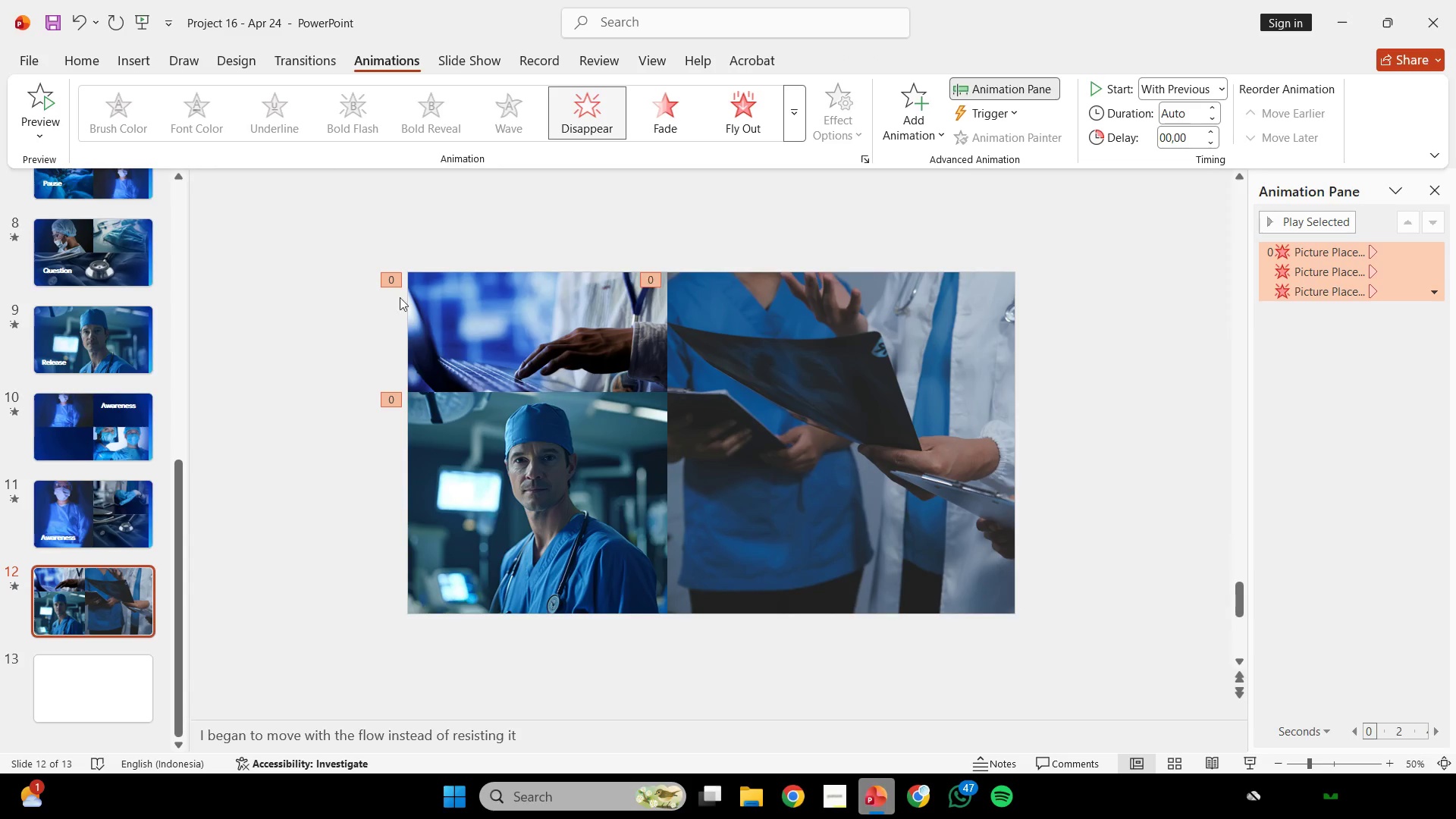 
left_click([447, 300])
 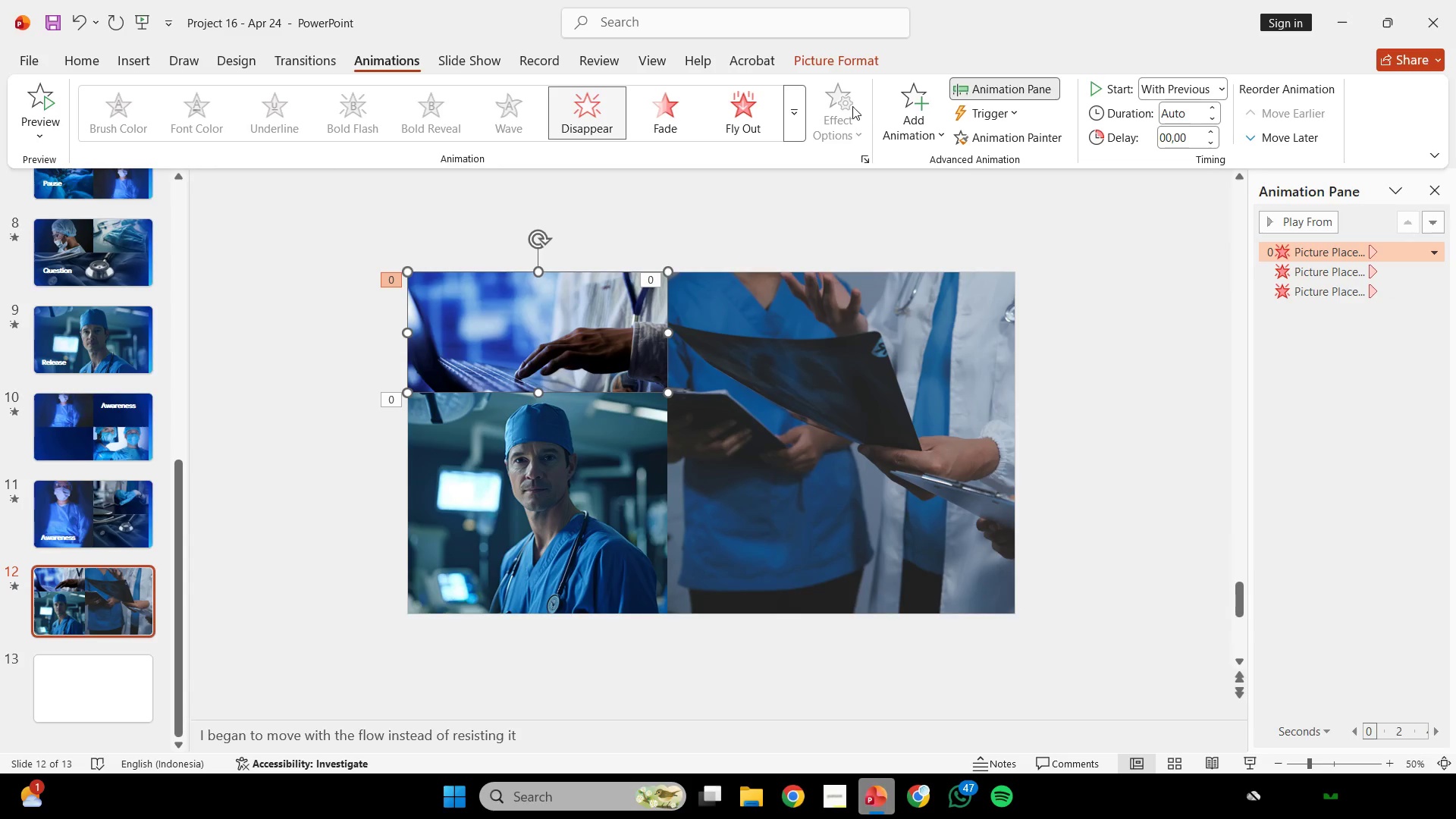 
left_click([912, 105])
 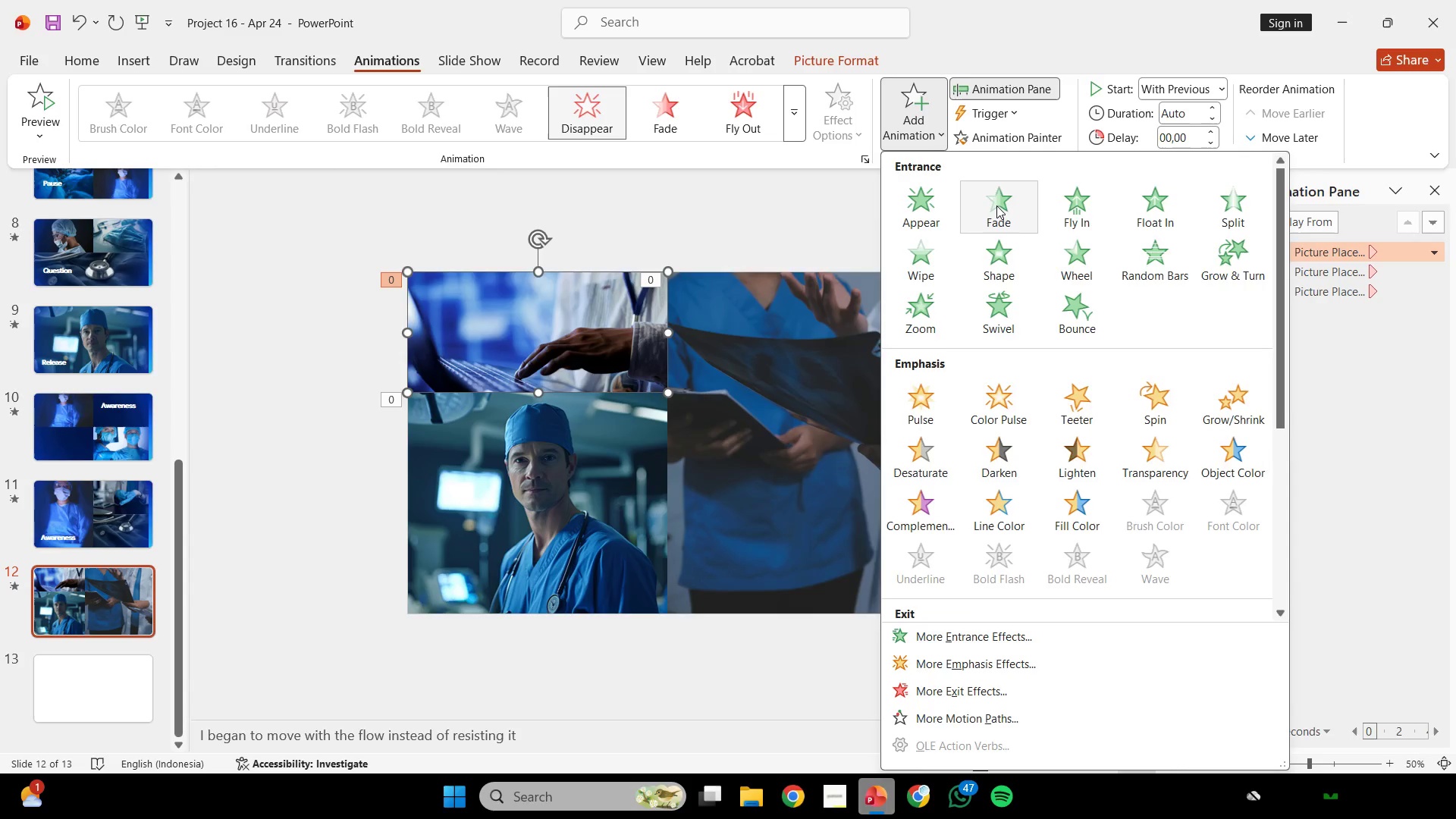 
left_click([996, 206])
 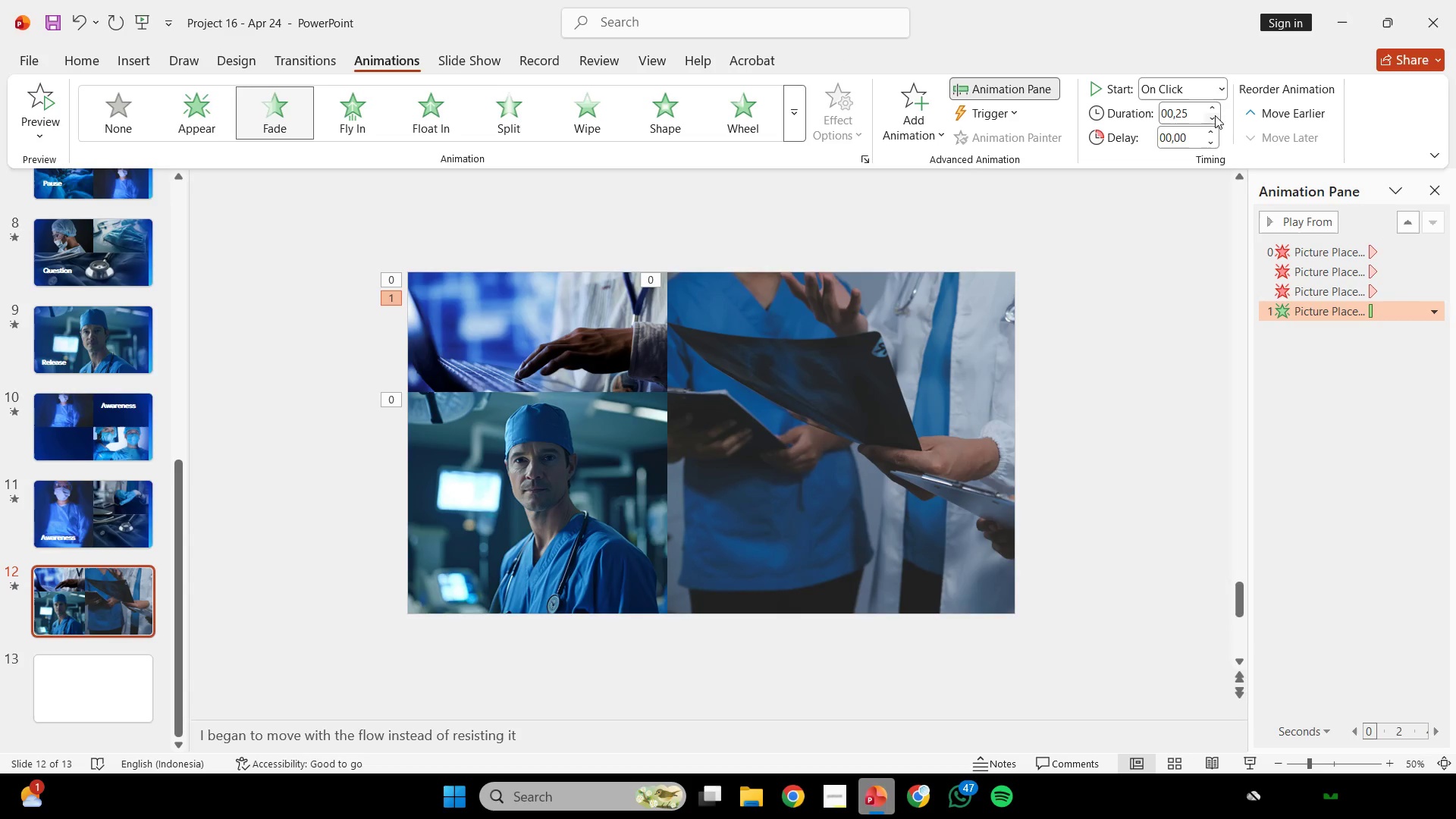 
double_click([1215, 111])
 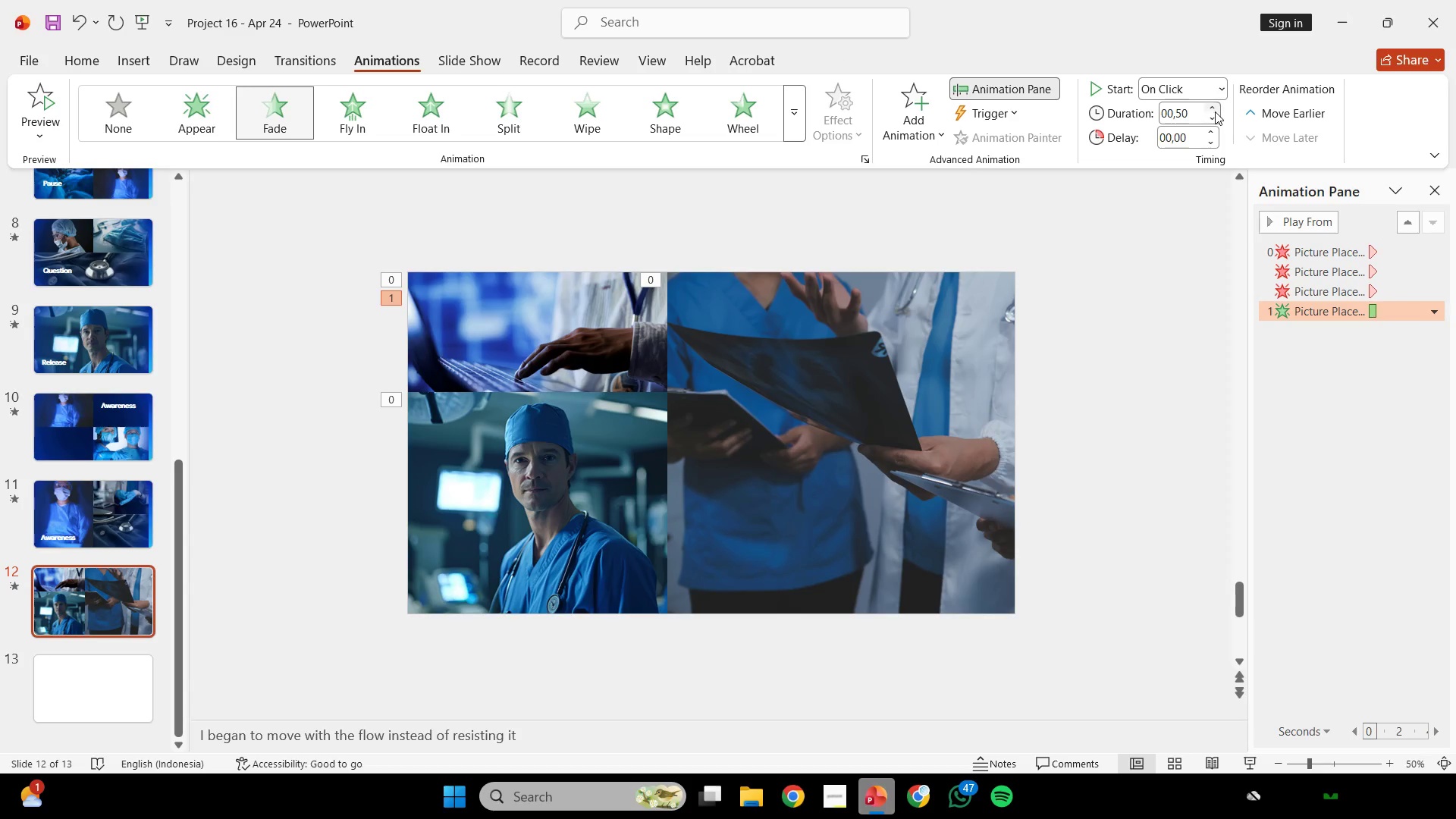 
triple_click([1215, 111])
 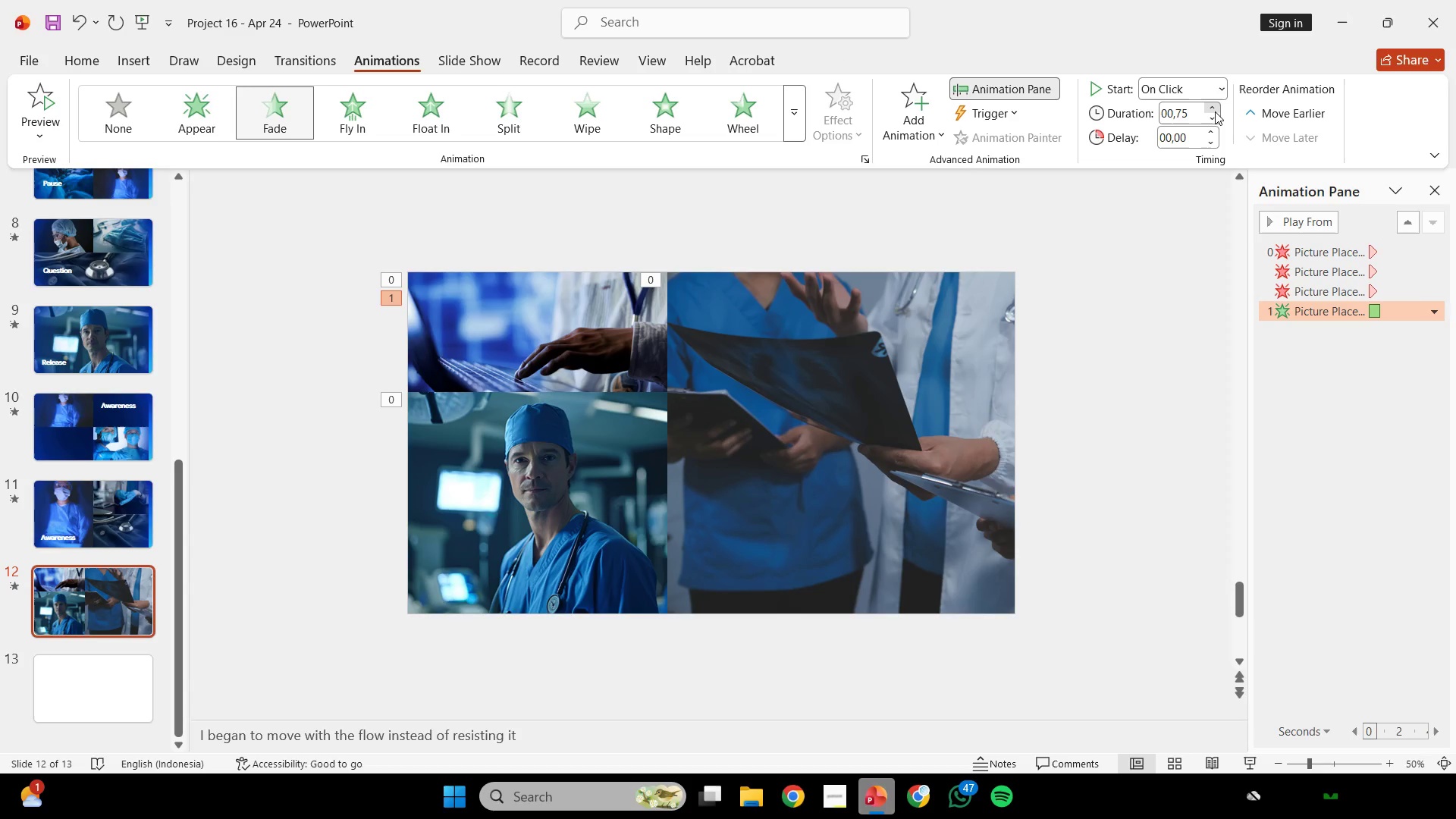 
triple_click([1215, 111])
 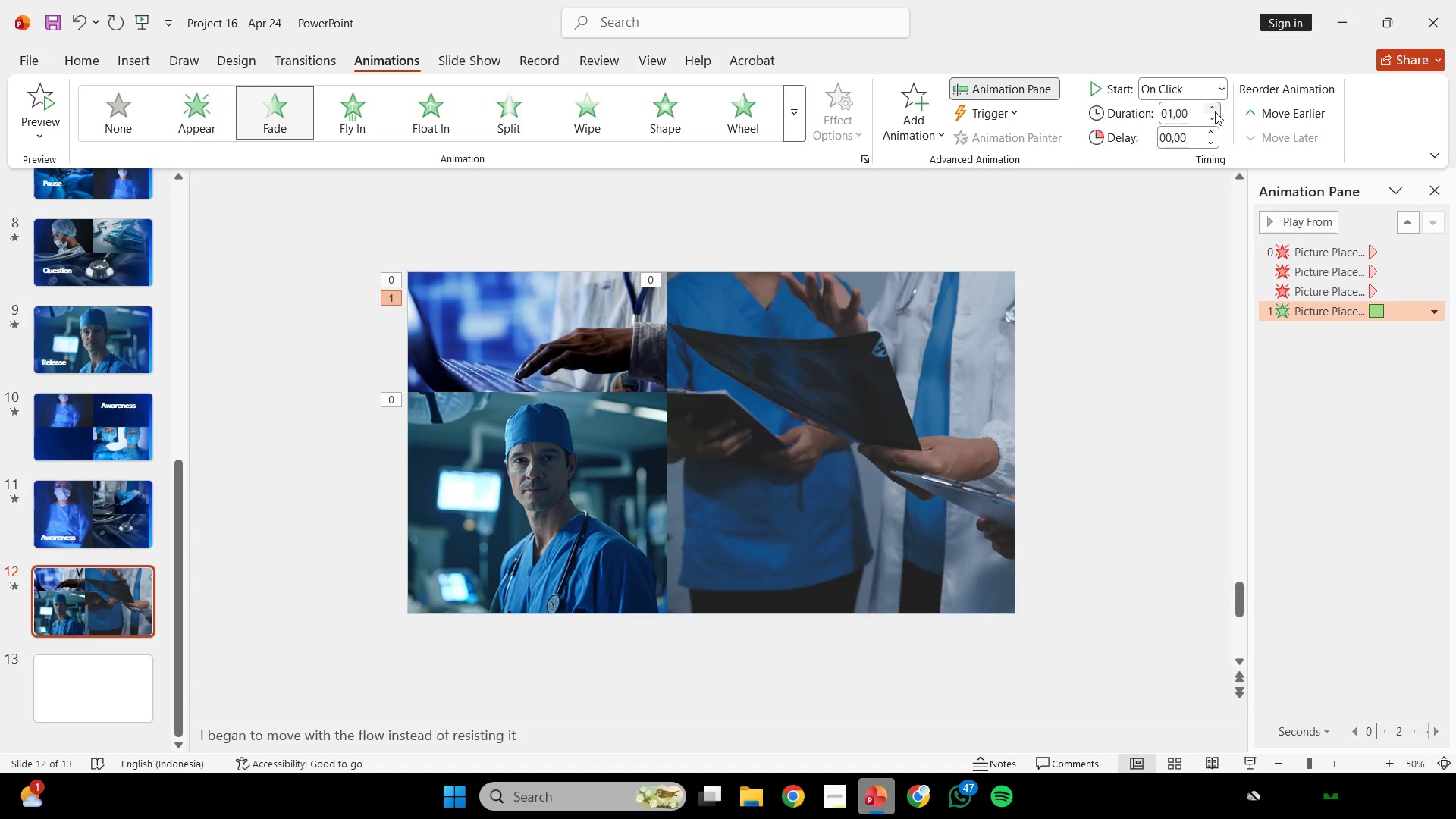 
triple_click([1215, 111])
 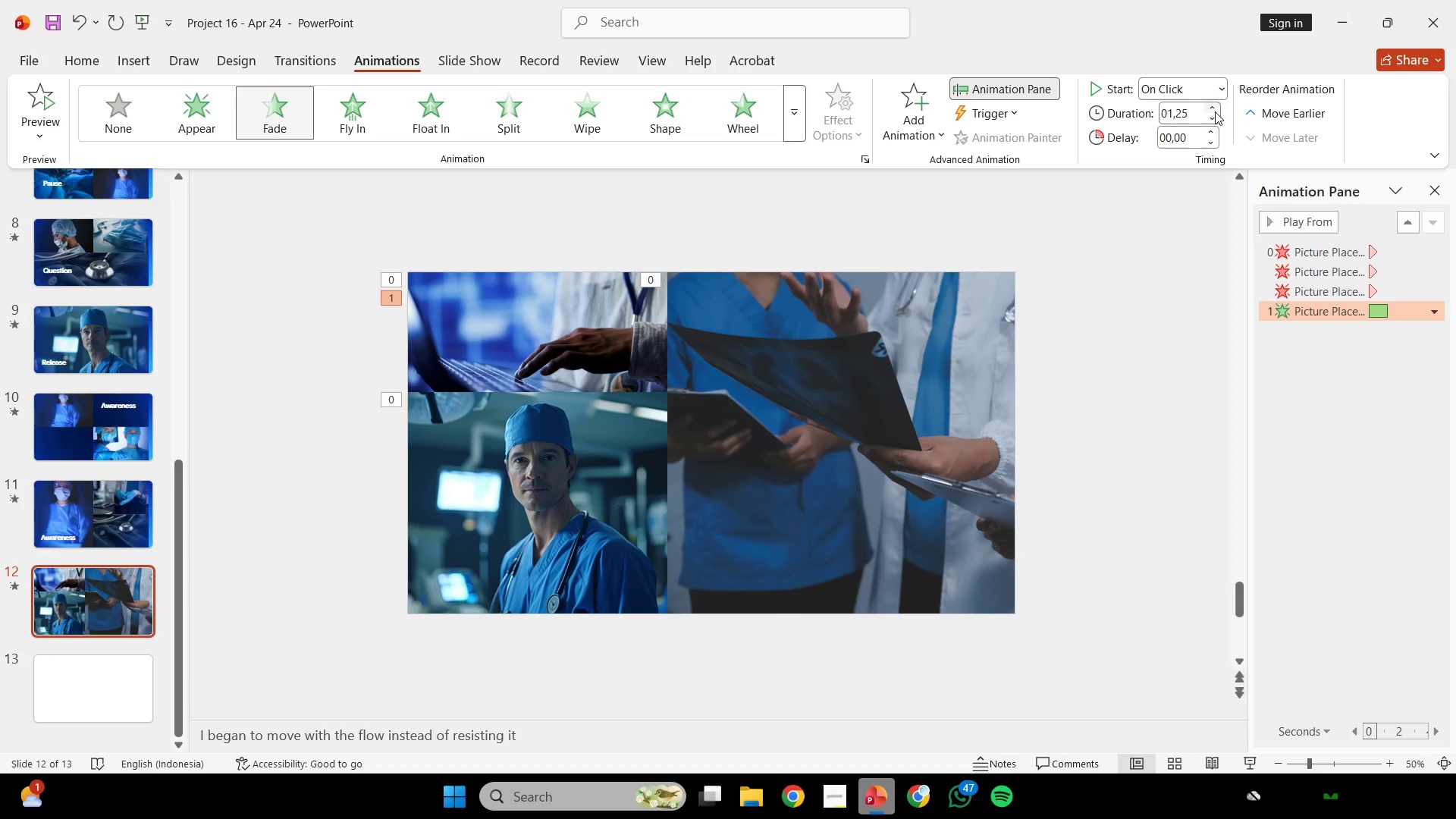 
triple_click([1215, 111])
 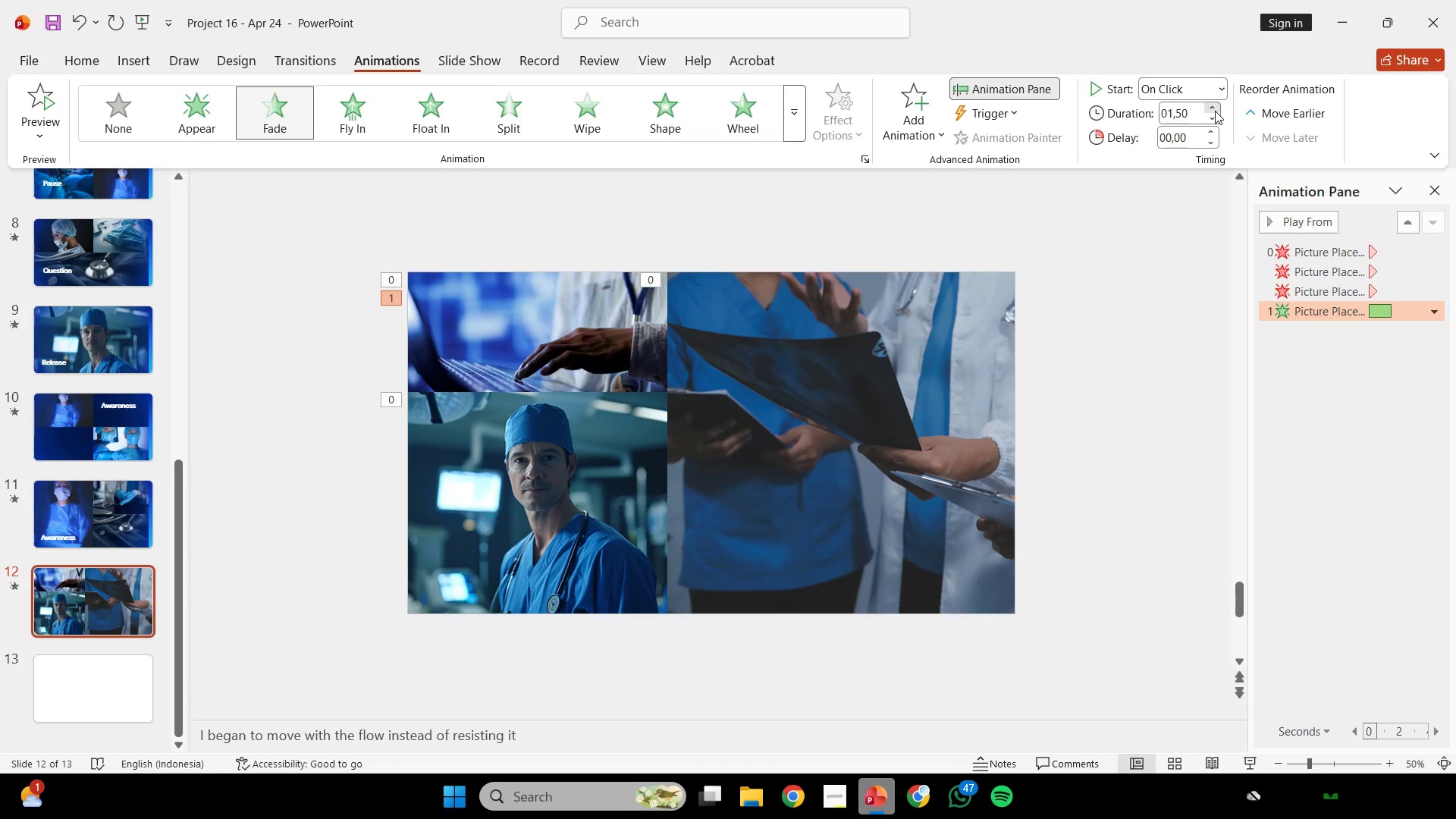 
left_click([1215, 111])
 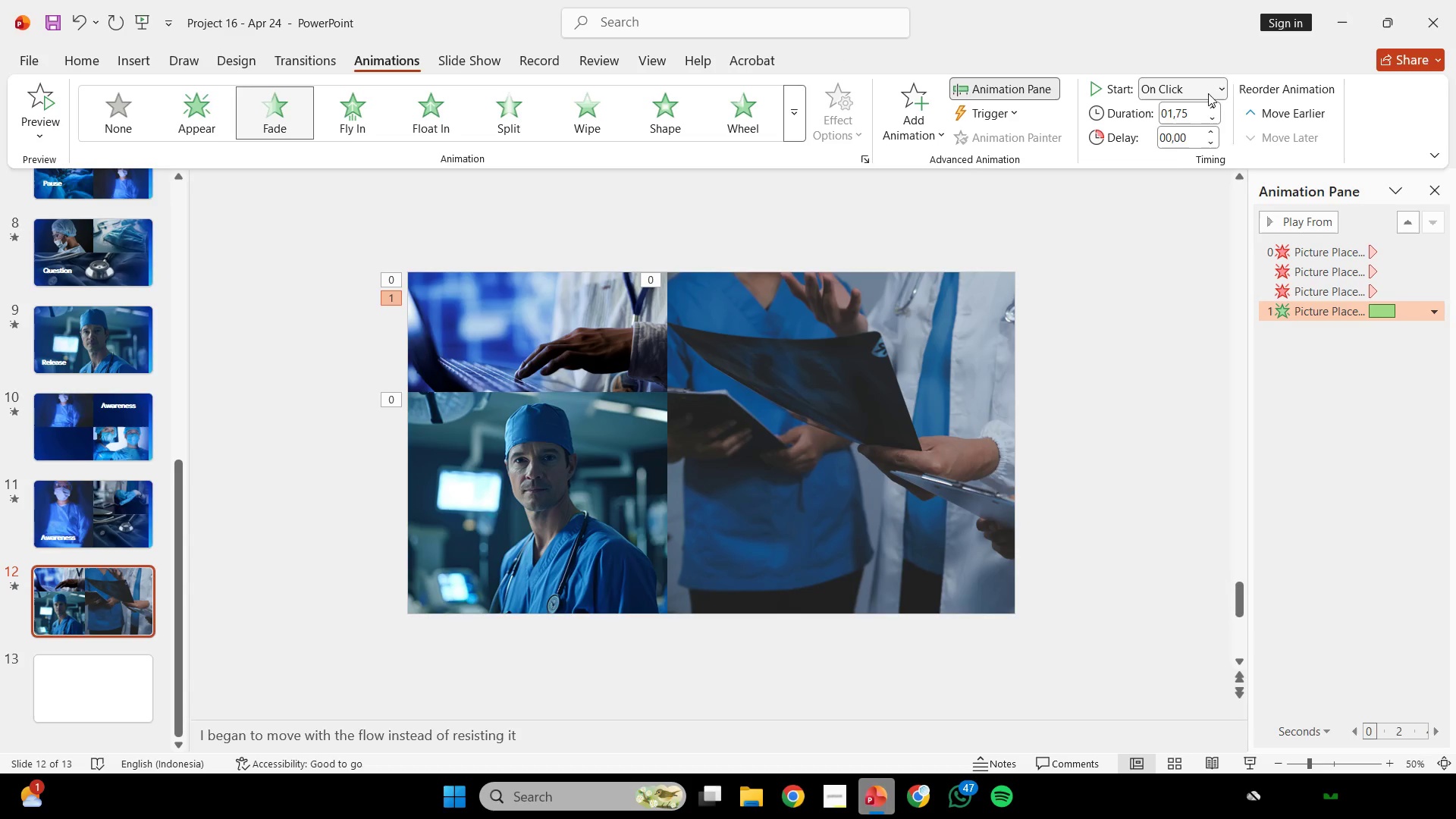 
double_click([1208, 93])
 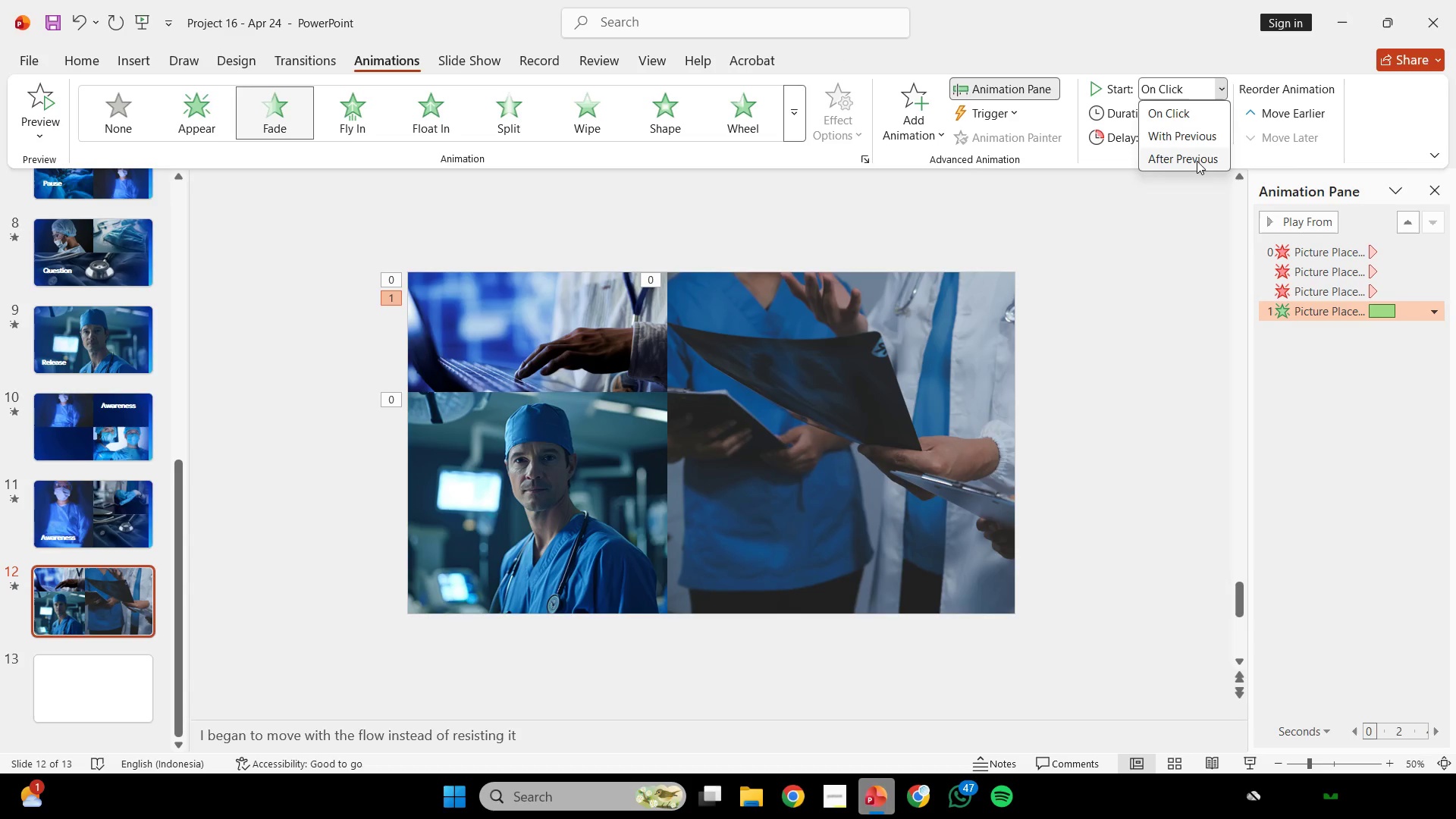 
left_click([1197, 161])
 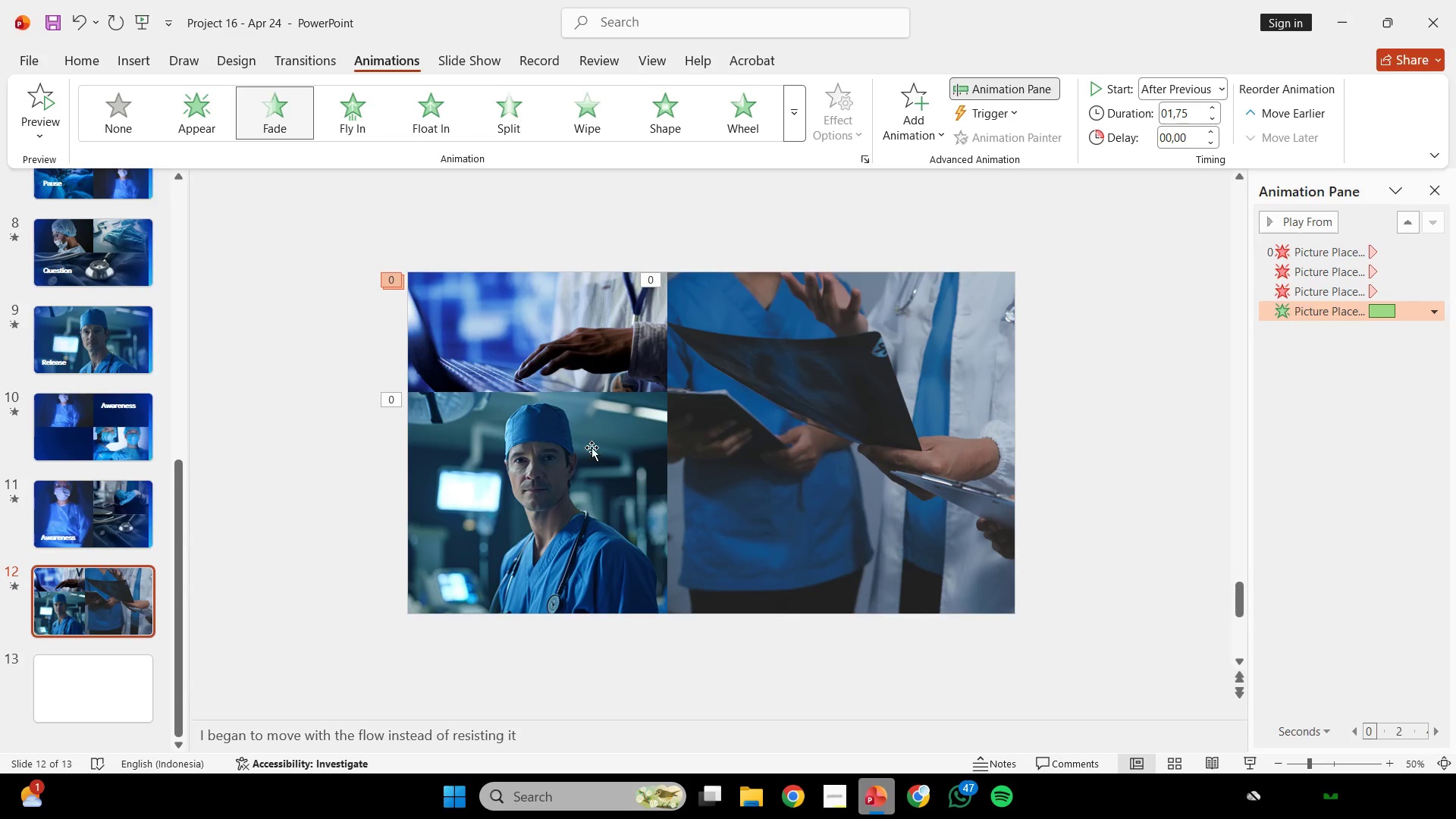 
left_click([594, 447])
 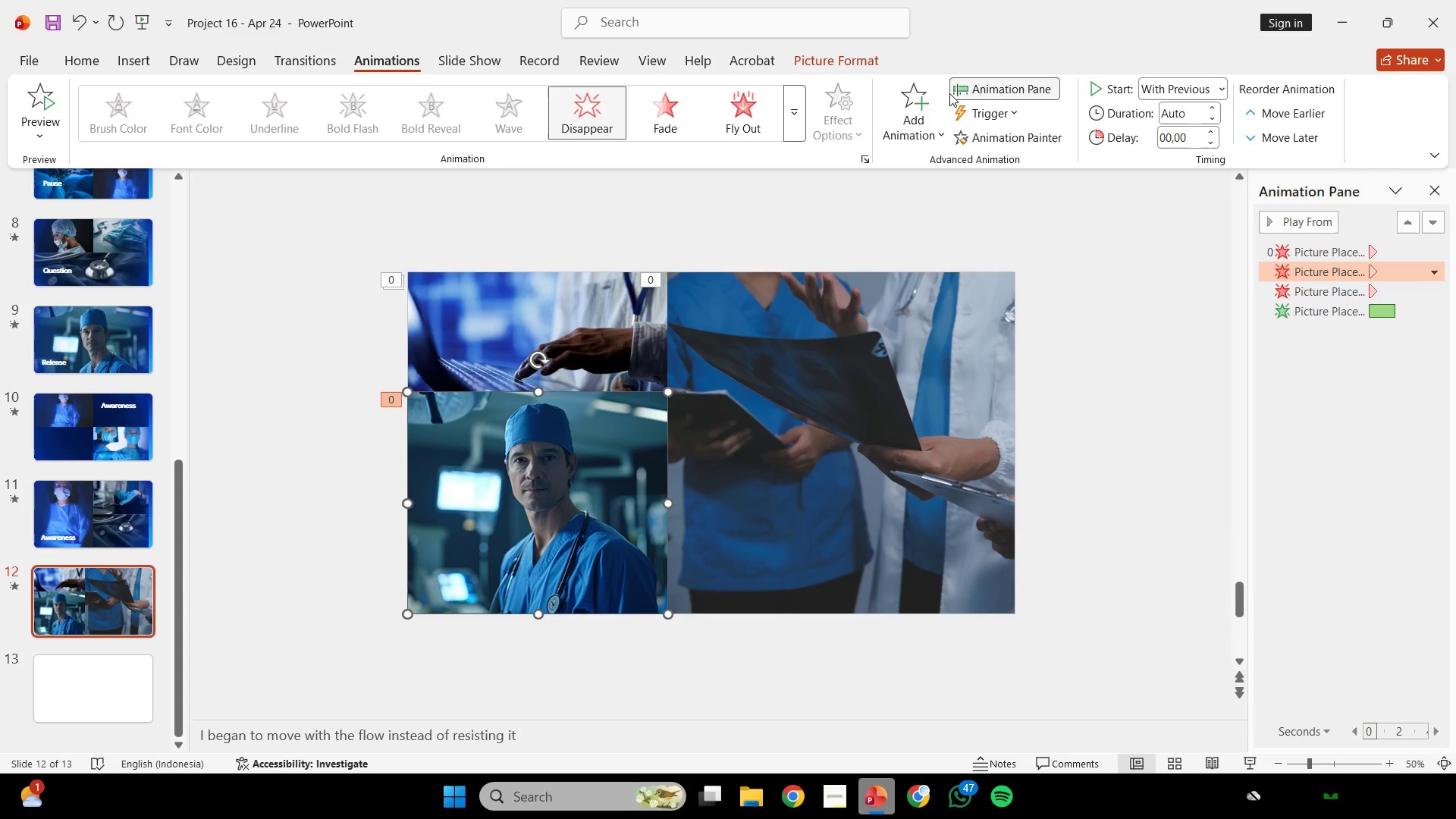 
left_click([899, 99])
 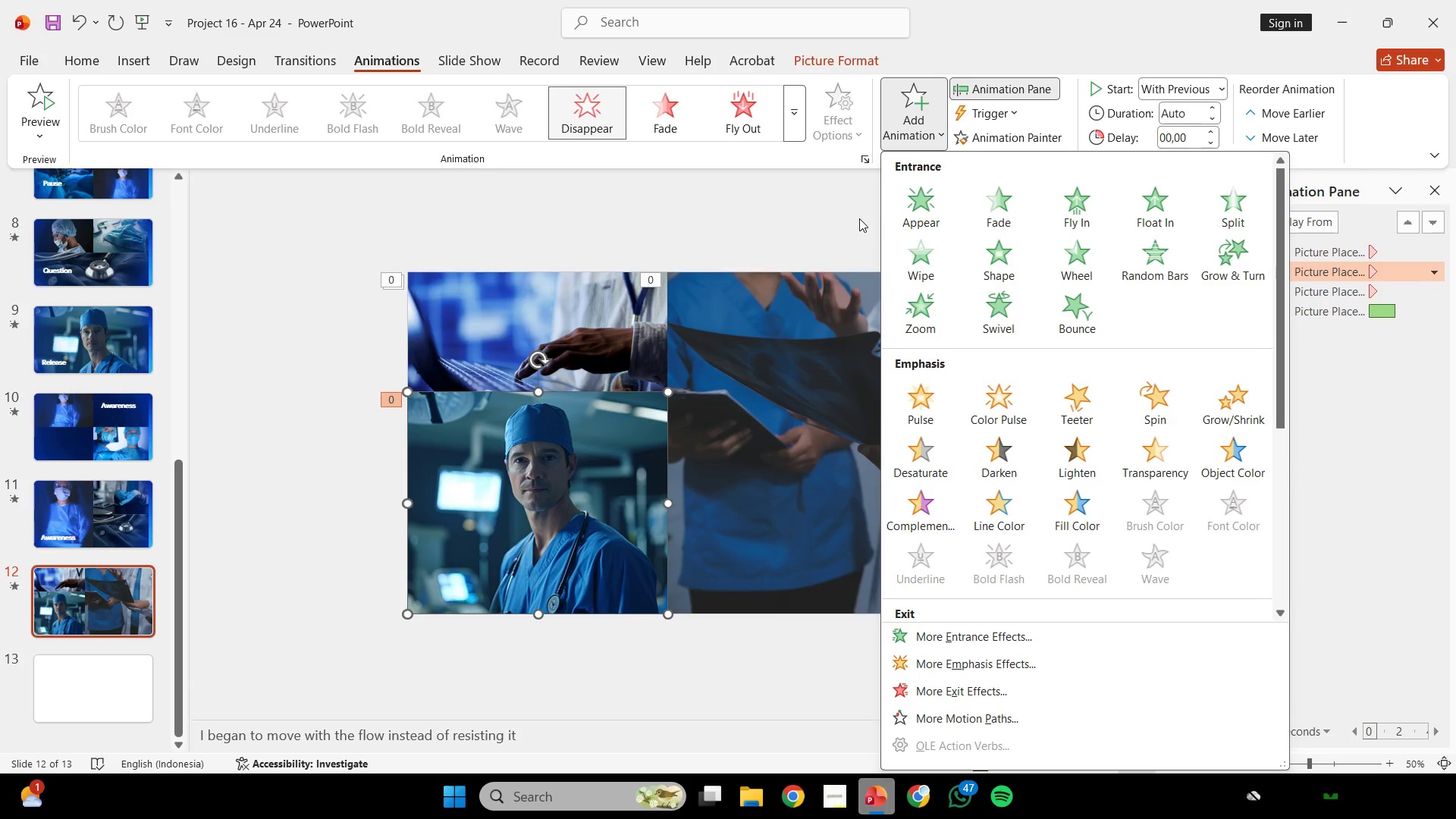 
wait(17.81)
 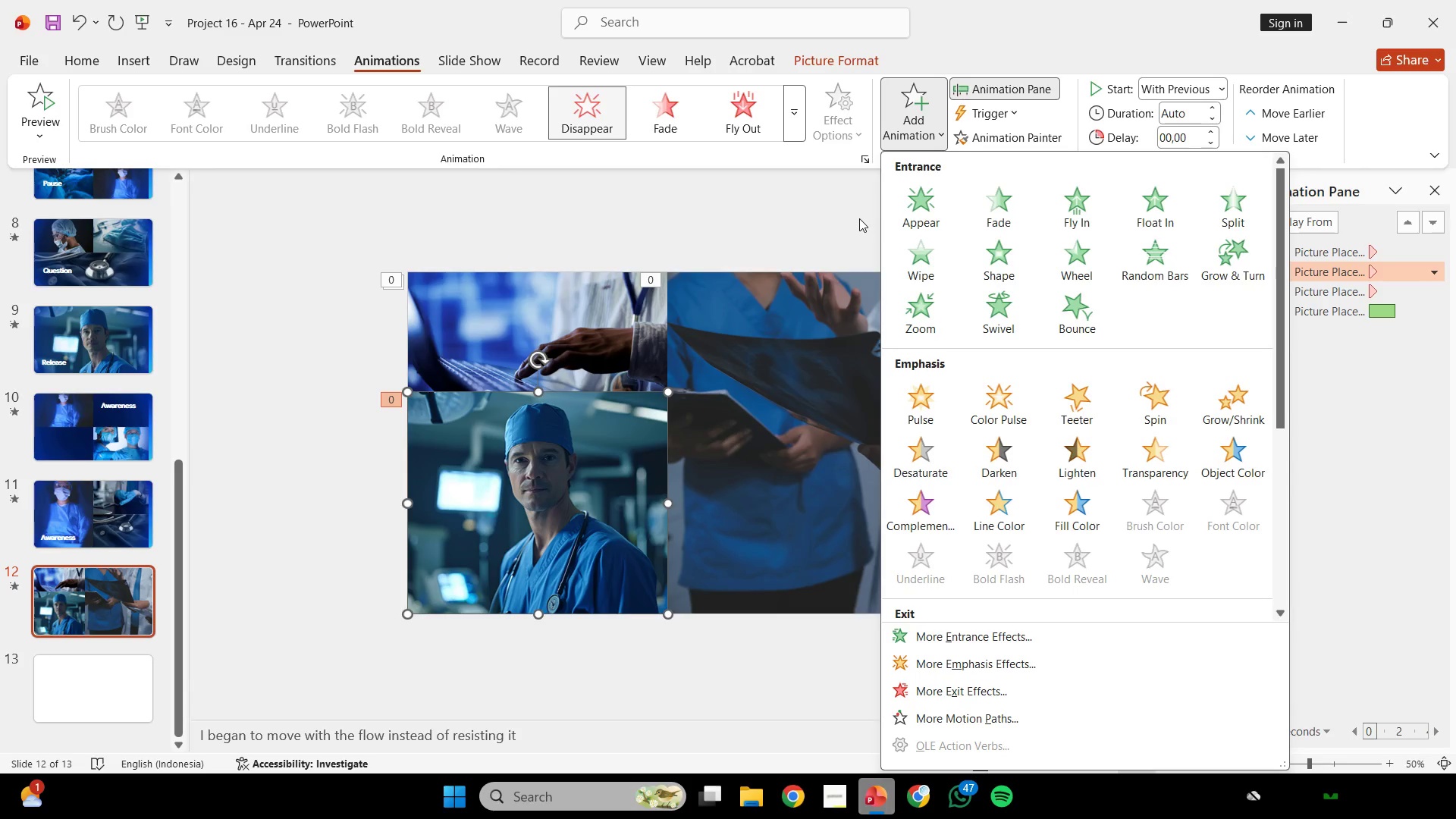 
left_click([992, 213])
 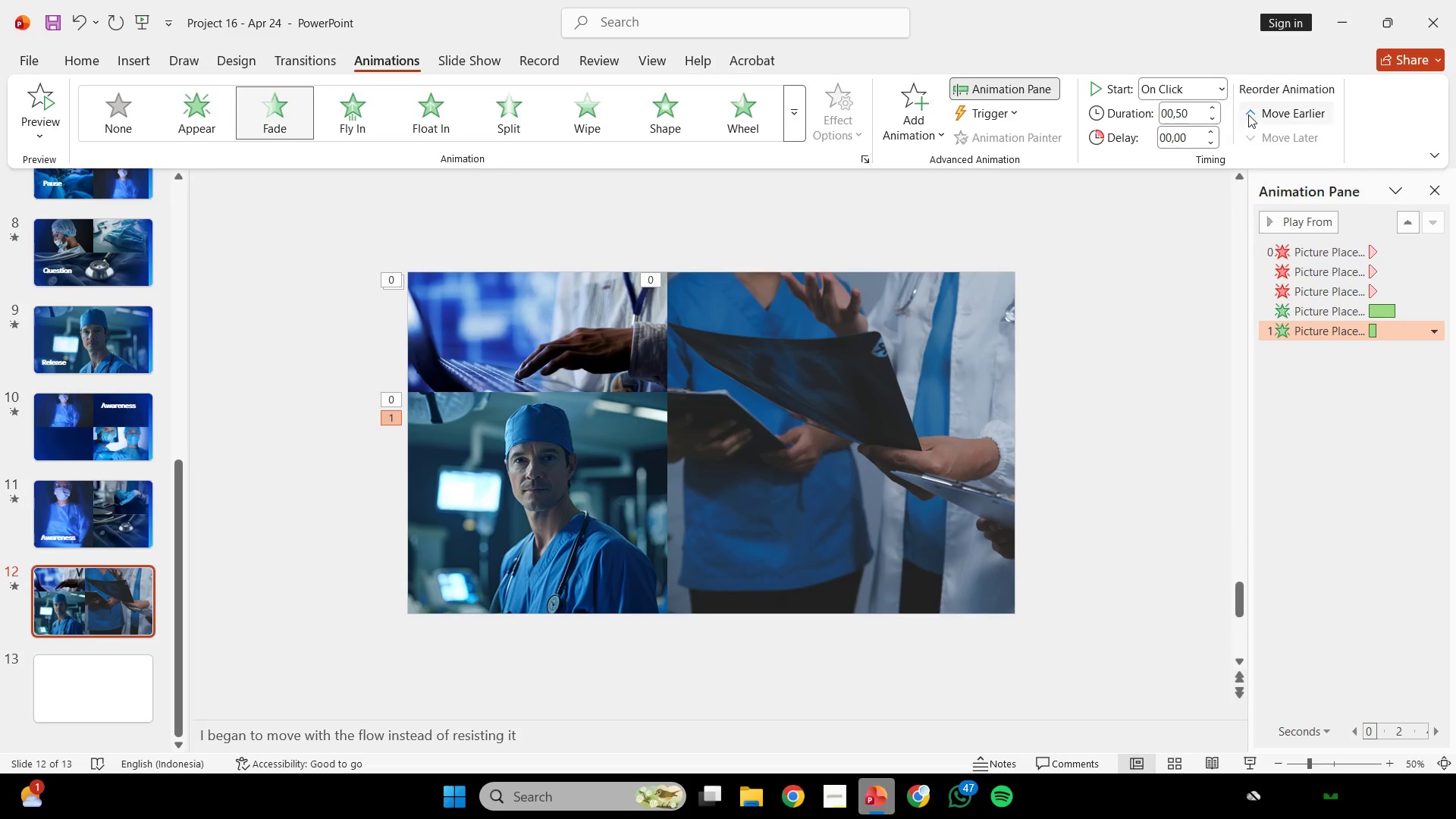 
double_click([1214, 110])
 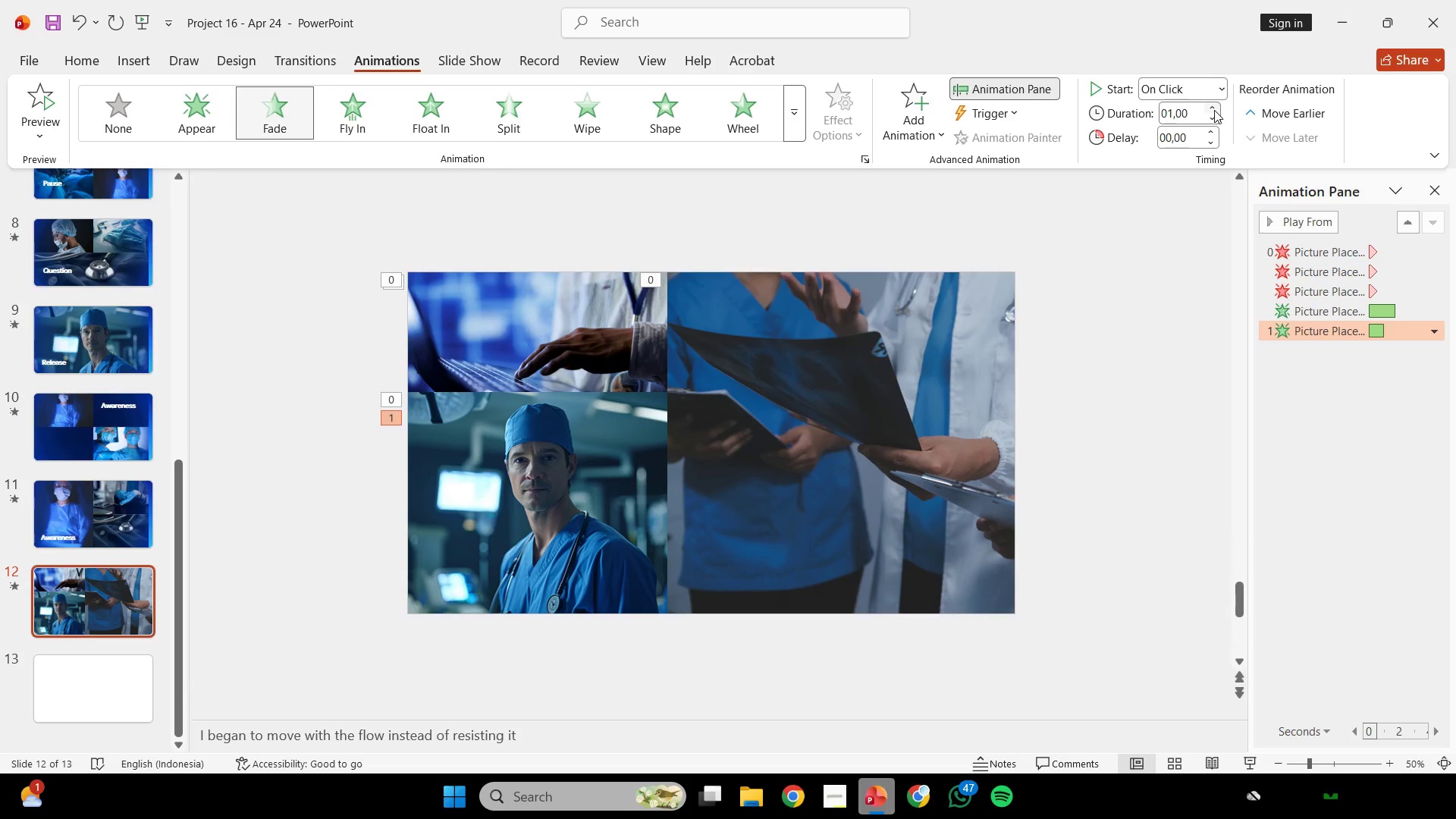 
triple_click([1214, 110])
 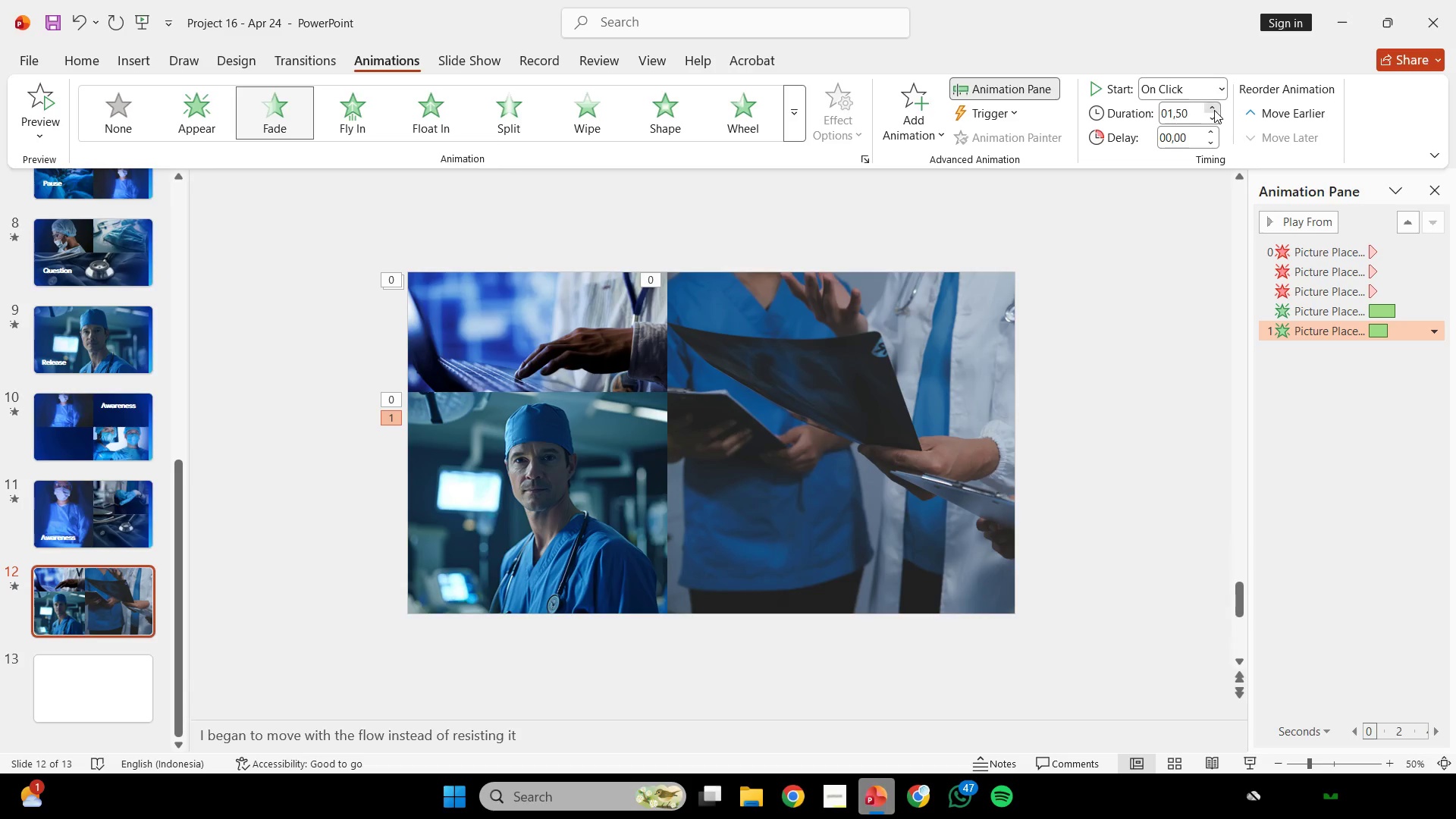 
triple_click([1214, 110])
 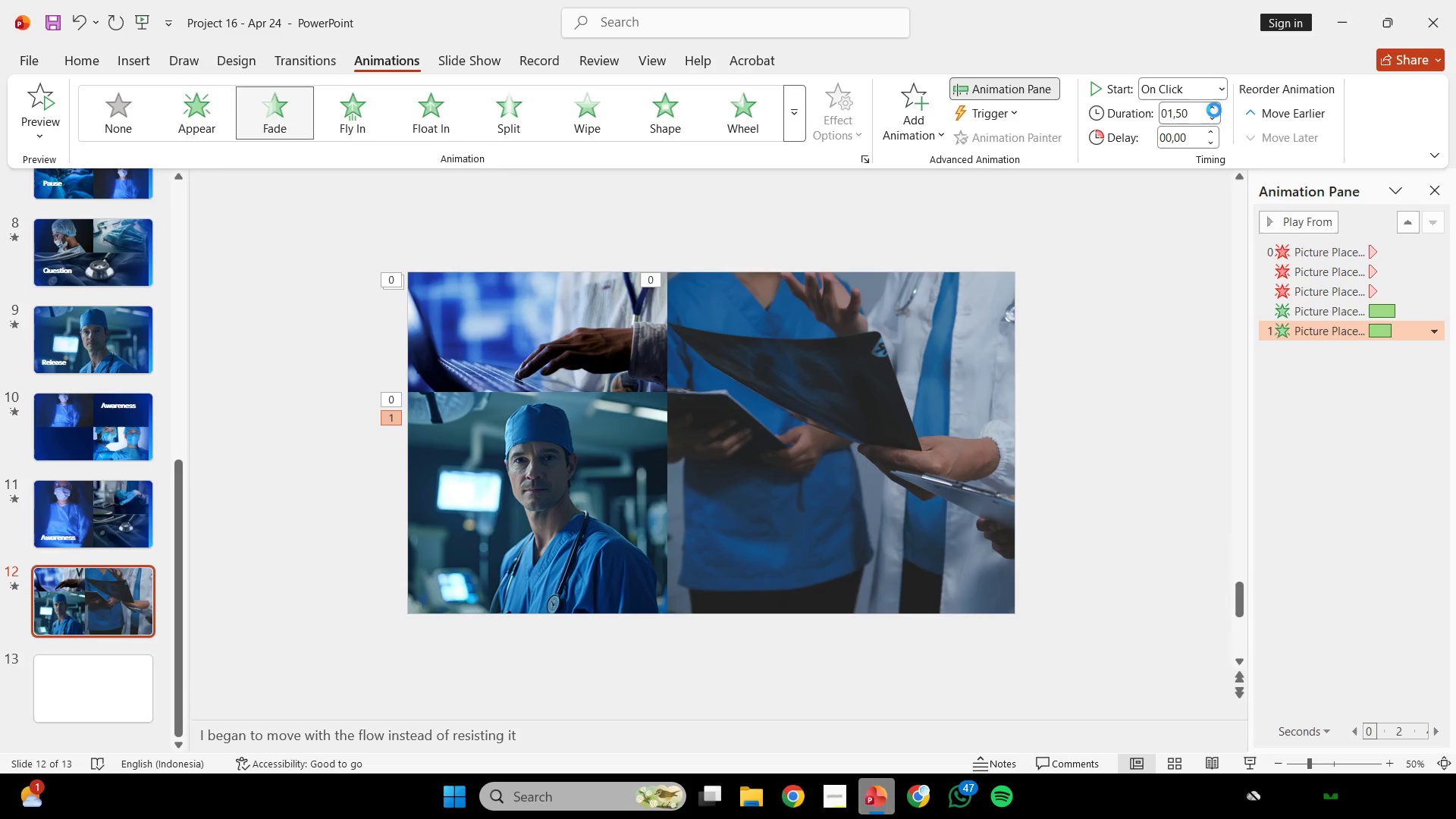 
left_click([1214, 110])
 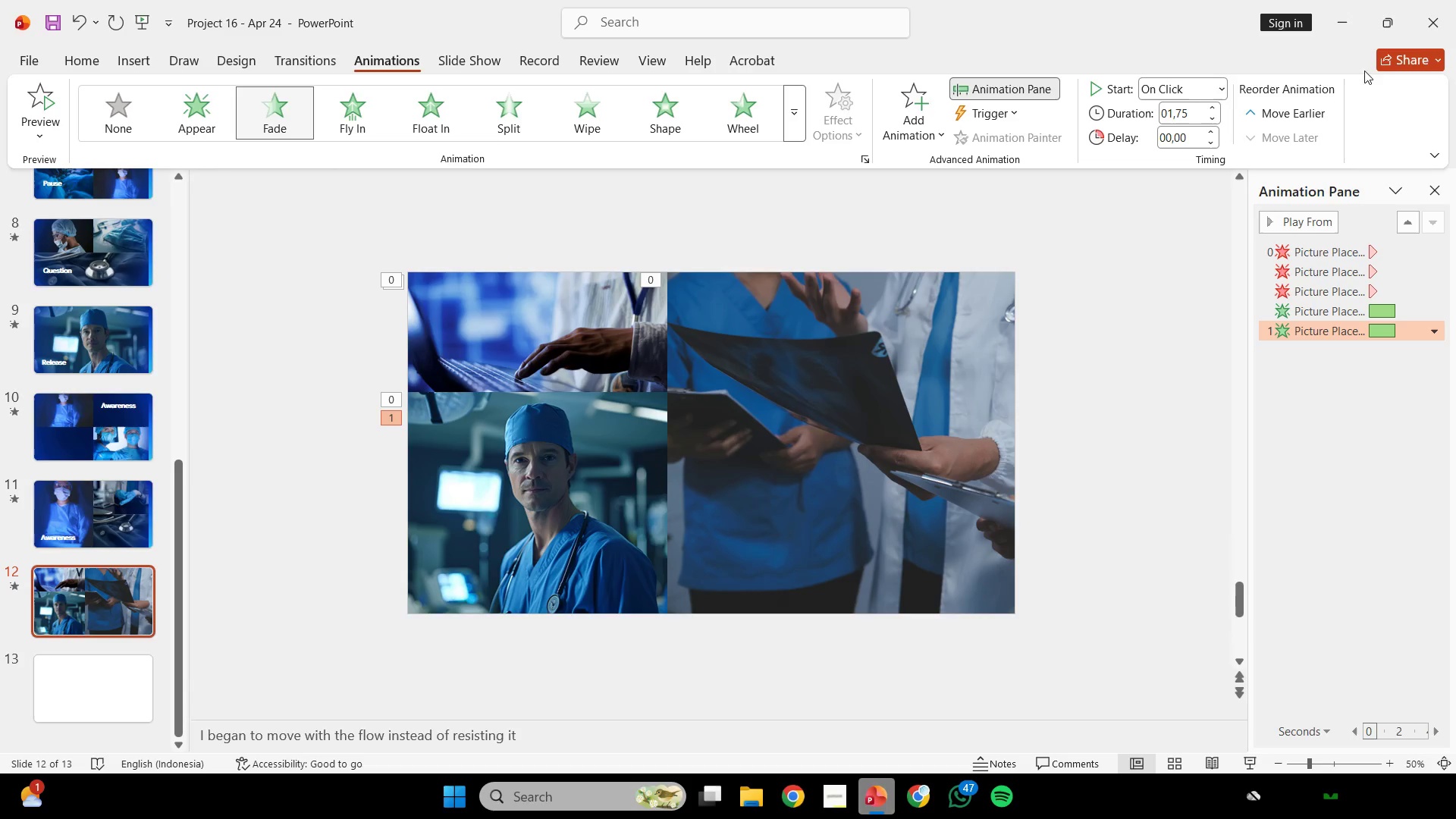 
left_click([1186, 86])
 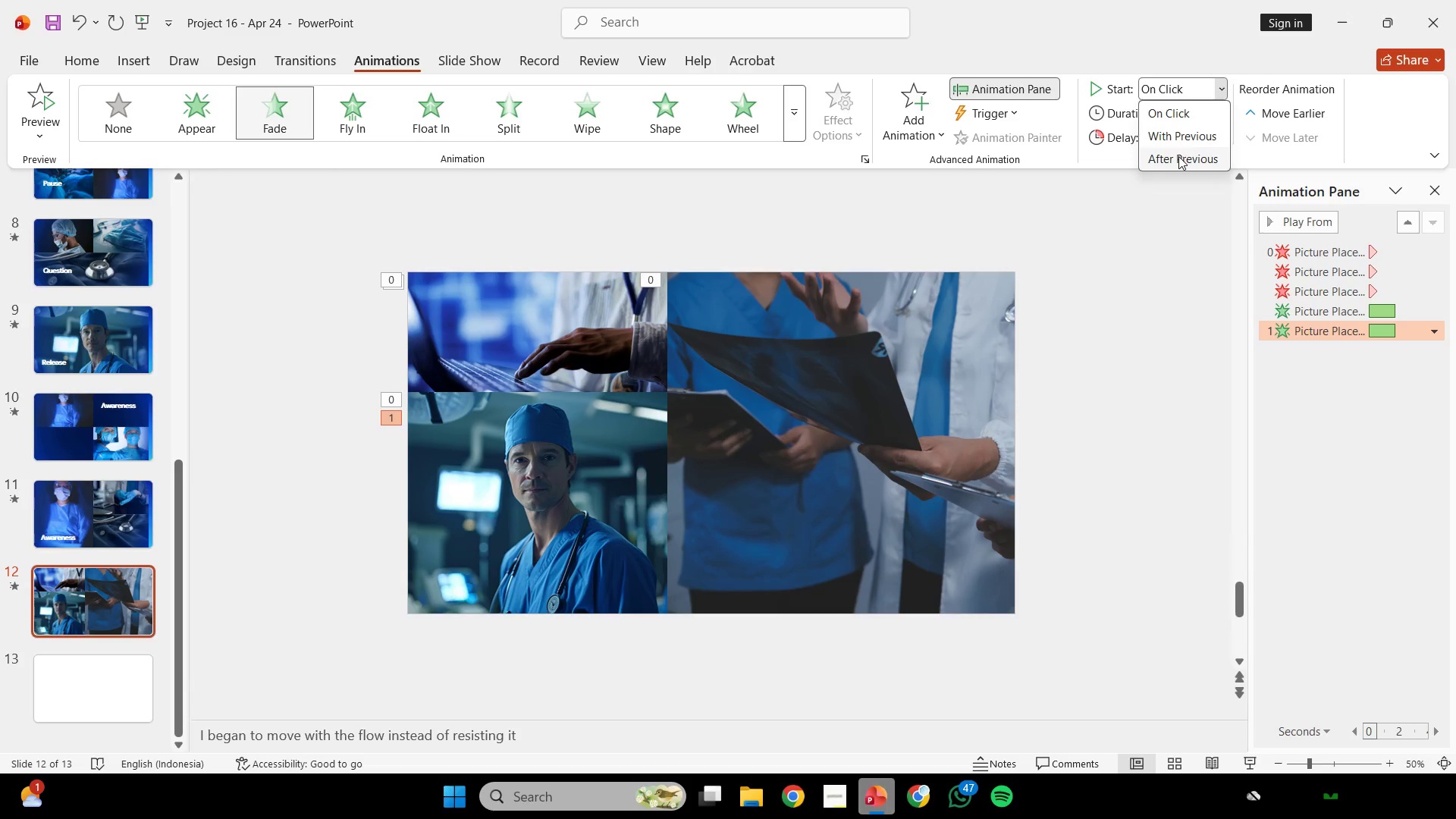 
left_click([1178, 156])
 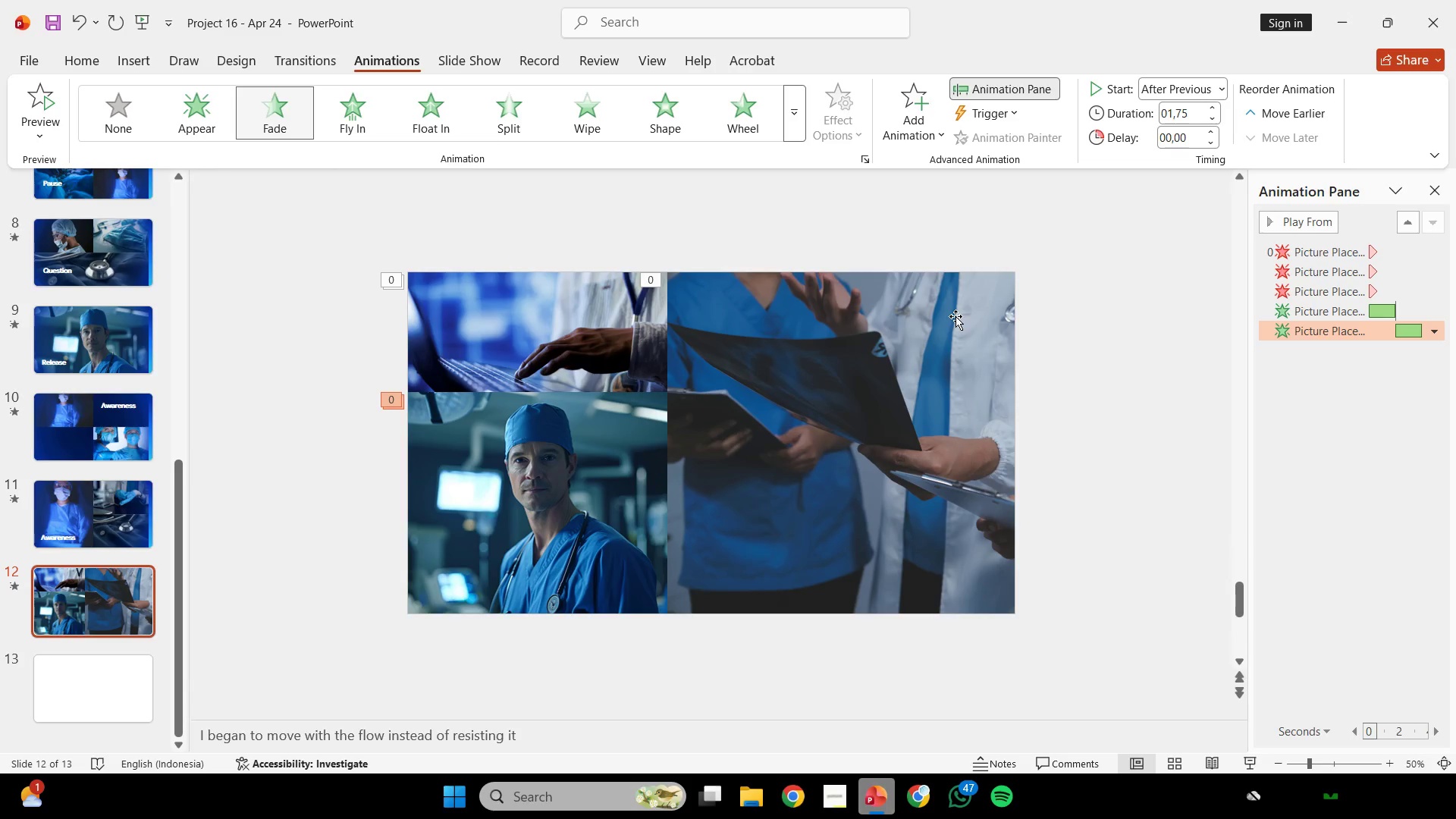 
left_click([956, 316])
 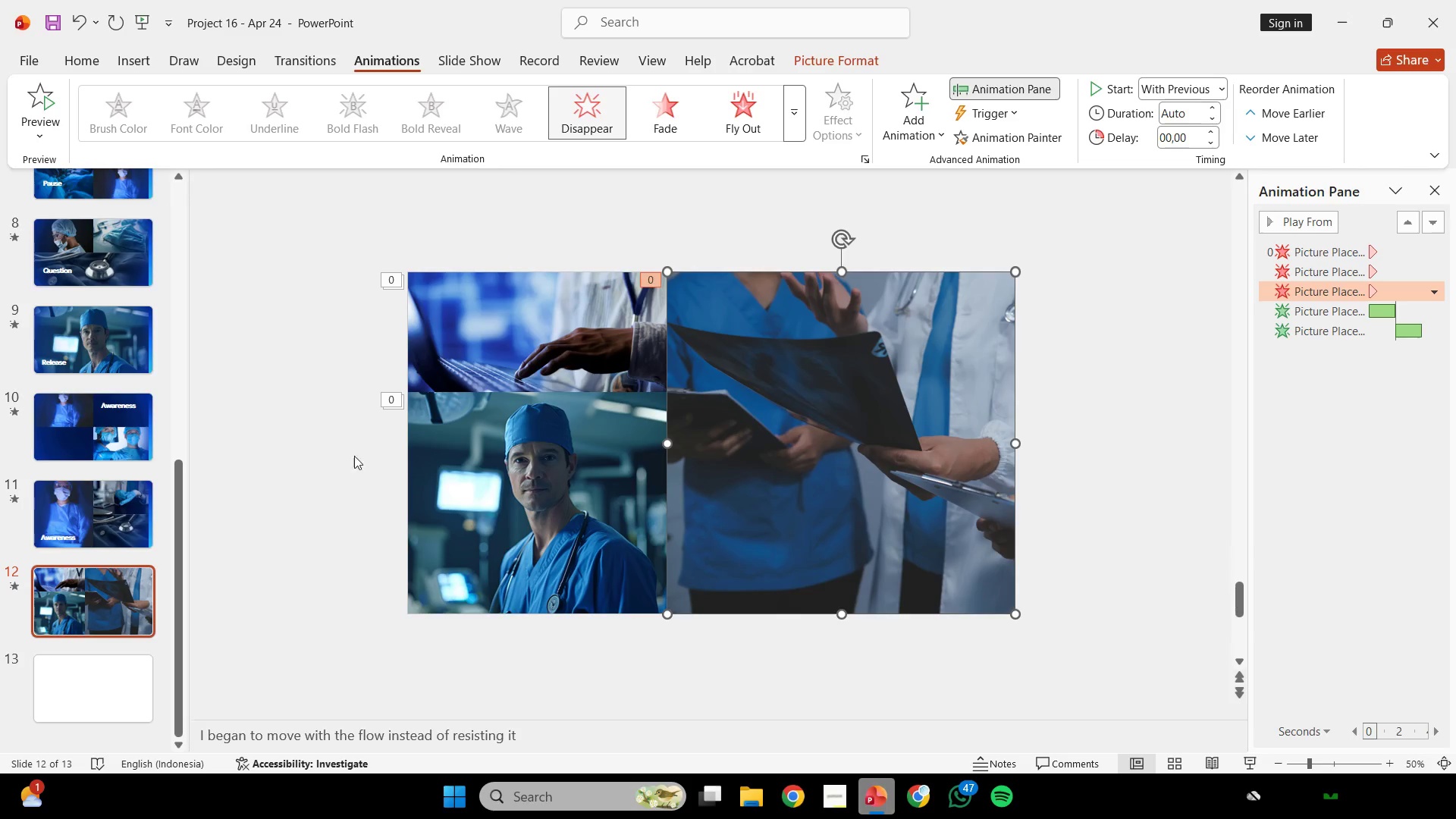 
wait(116.66)
 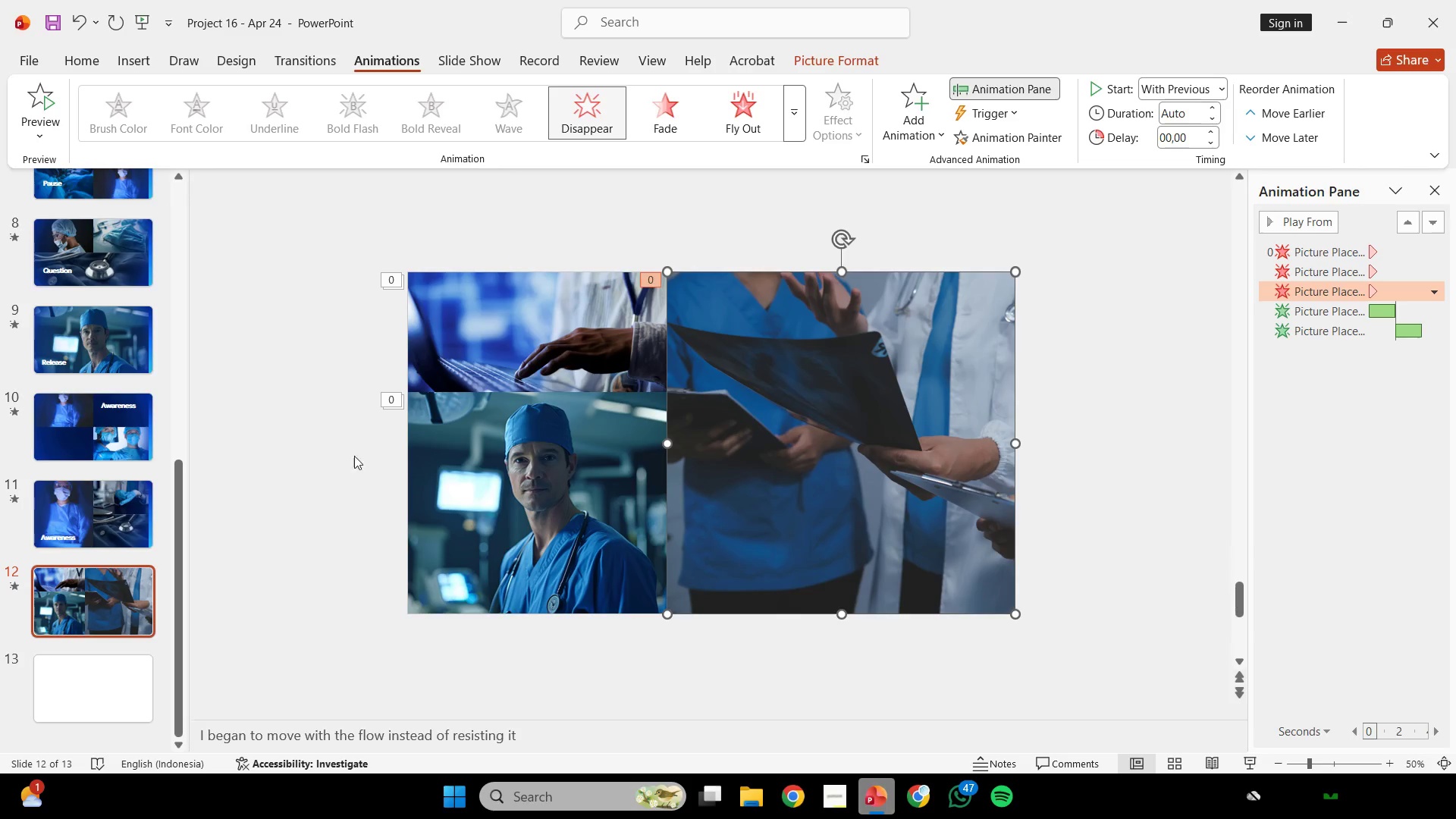 
left_click([745, 231])
 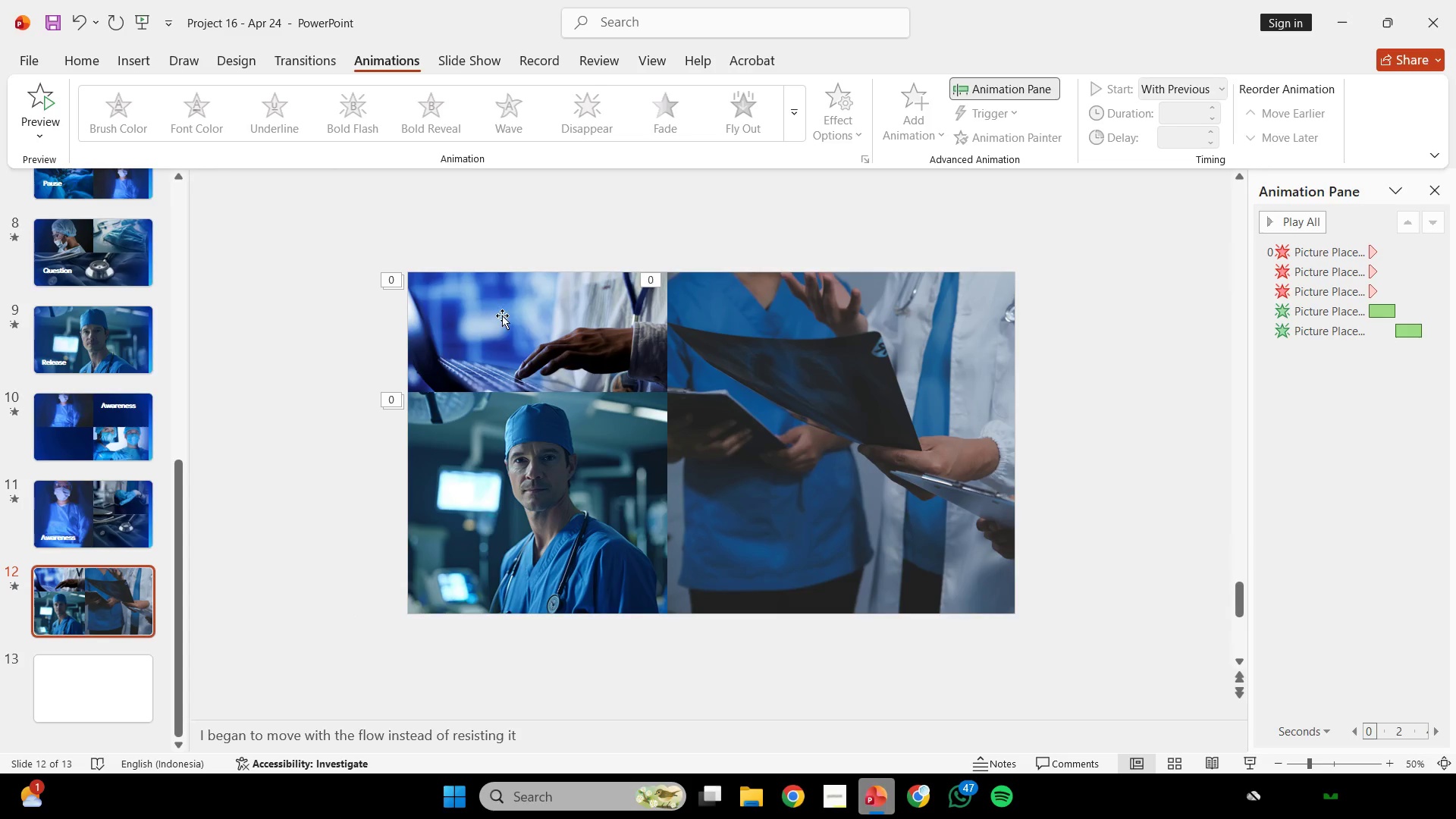 
scroll: coordinate [504, 315], scroll_direction: none, amount: 0.0
 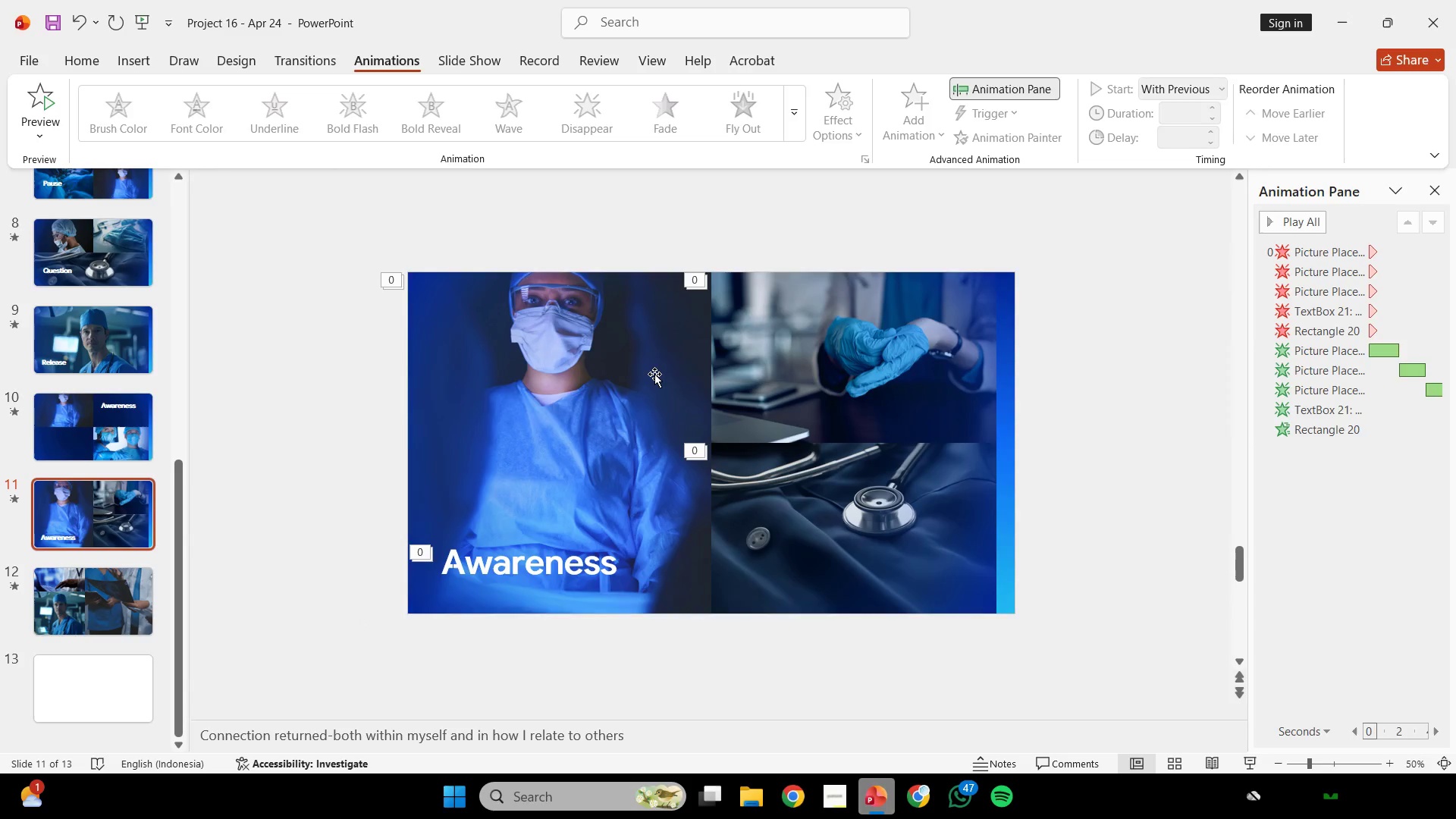 
left_click([654, 374])
 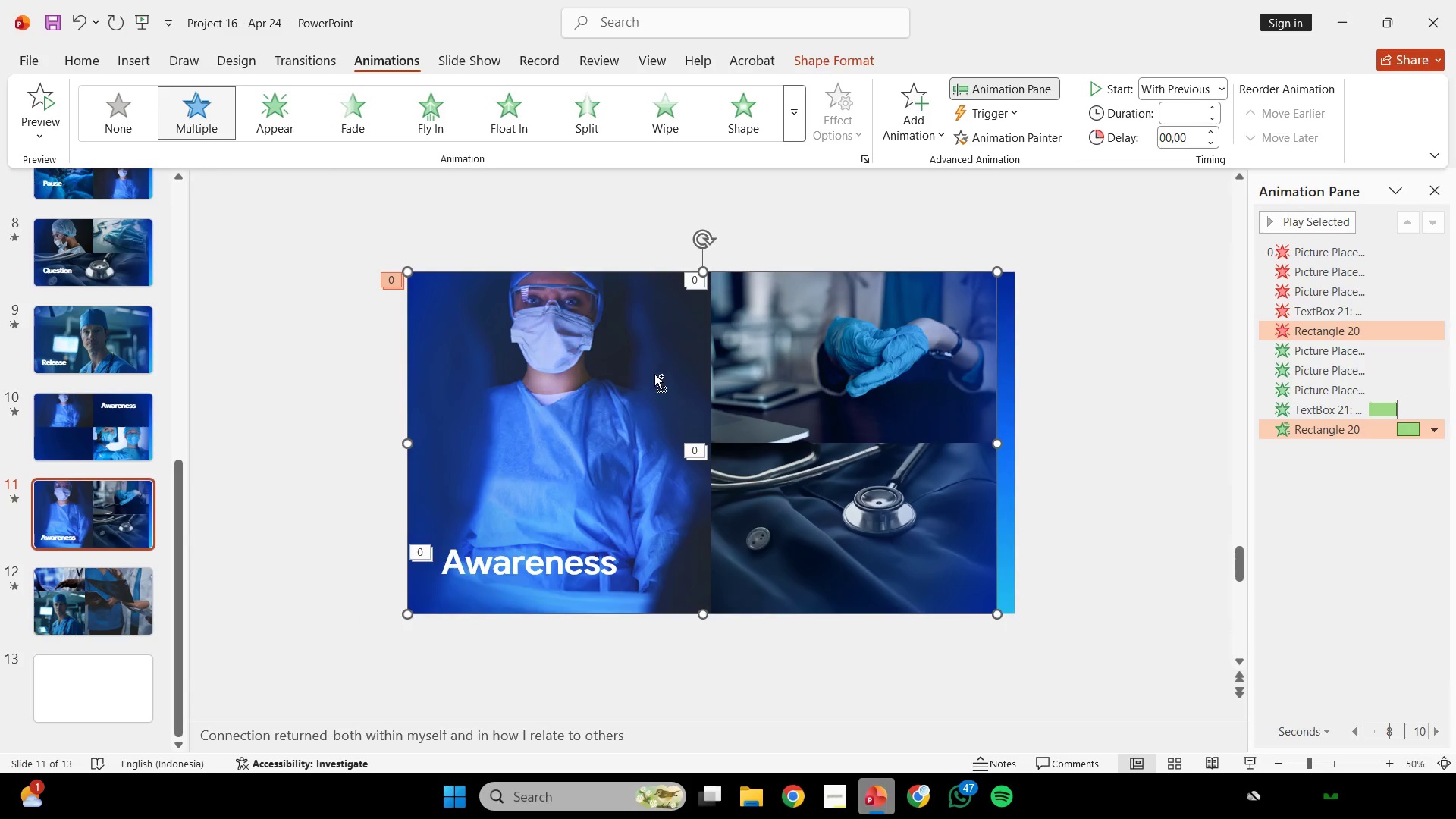 
key(Control+C)
 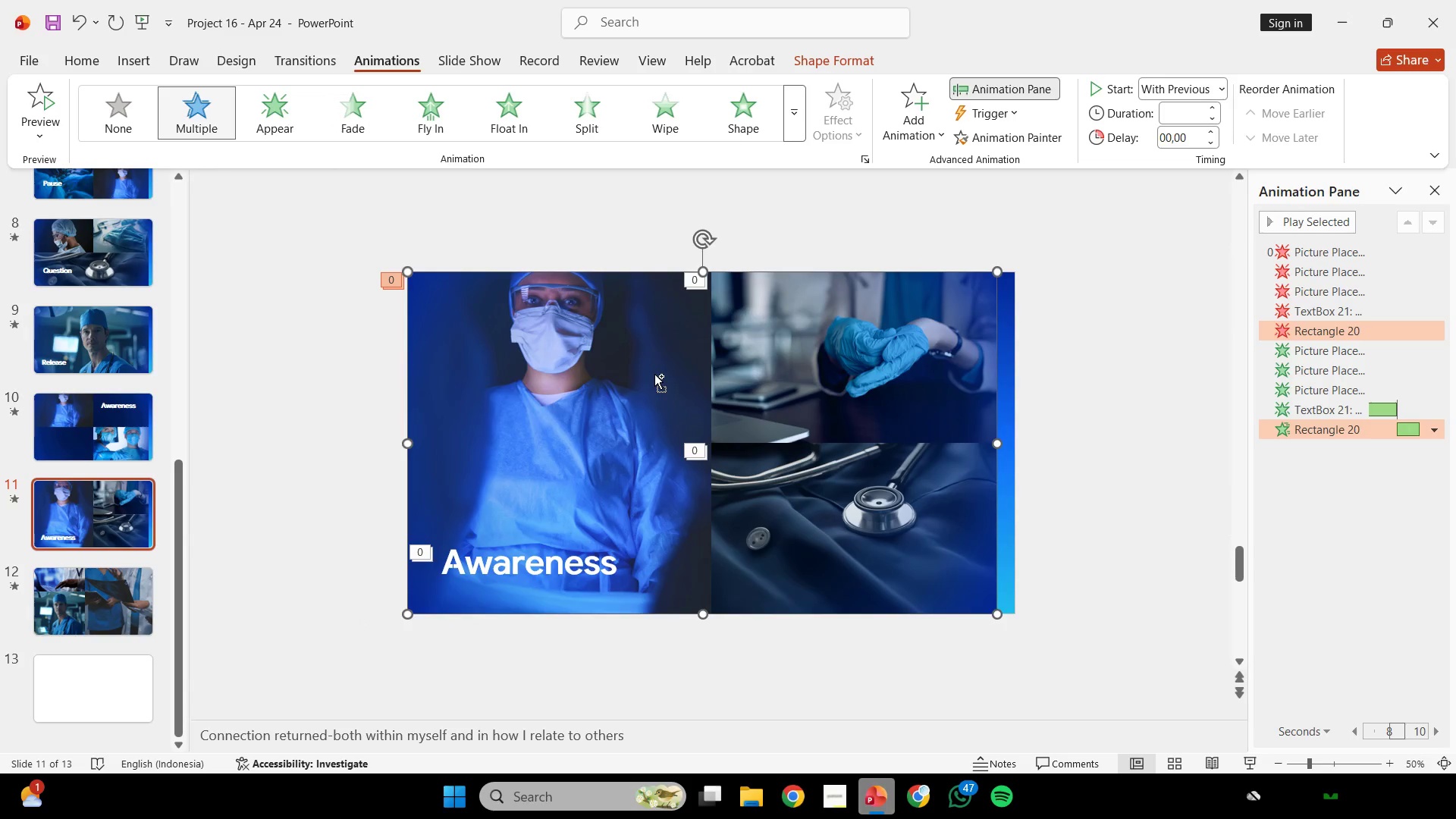 
key(Control+C)
 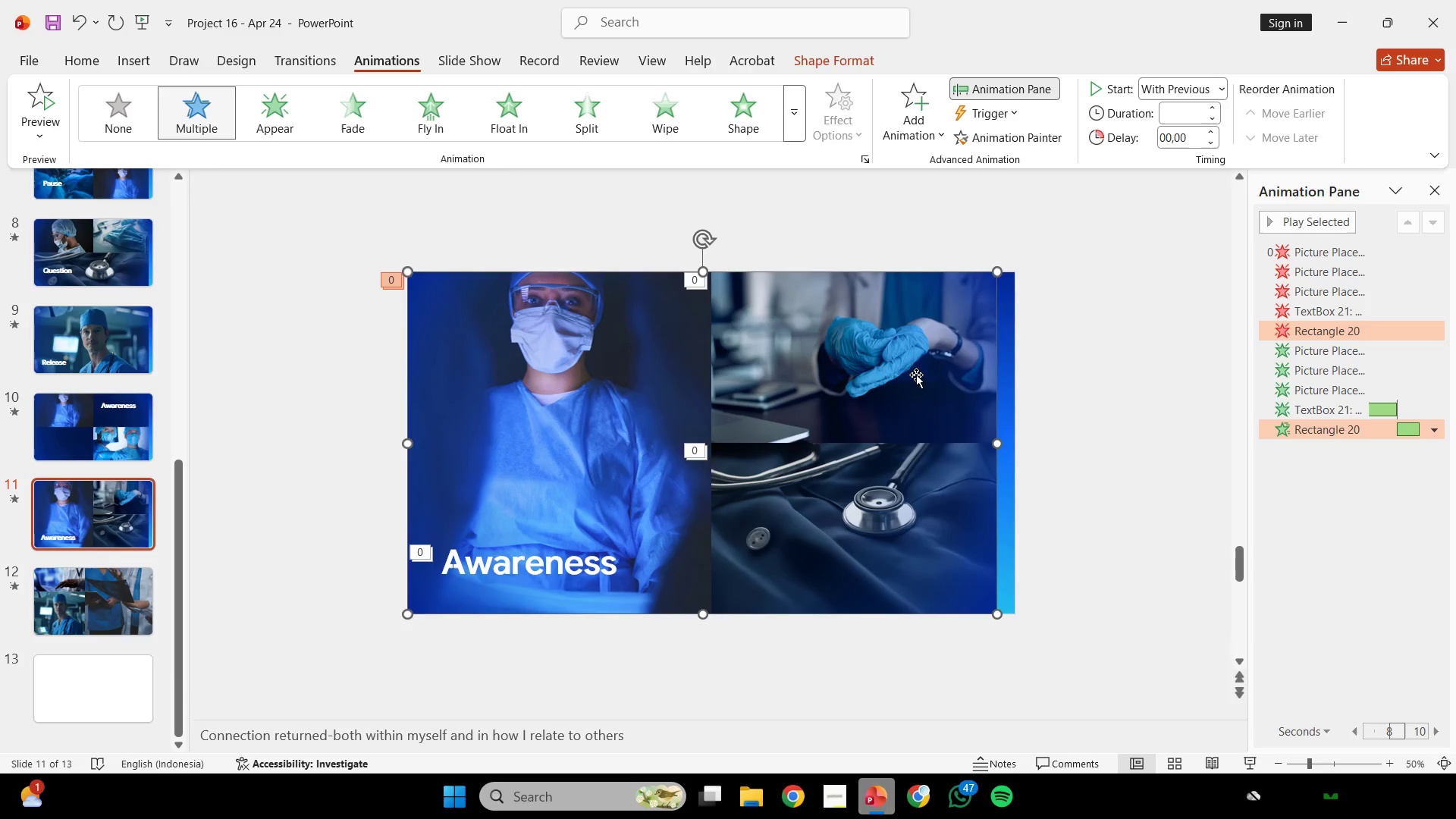 
hold_key(key=ShiftLeft, duration=1.53)
double_click([999, 351])
 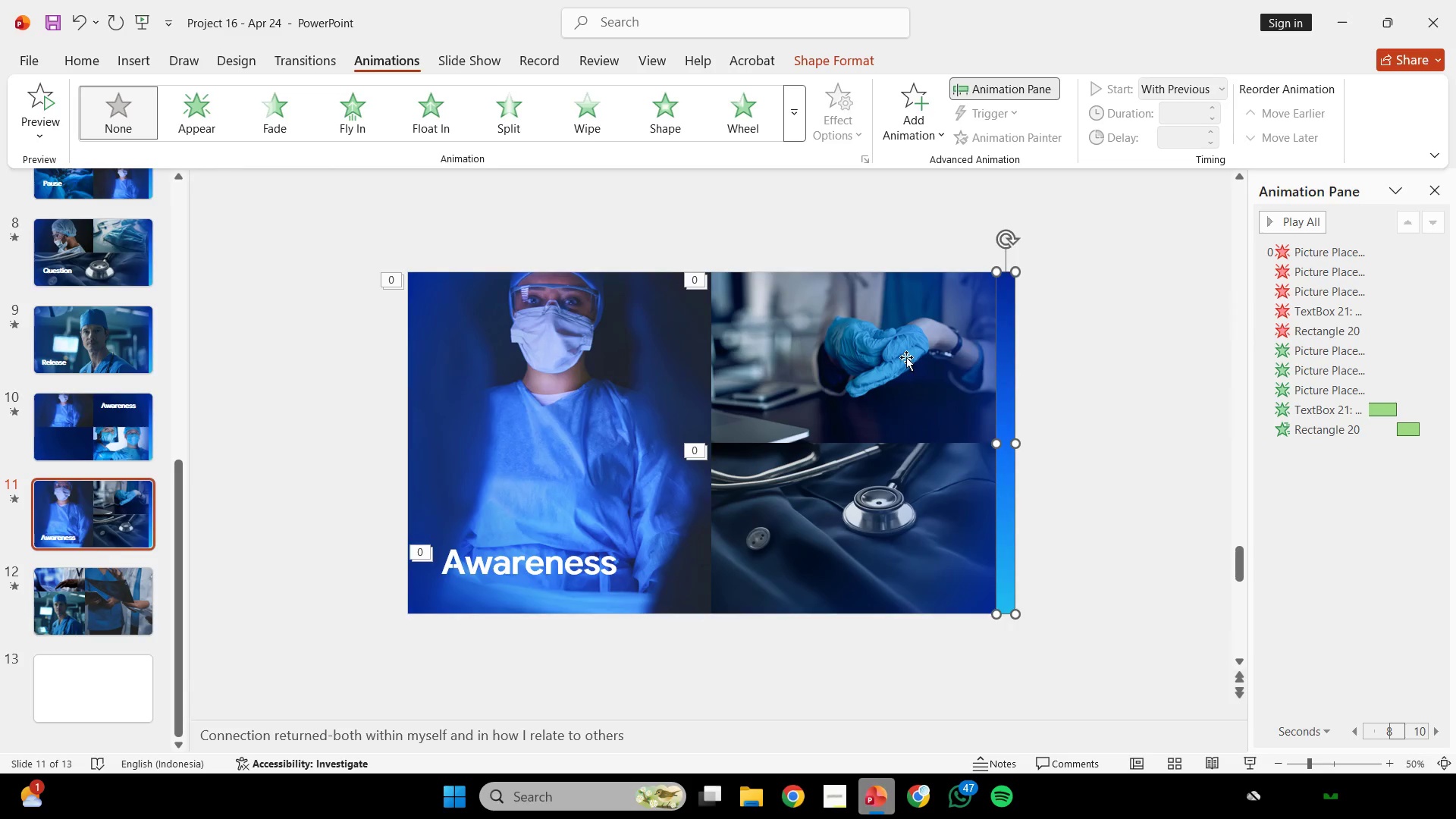 
triple_click([906, 357])
 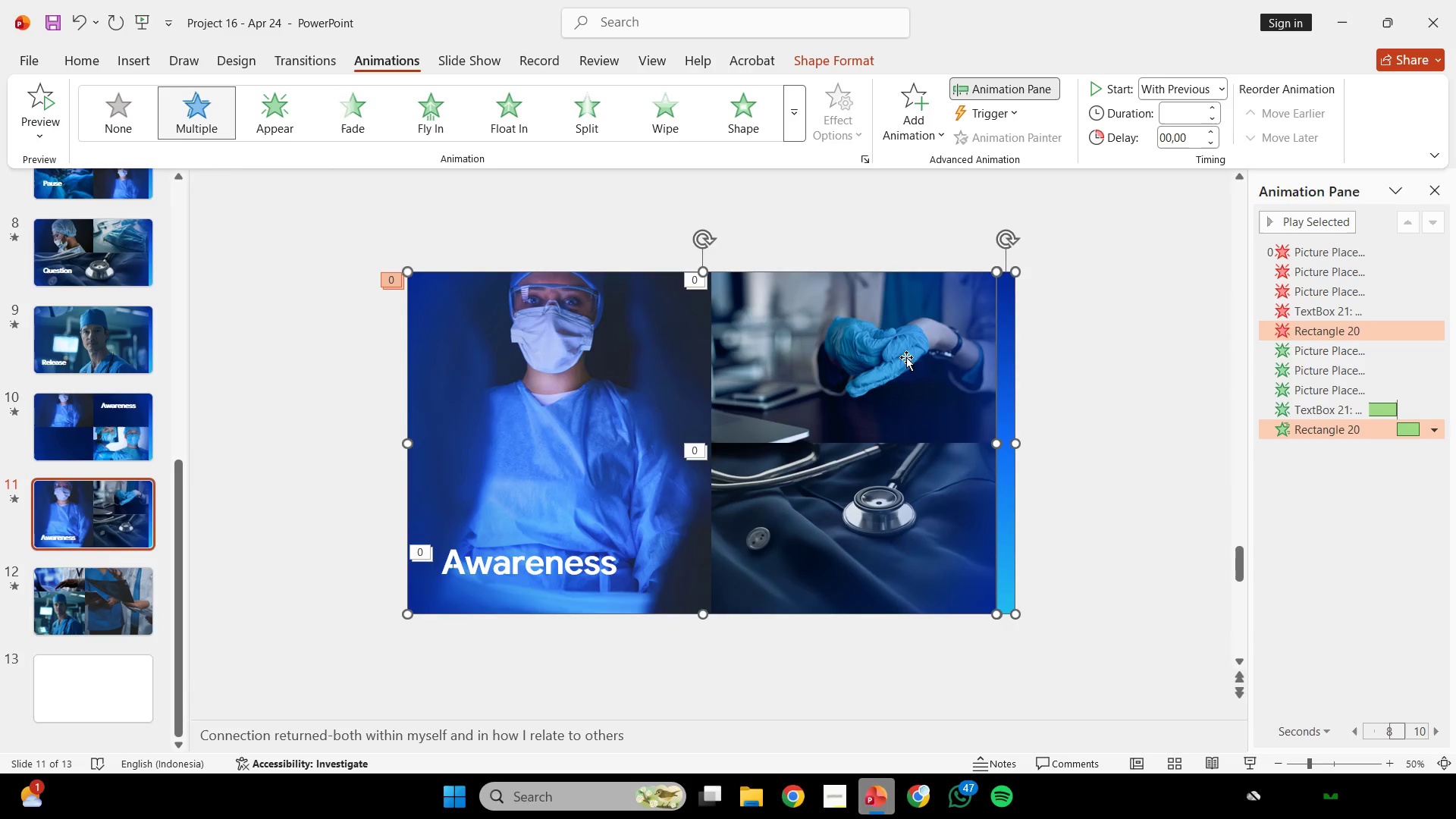 
key(Control+C)
 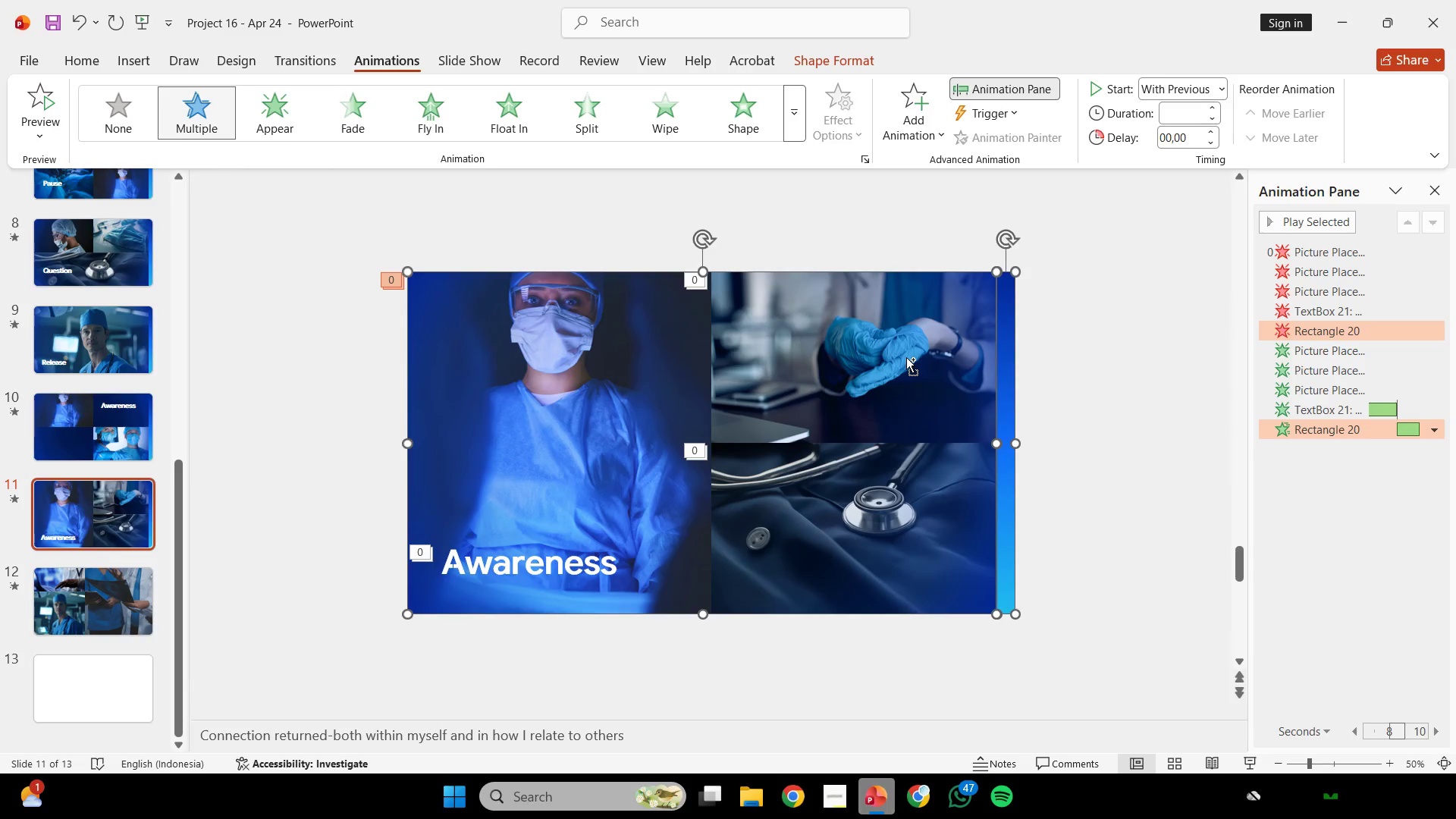 
key(Control+C)
 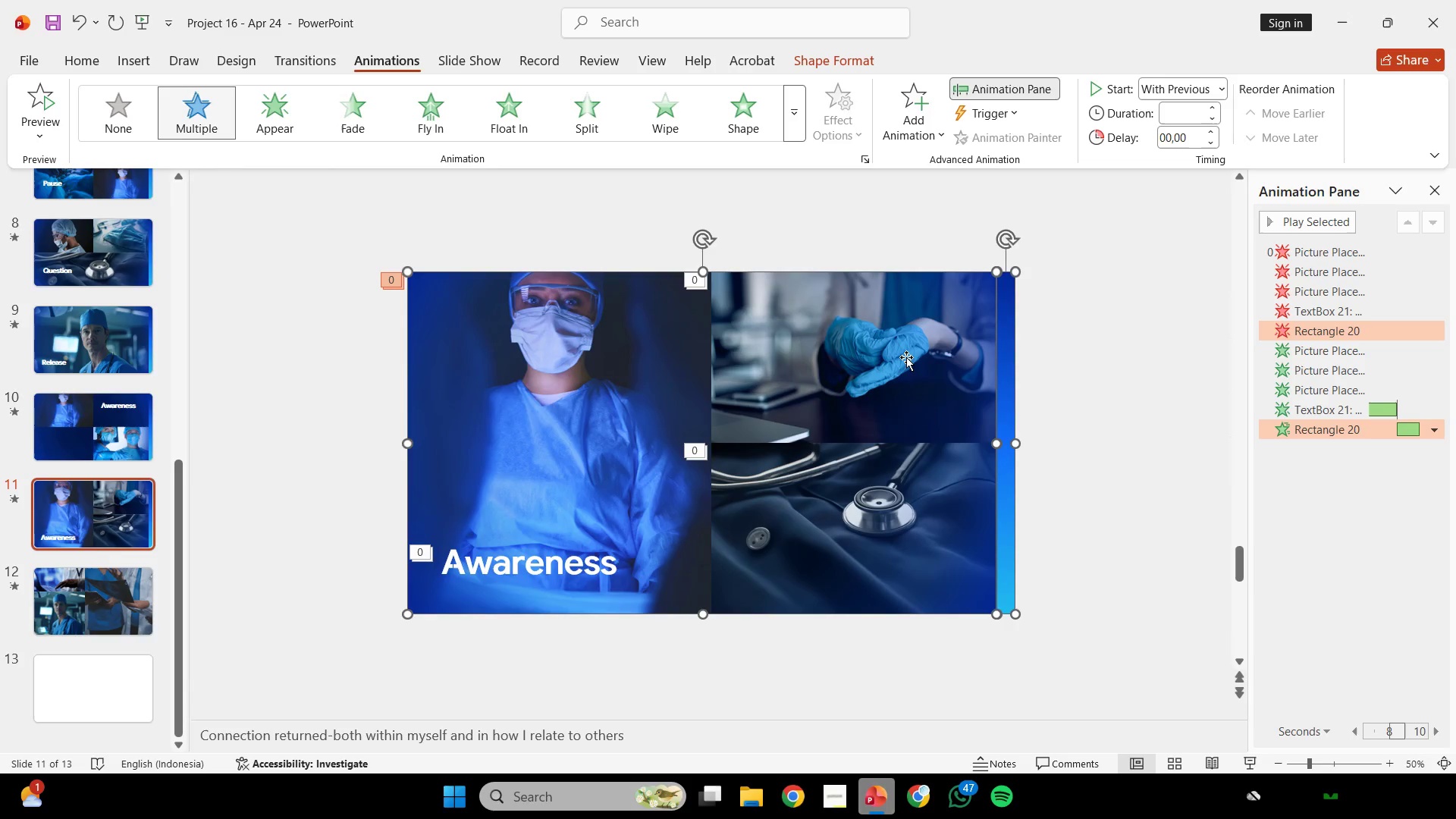 
key(Control+V)
 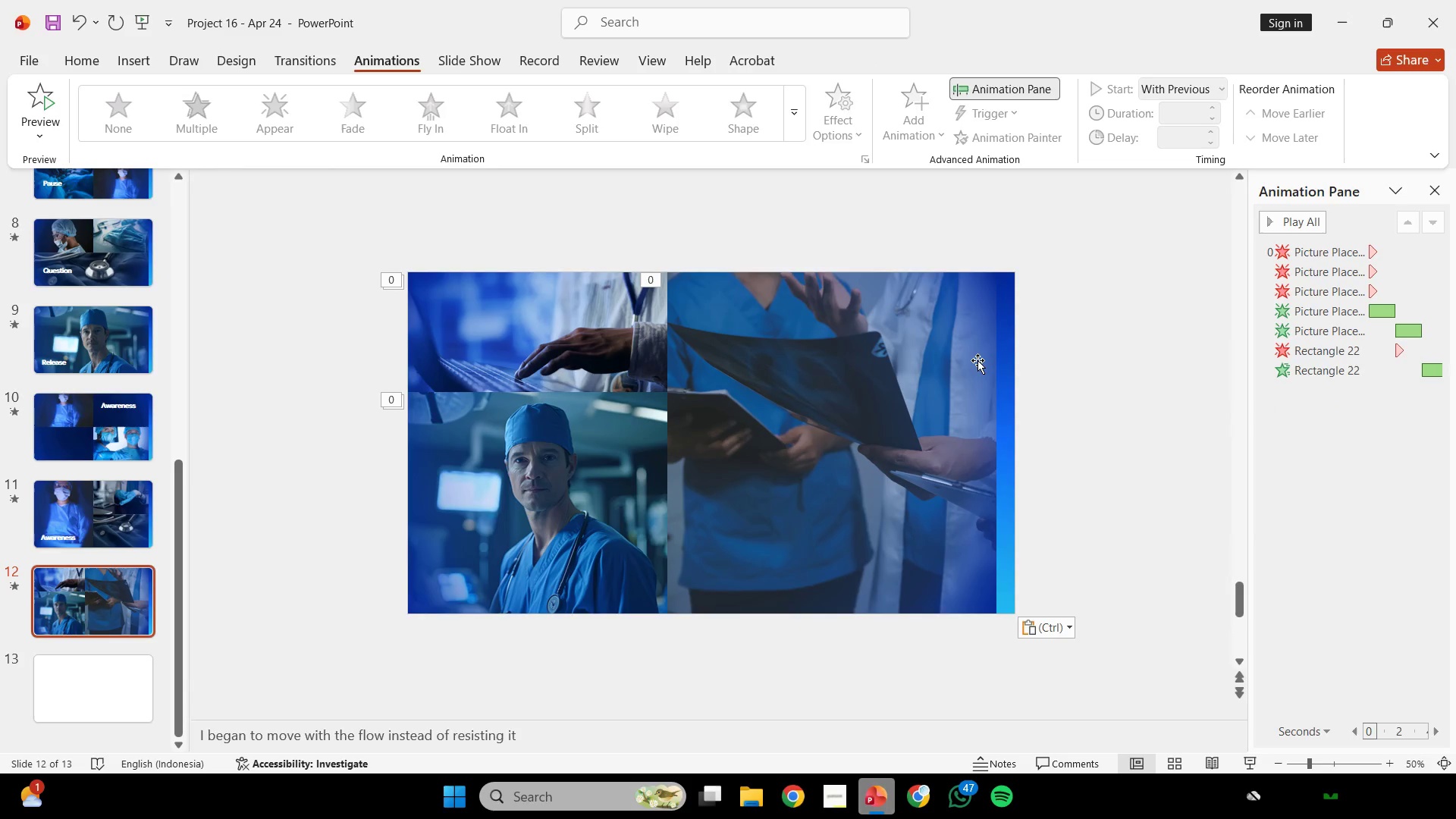 
scroll: coordinate [906, 357], scroll_direction: none, amount: 0.0
 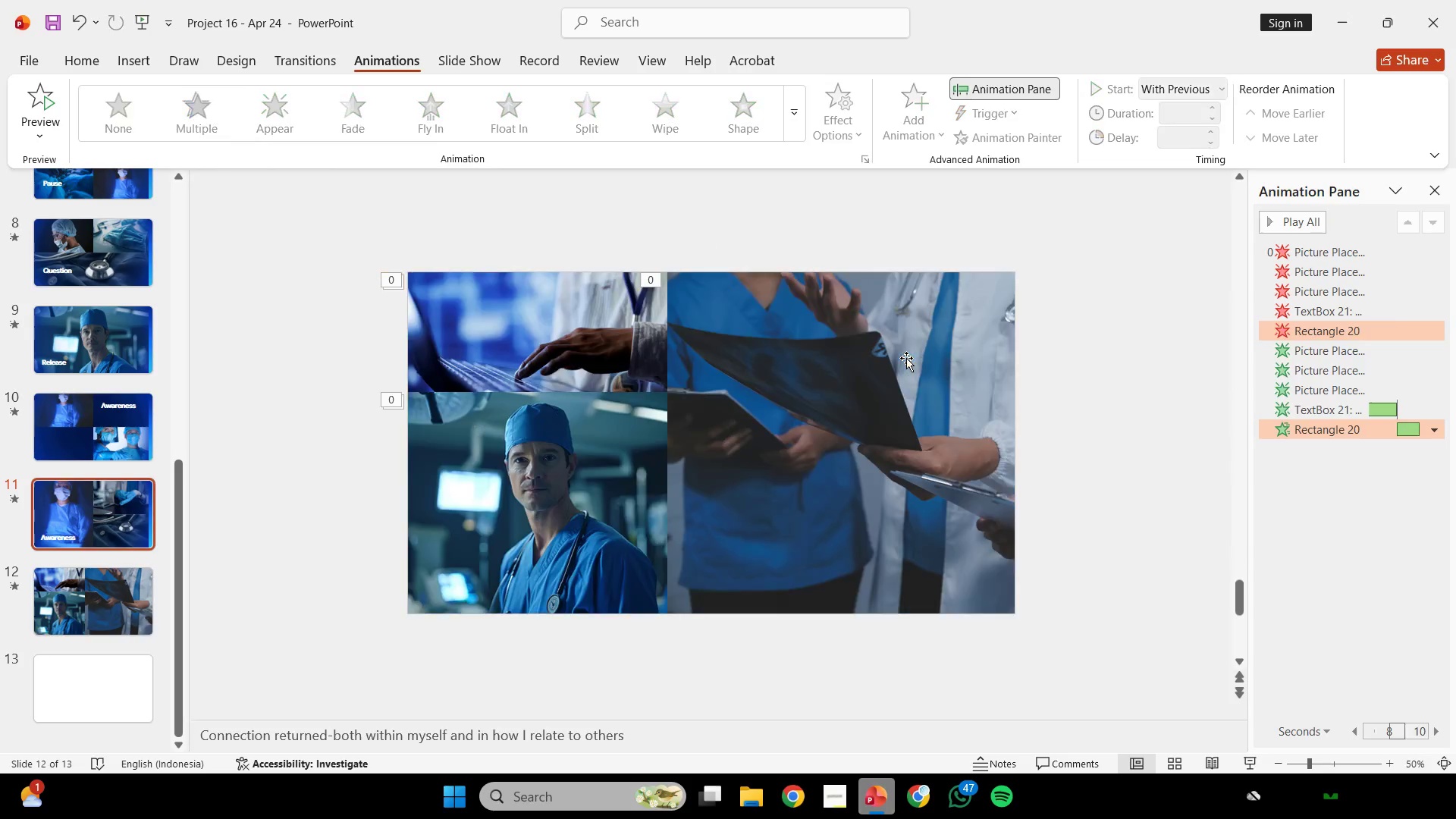 
double_click([977, 360])
 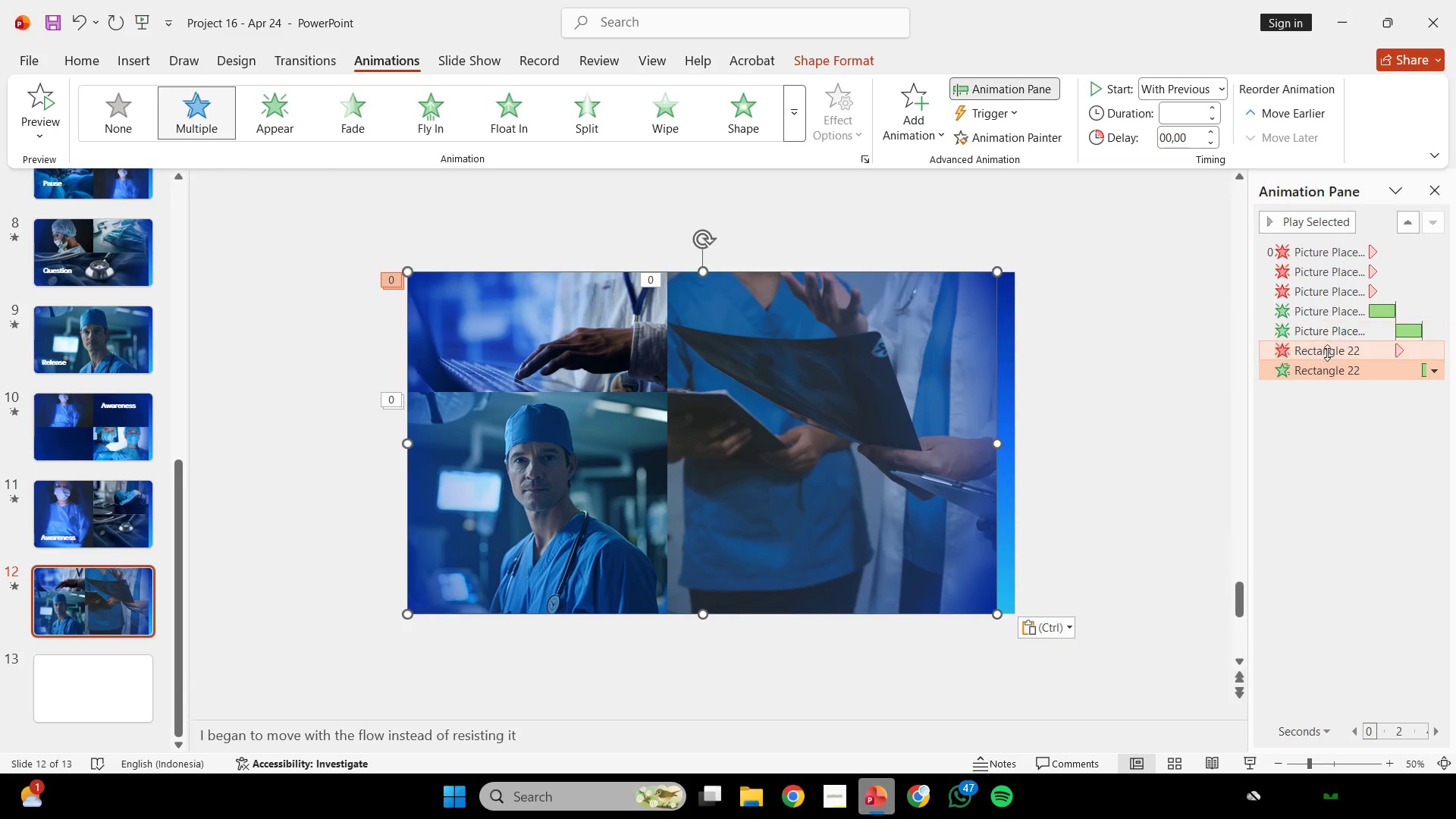 
left_click([1328, 350])
 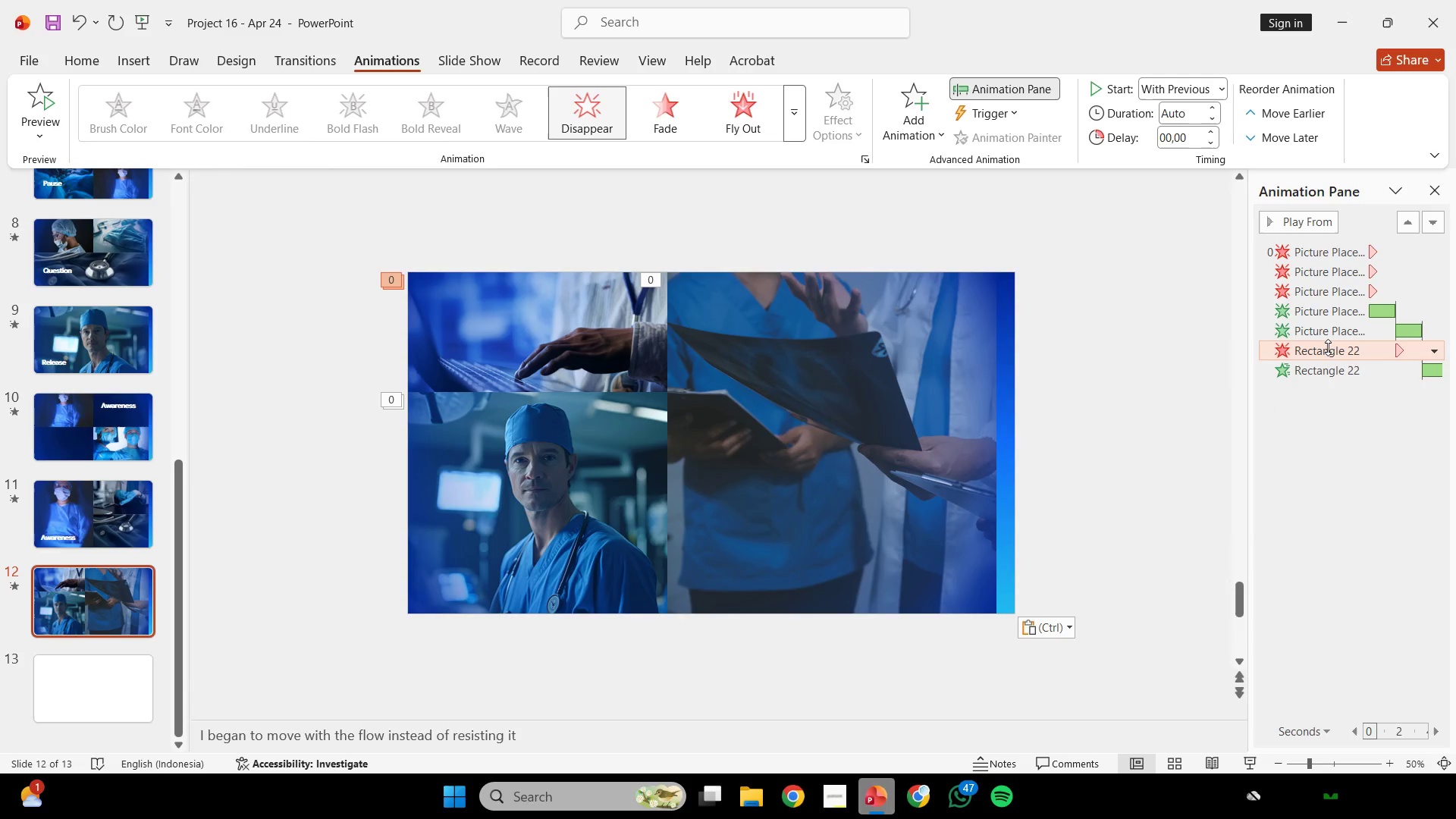 
left_click_drag(start_coordinate=[1328, 347], to_coordinate=[1327, 298])
 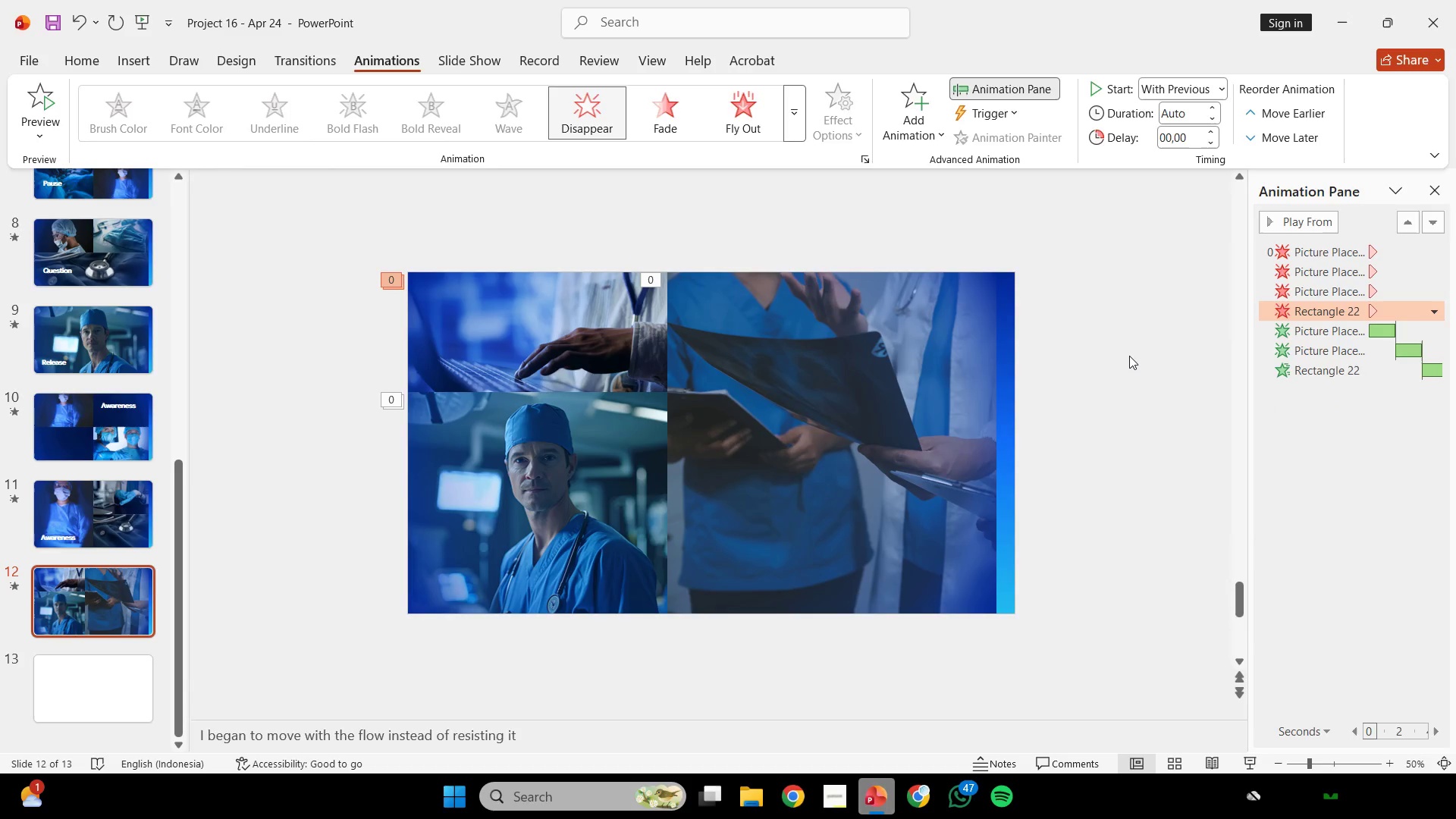 
left_click([1129, 356])
 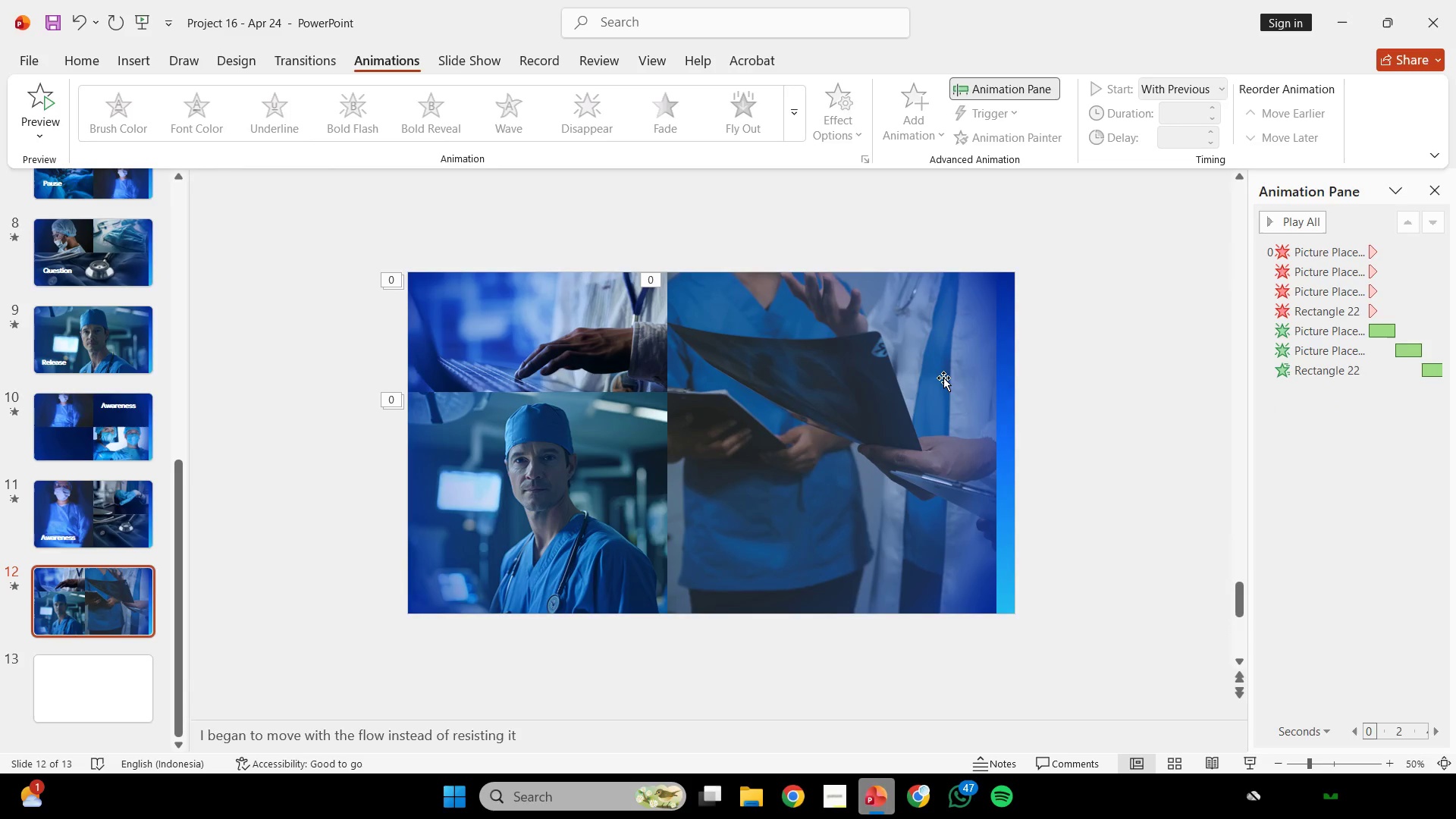 
wait(5.39)
 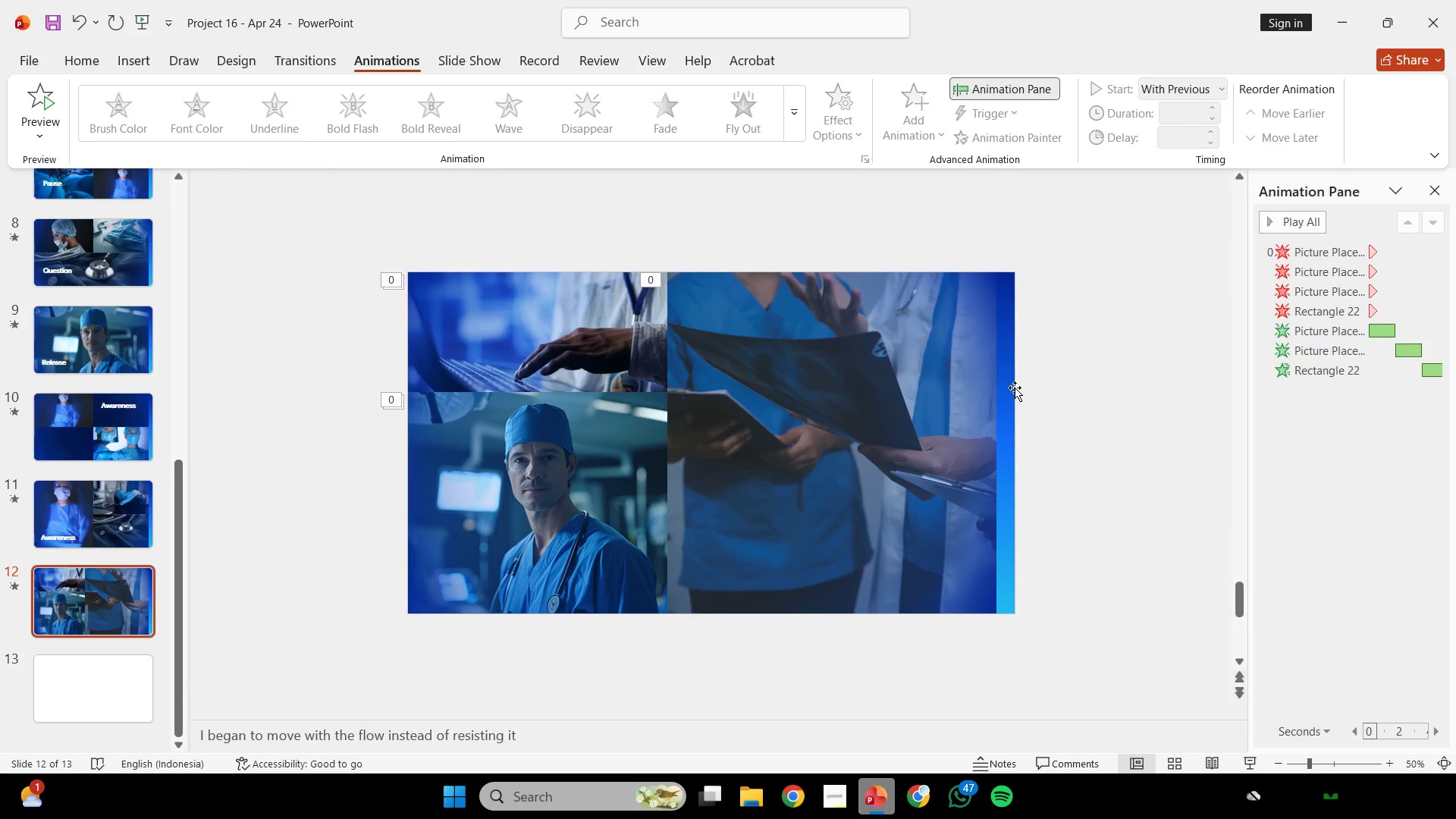 
scroll: coordinate [1109, 362], scroll_direction: none, amount: 0.0
 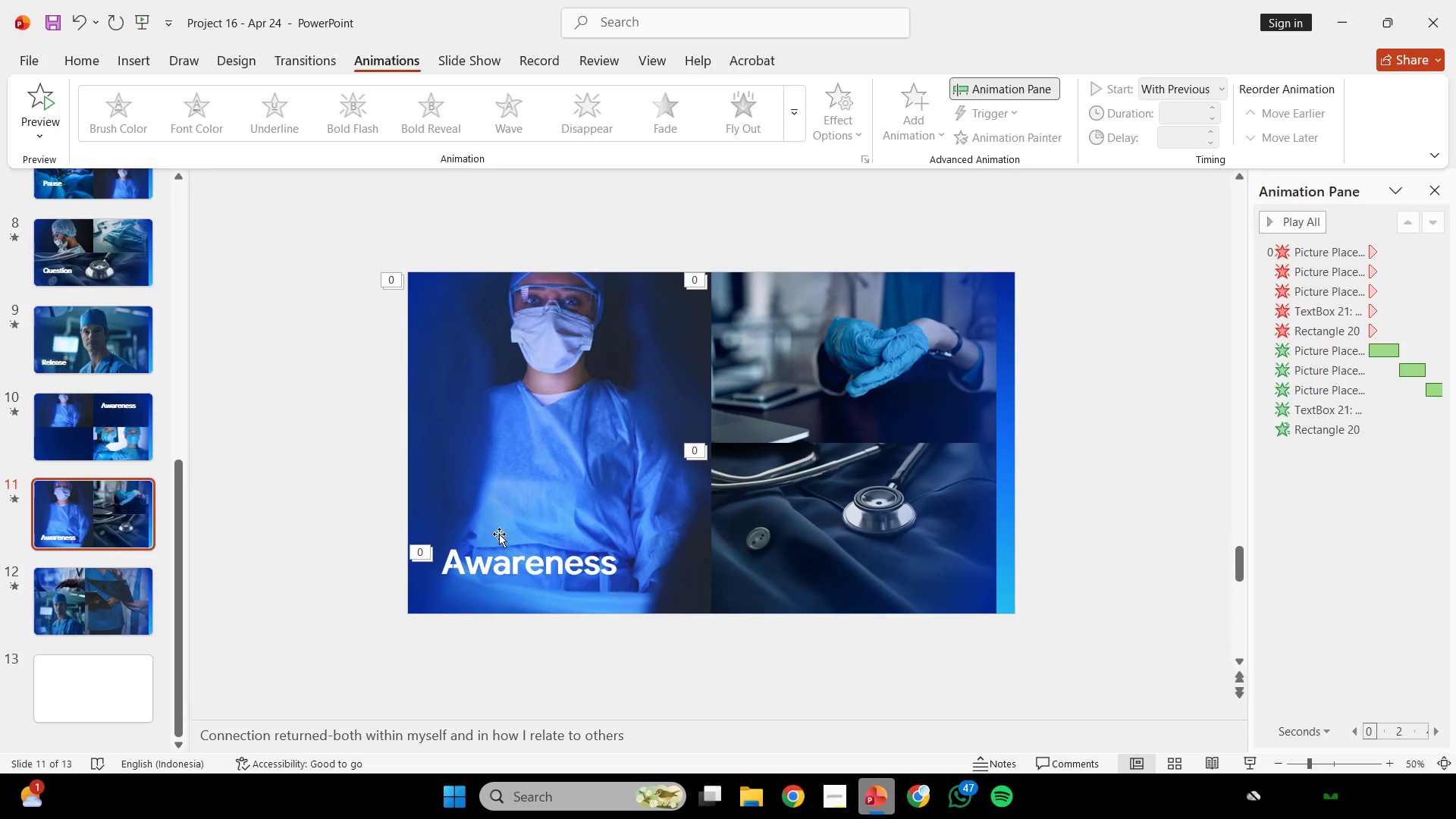 
left_click([500, 535])
 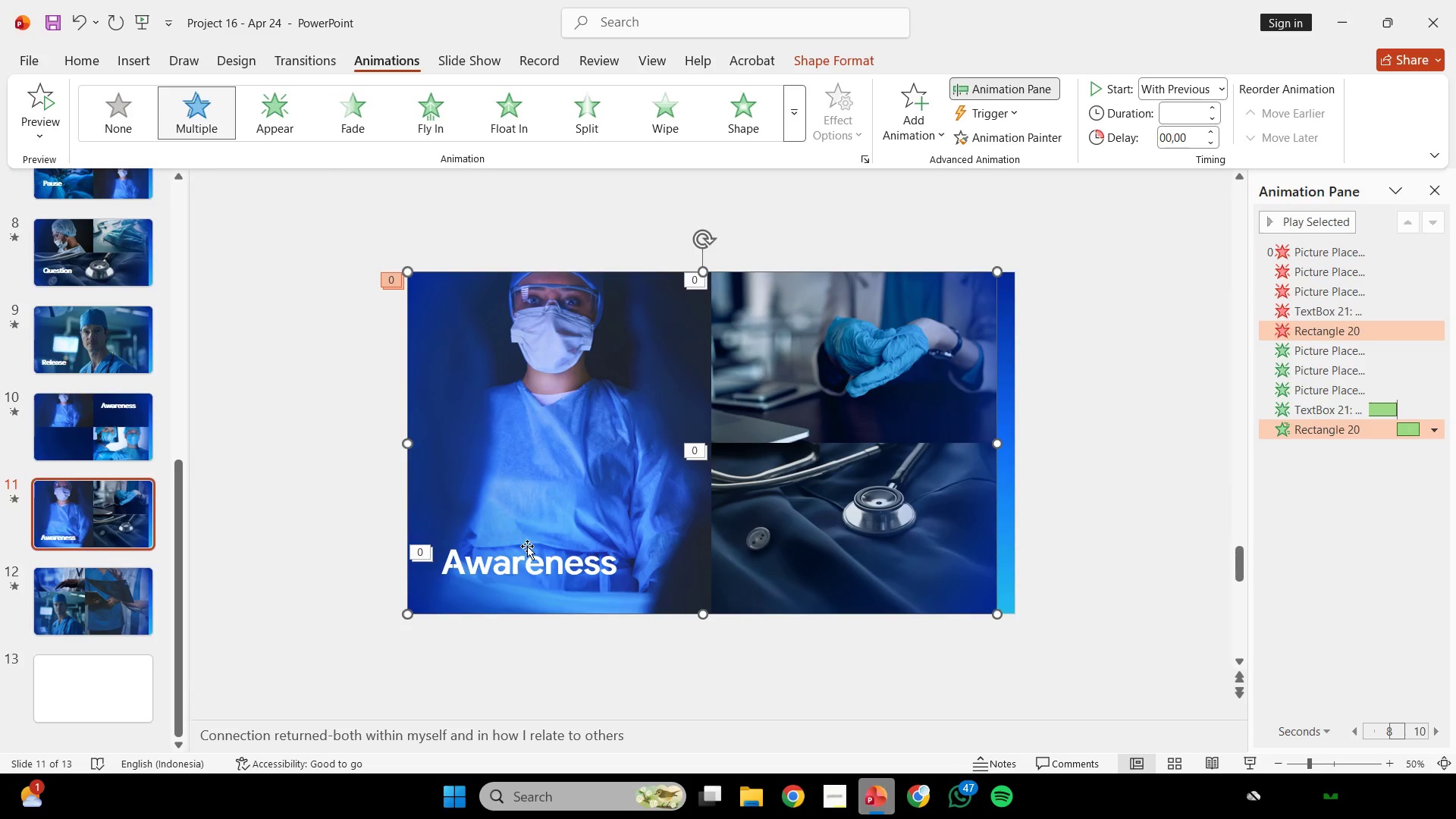 
double_click([532, 555])
 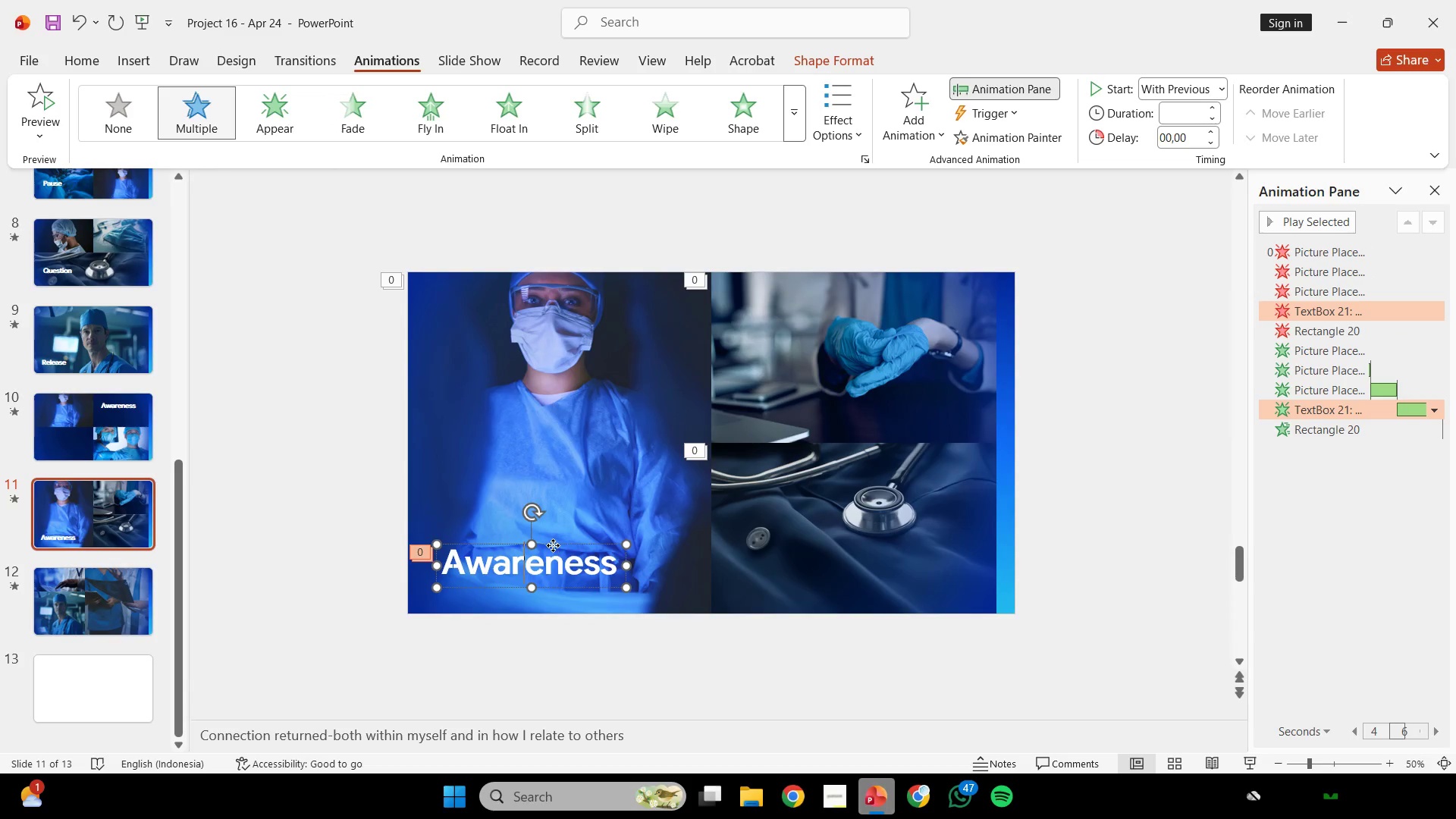 
left_click([553, 545])
 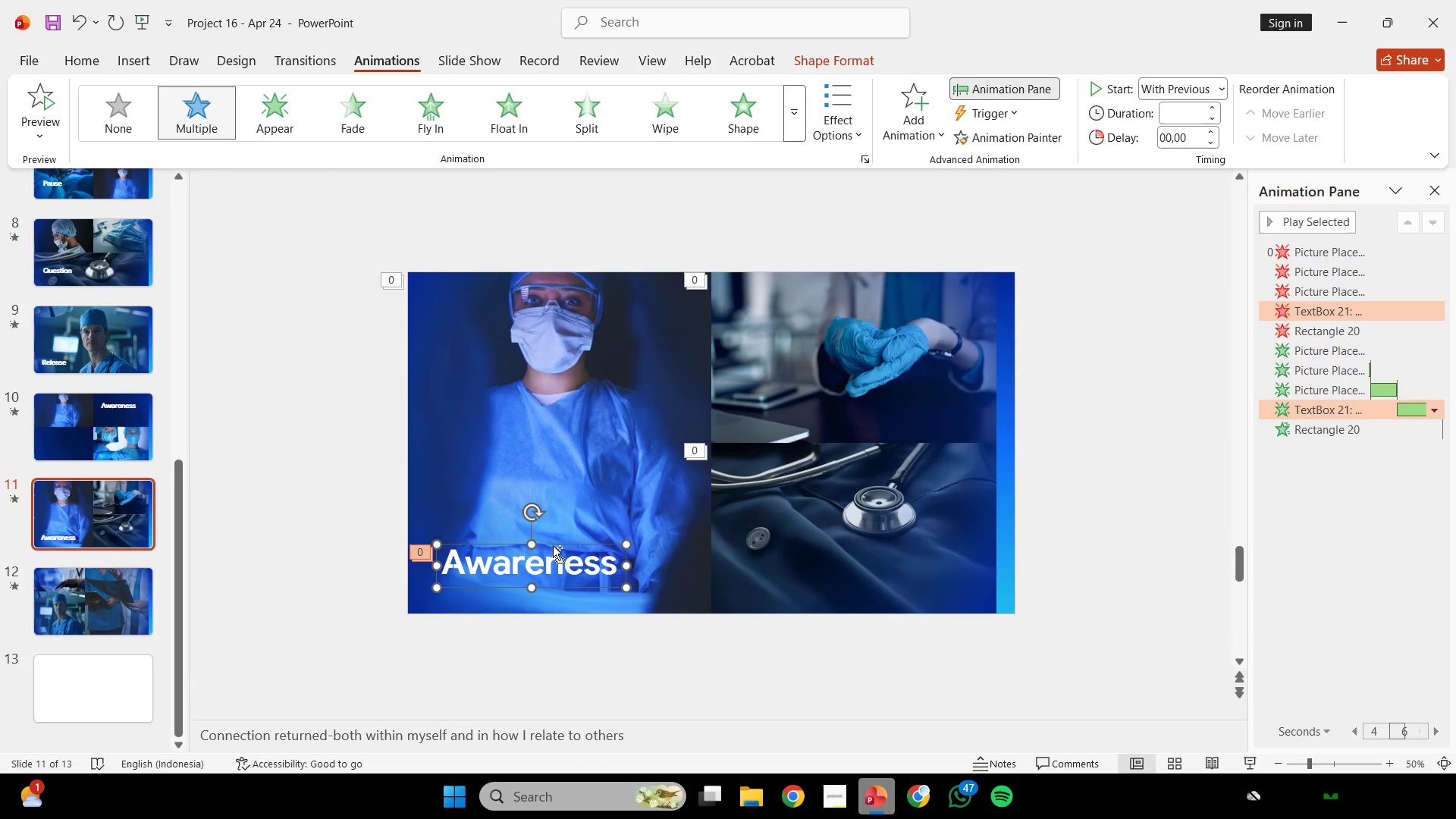 
key(Control+C)
 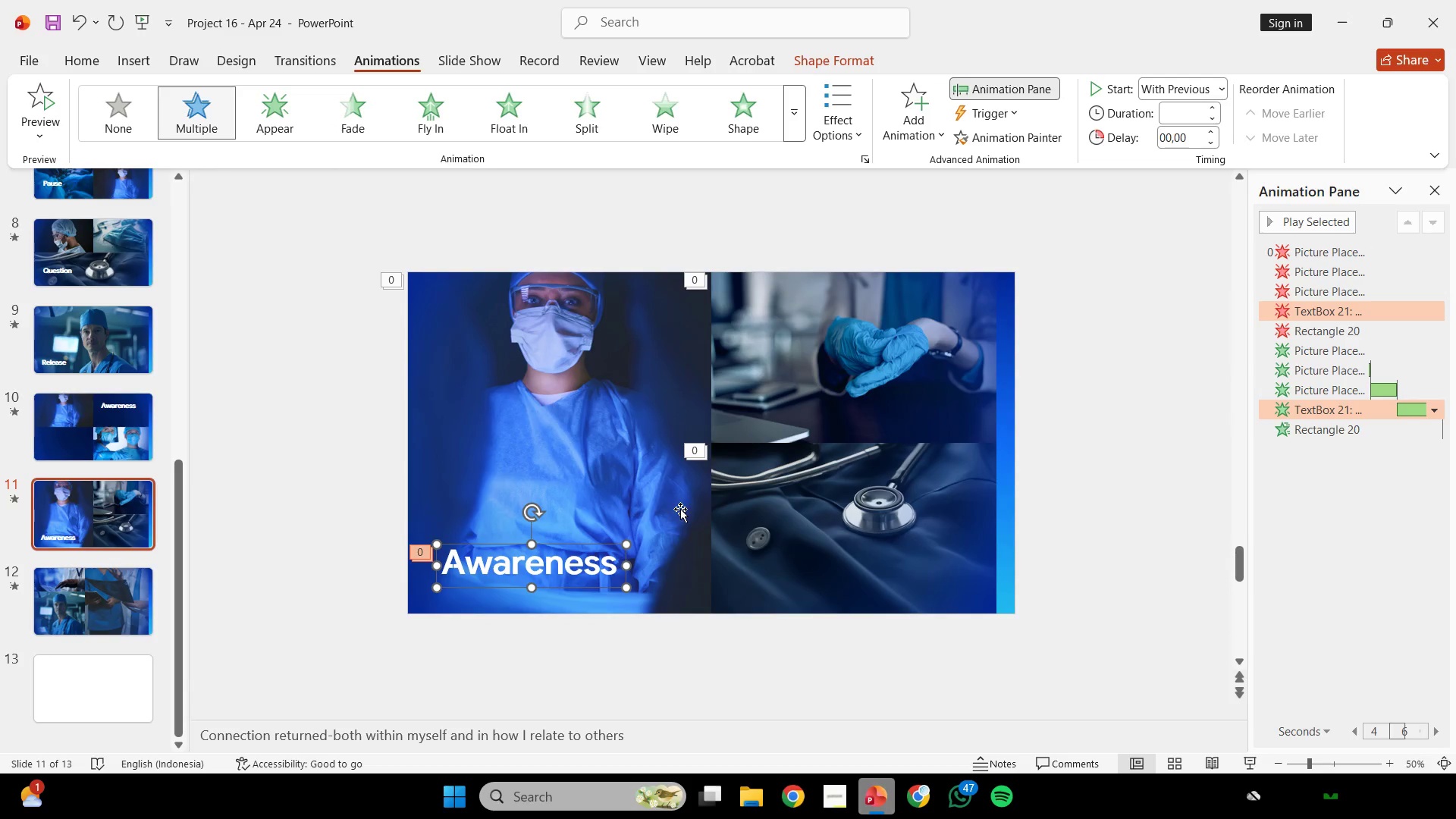 
scroll: coordinate [680, 509], scroll_direction: up, amount: 1.0
 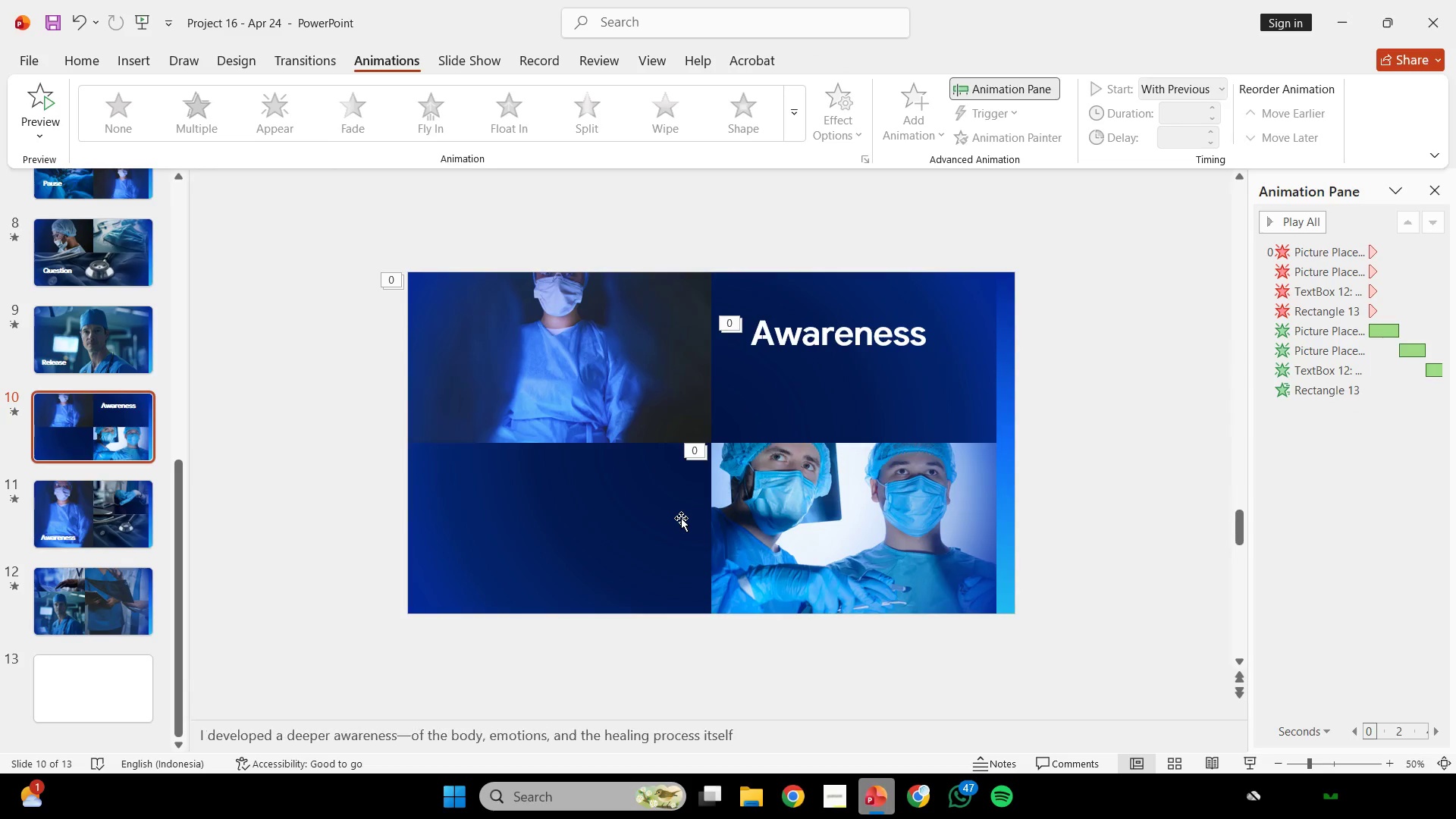 
scroll: coordinate [681, 522], scroll_direction: none, amount: 0.0
 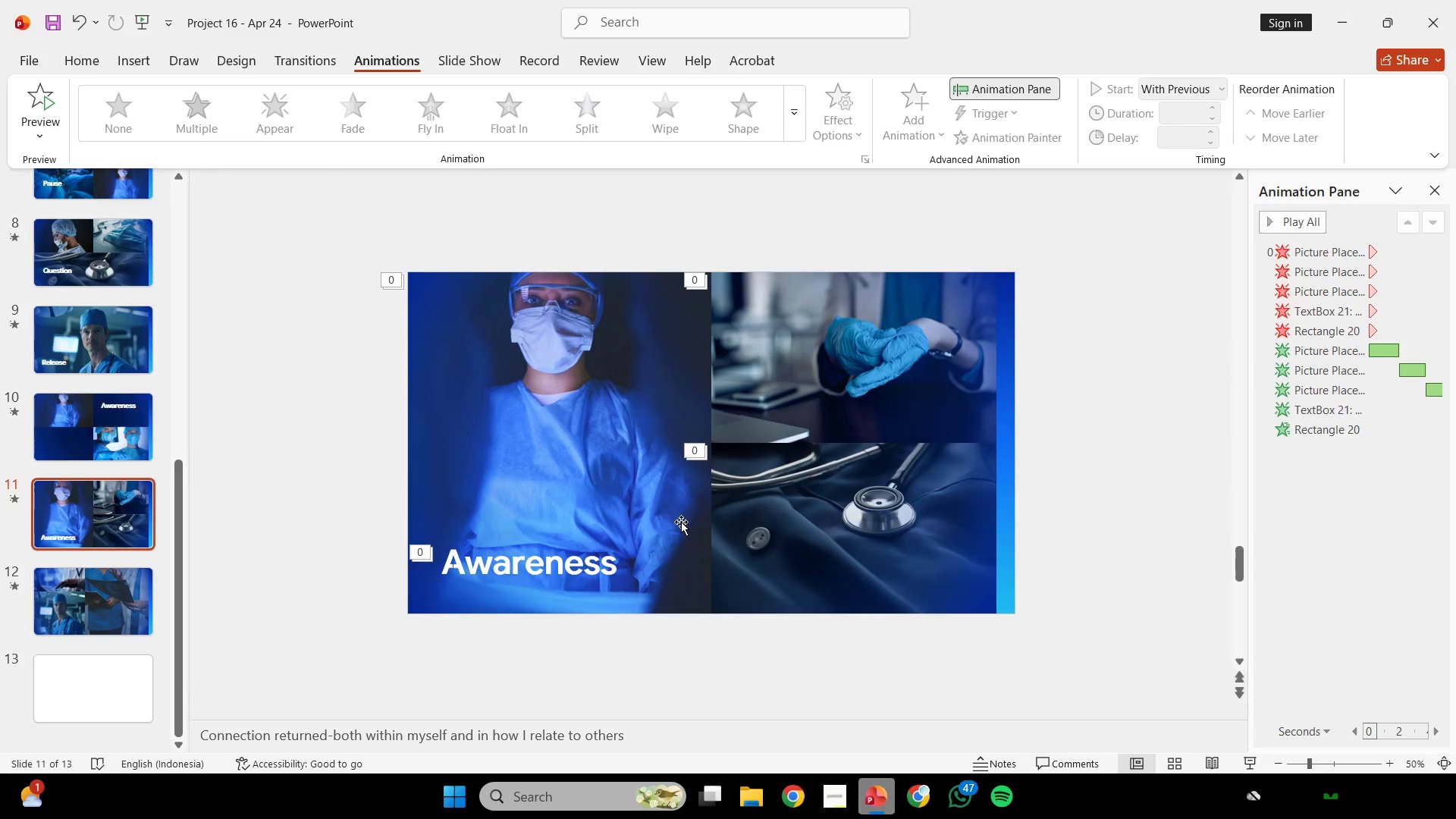 
key(Control+V)
 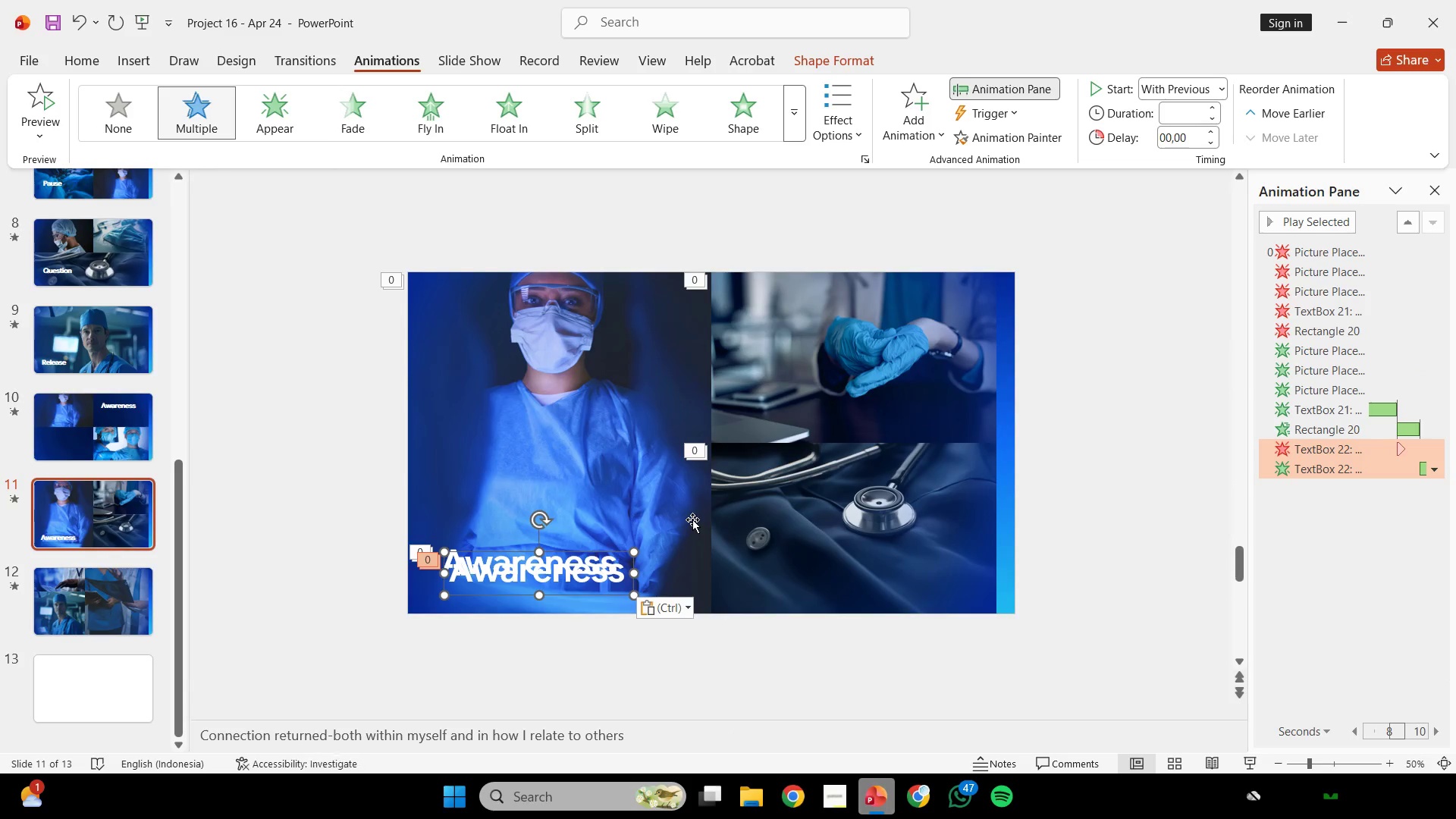 
key(Control+ControlLeft)
 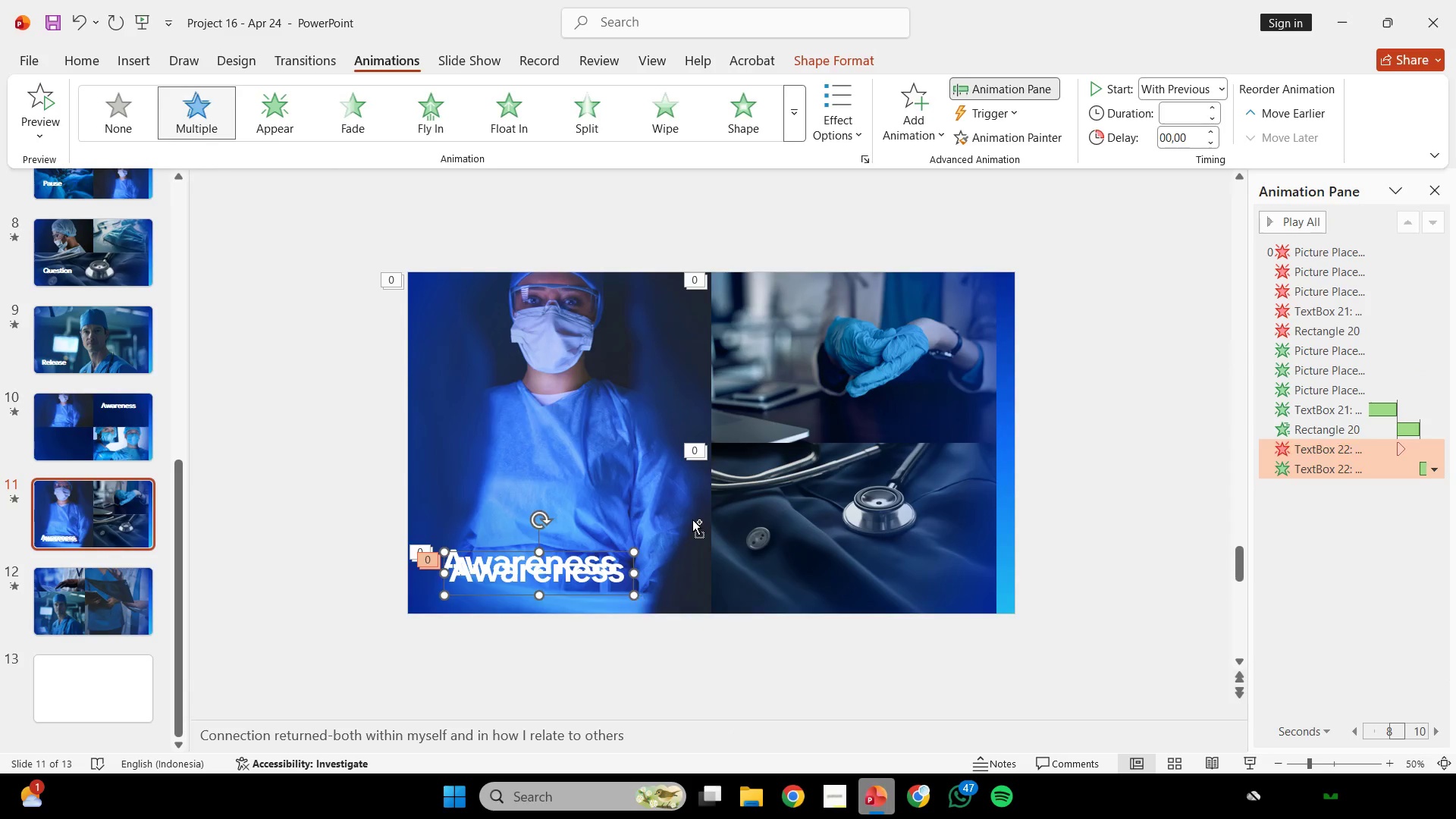 
key(Control+Z)
 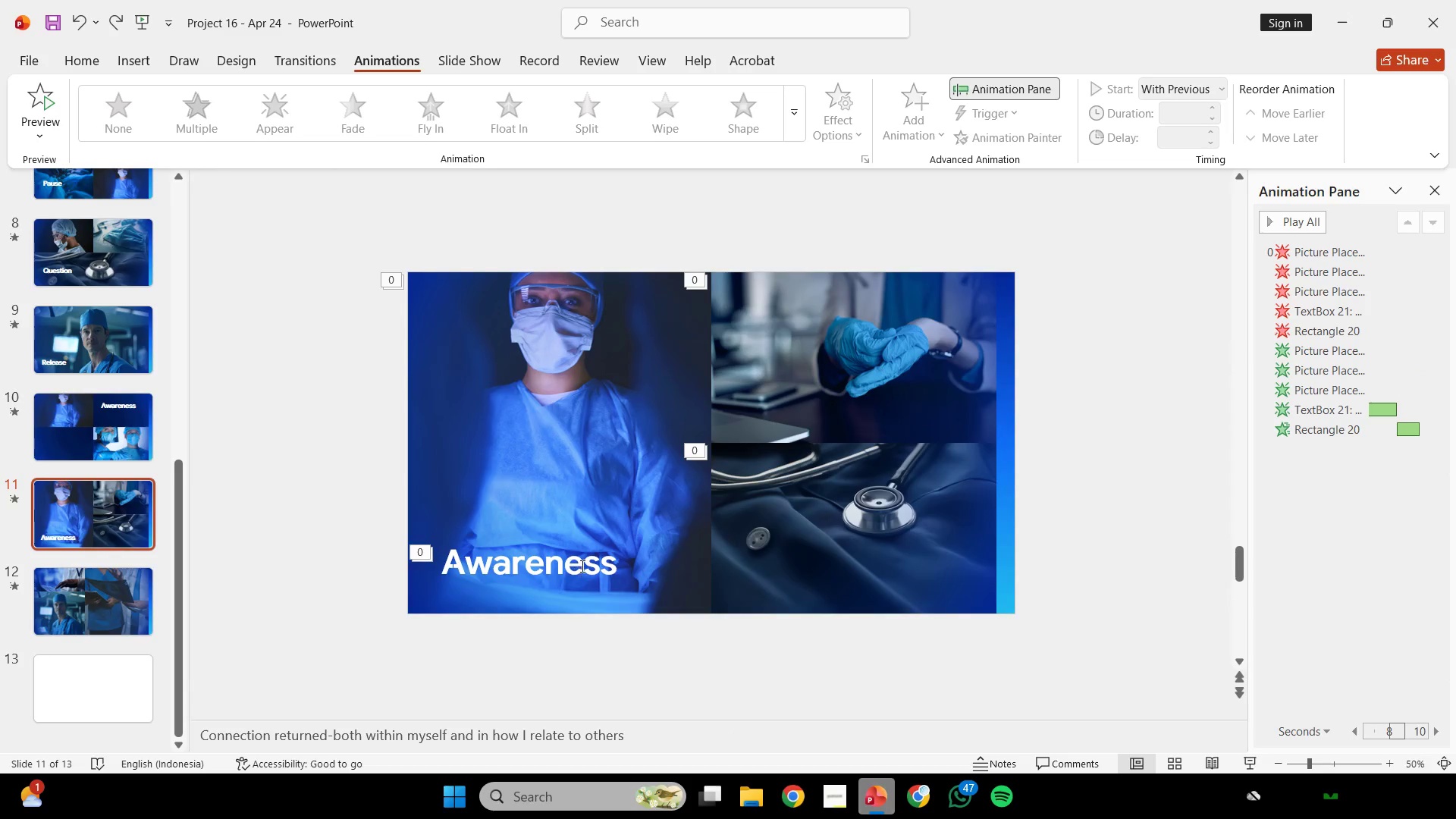 
key(Control+V)
 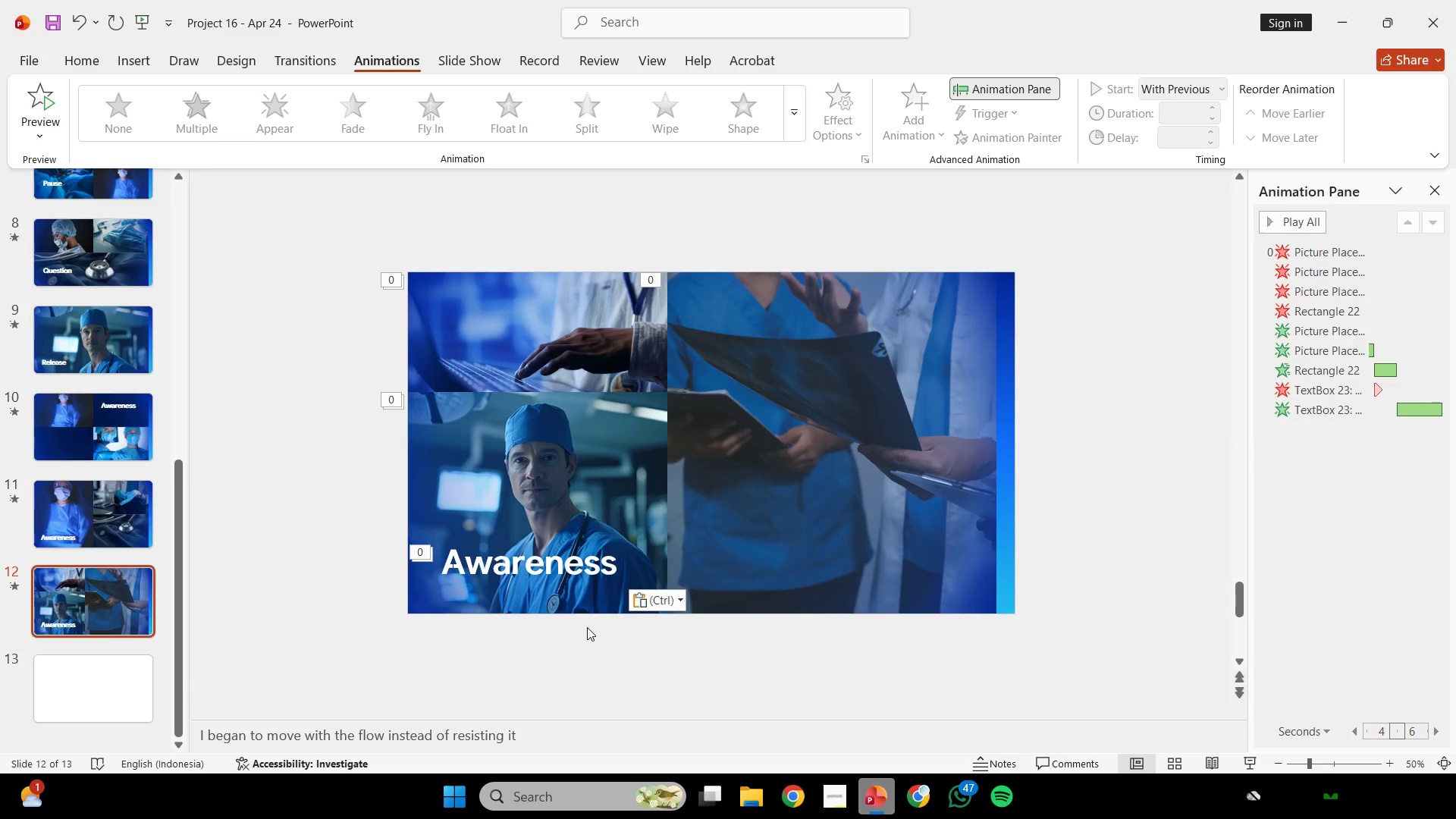 
scroll: coordinate [595, 556], scroll_direction: down, amount: 1.0
 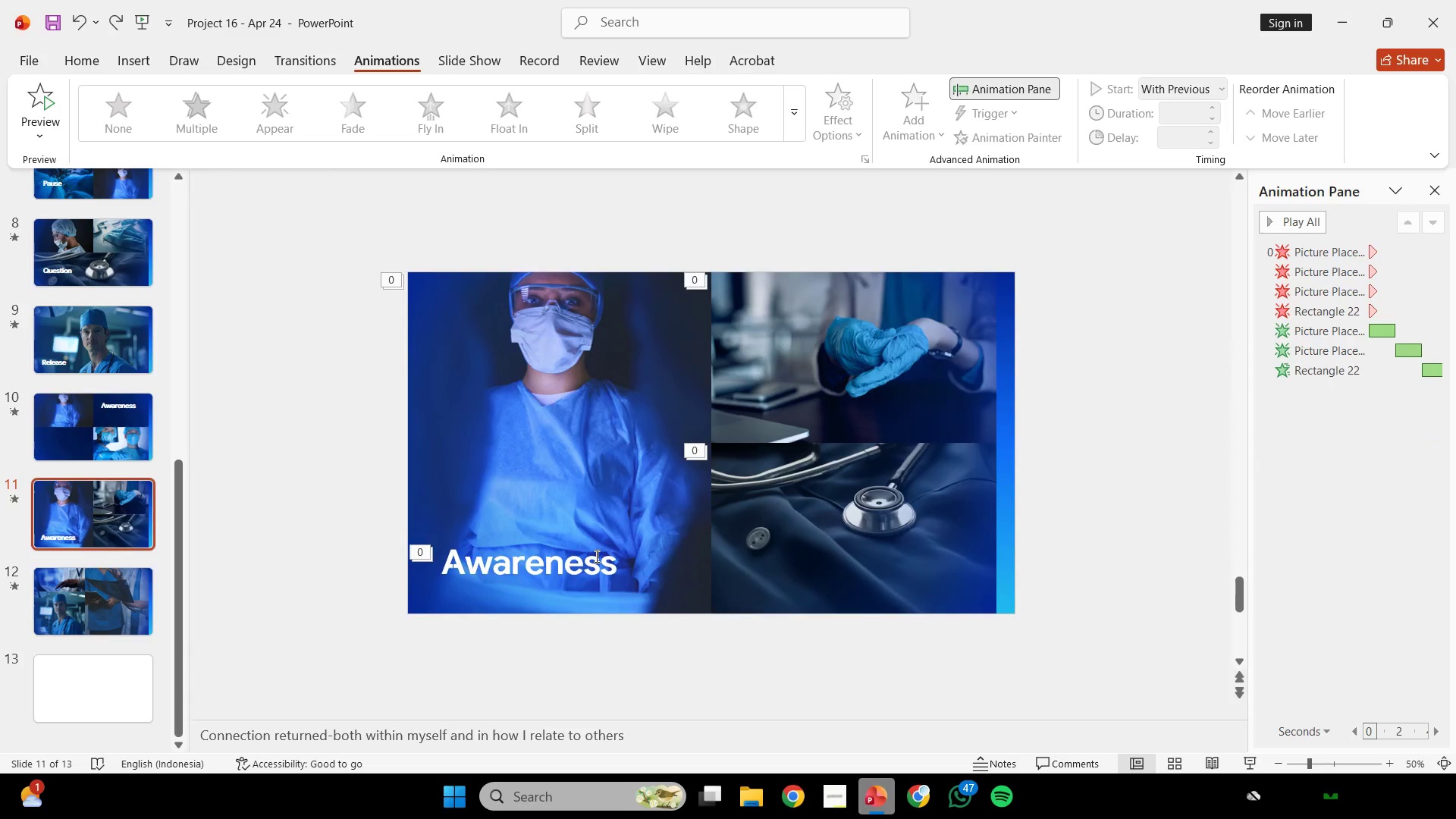 
double_click([588, 557])
 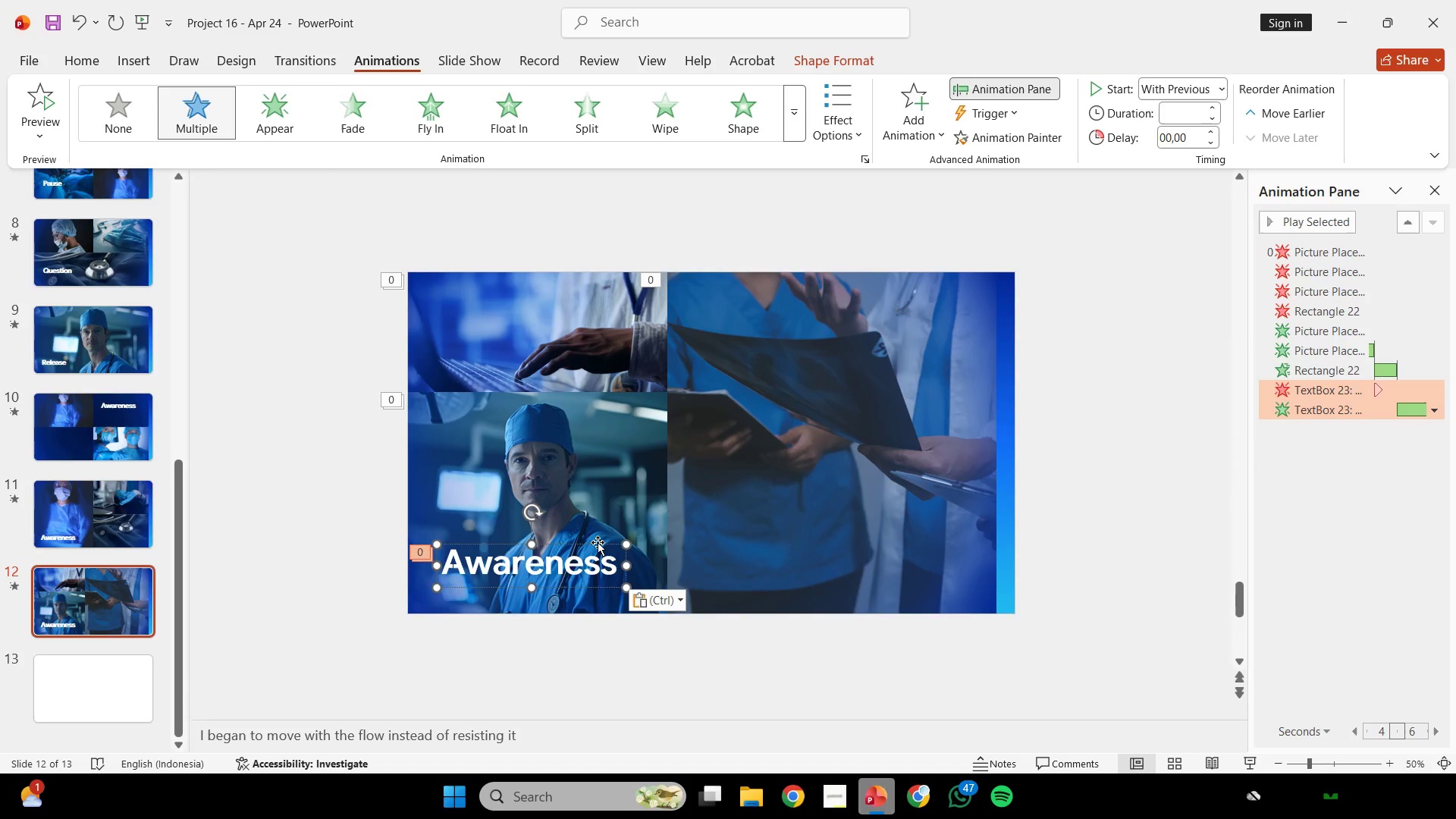 
left_click_drag(start_coordinate=[598, 542], to_coordinate=[951, 554])
 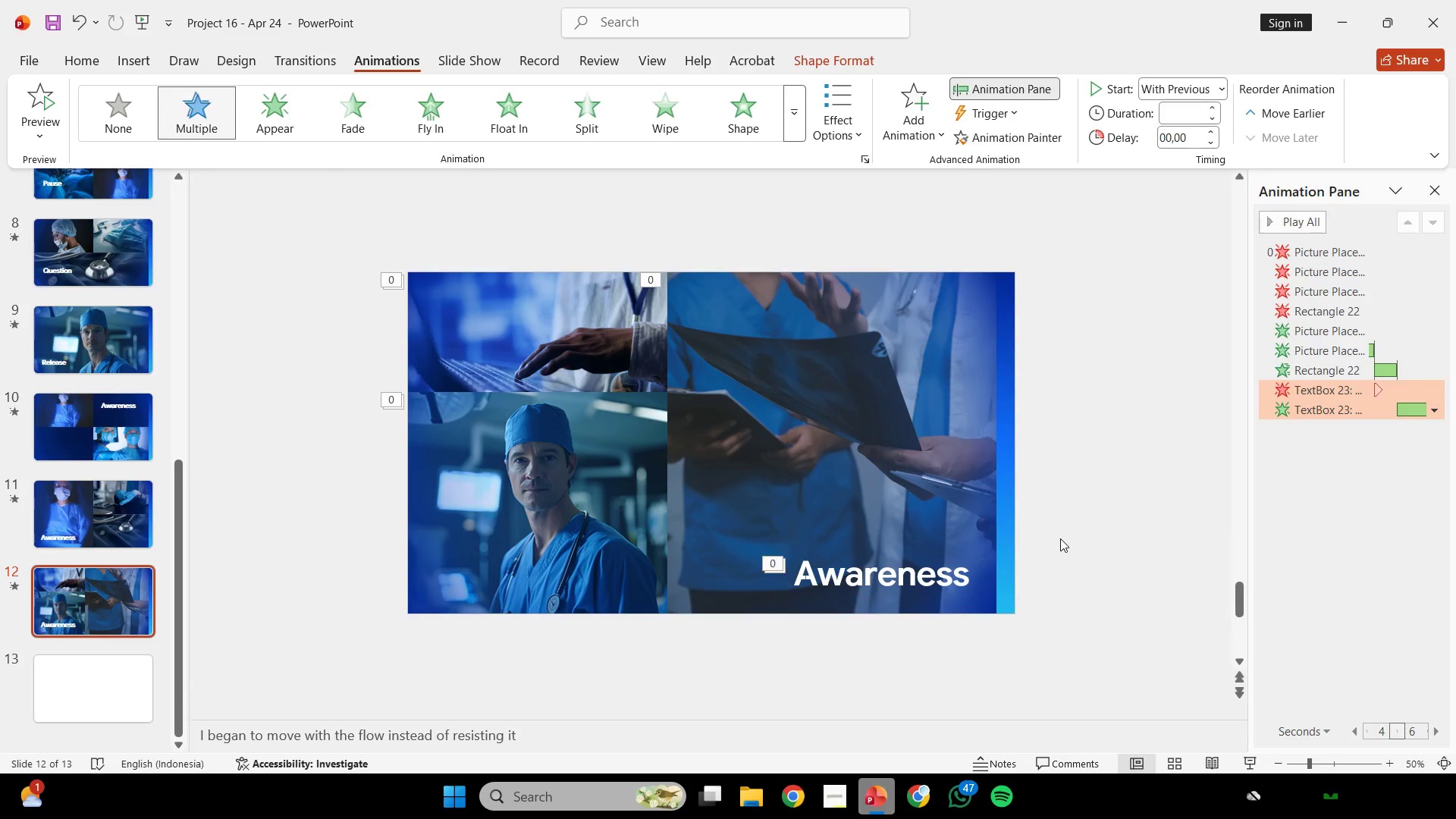 
left_click([1060, 538])
 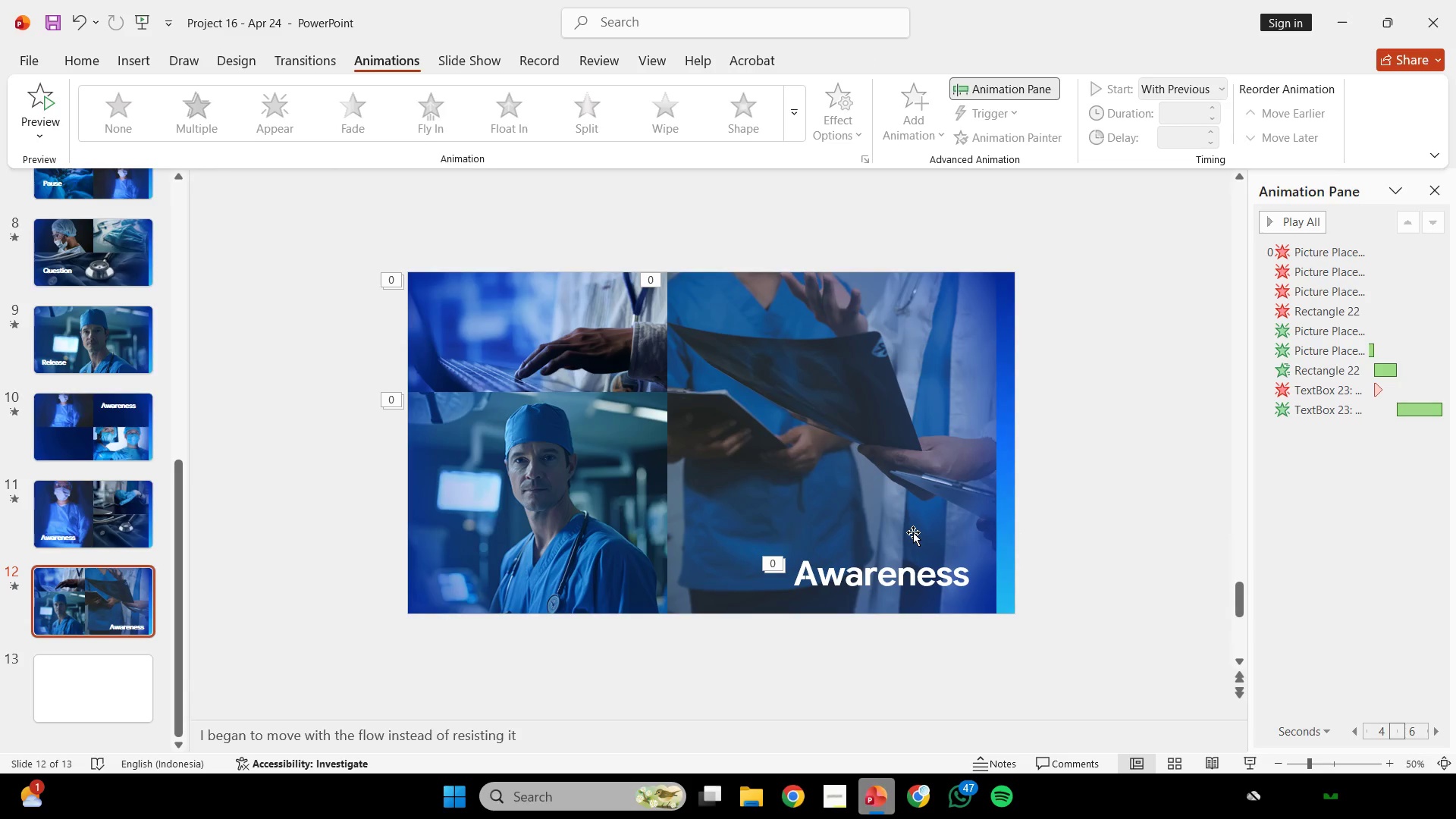 
left_click([874, 589])
 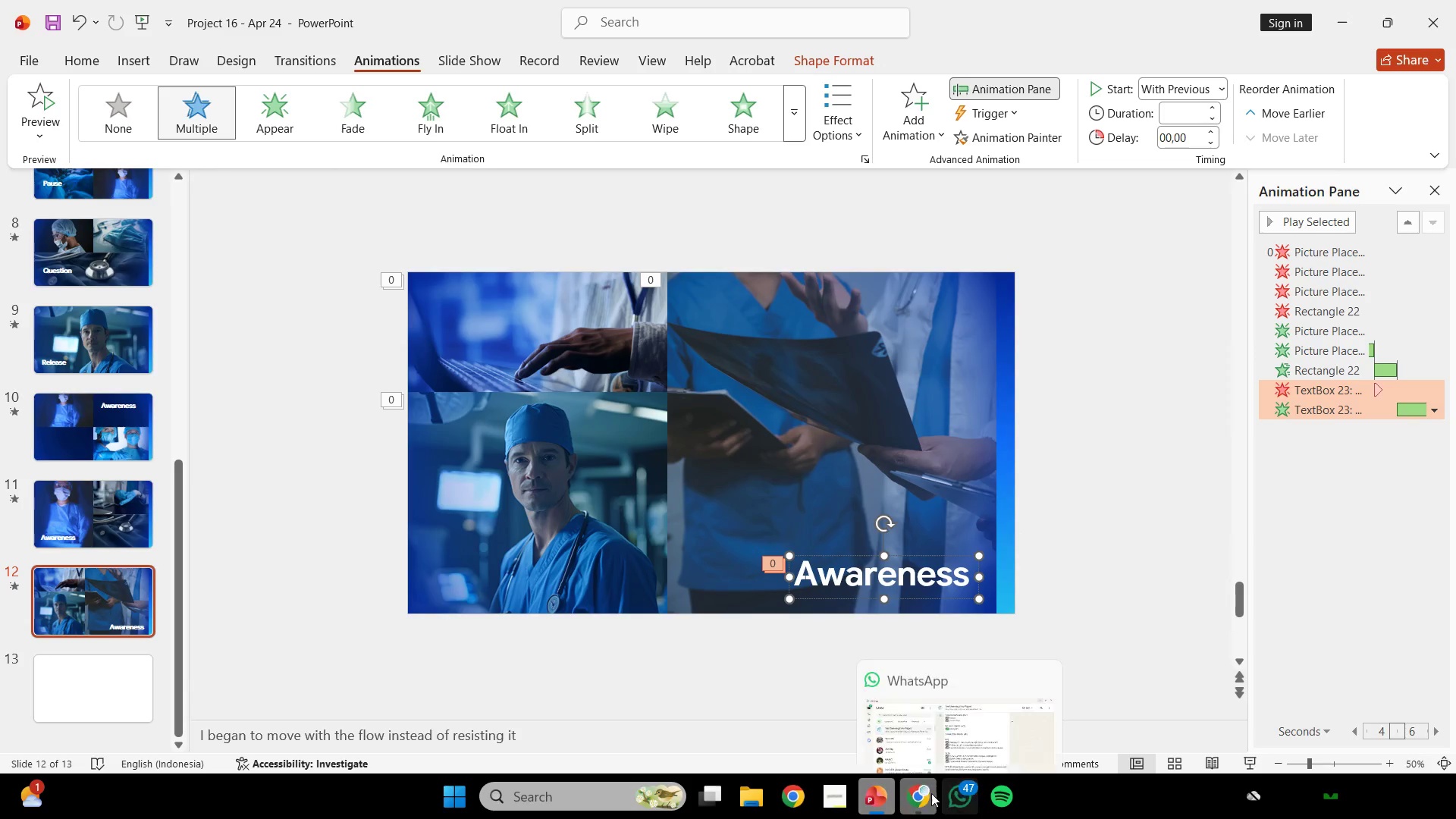 
left_click([930, 792])
 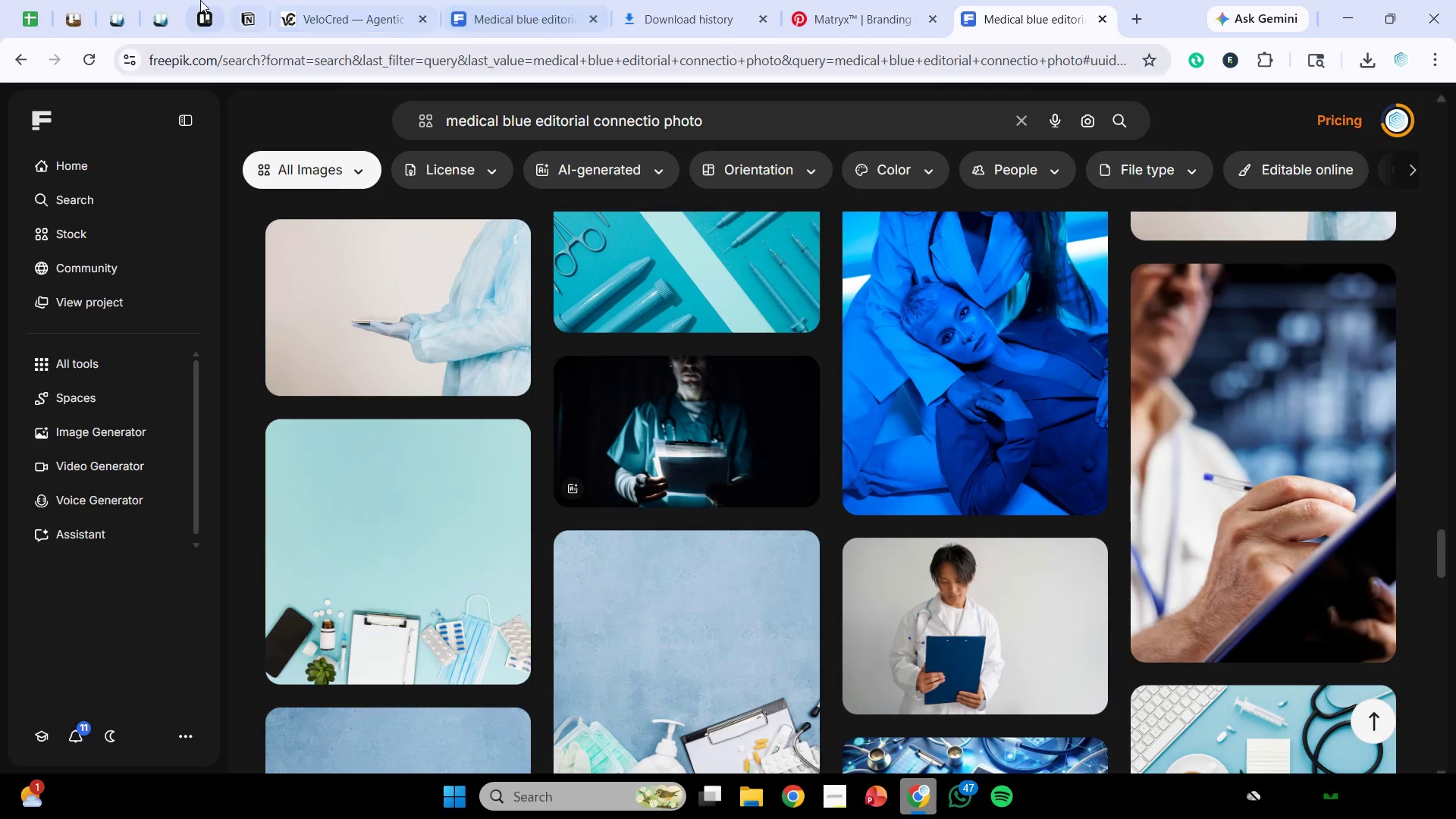 
left_click([160, 0])
 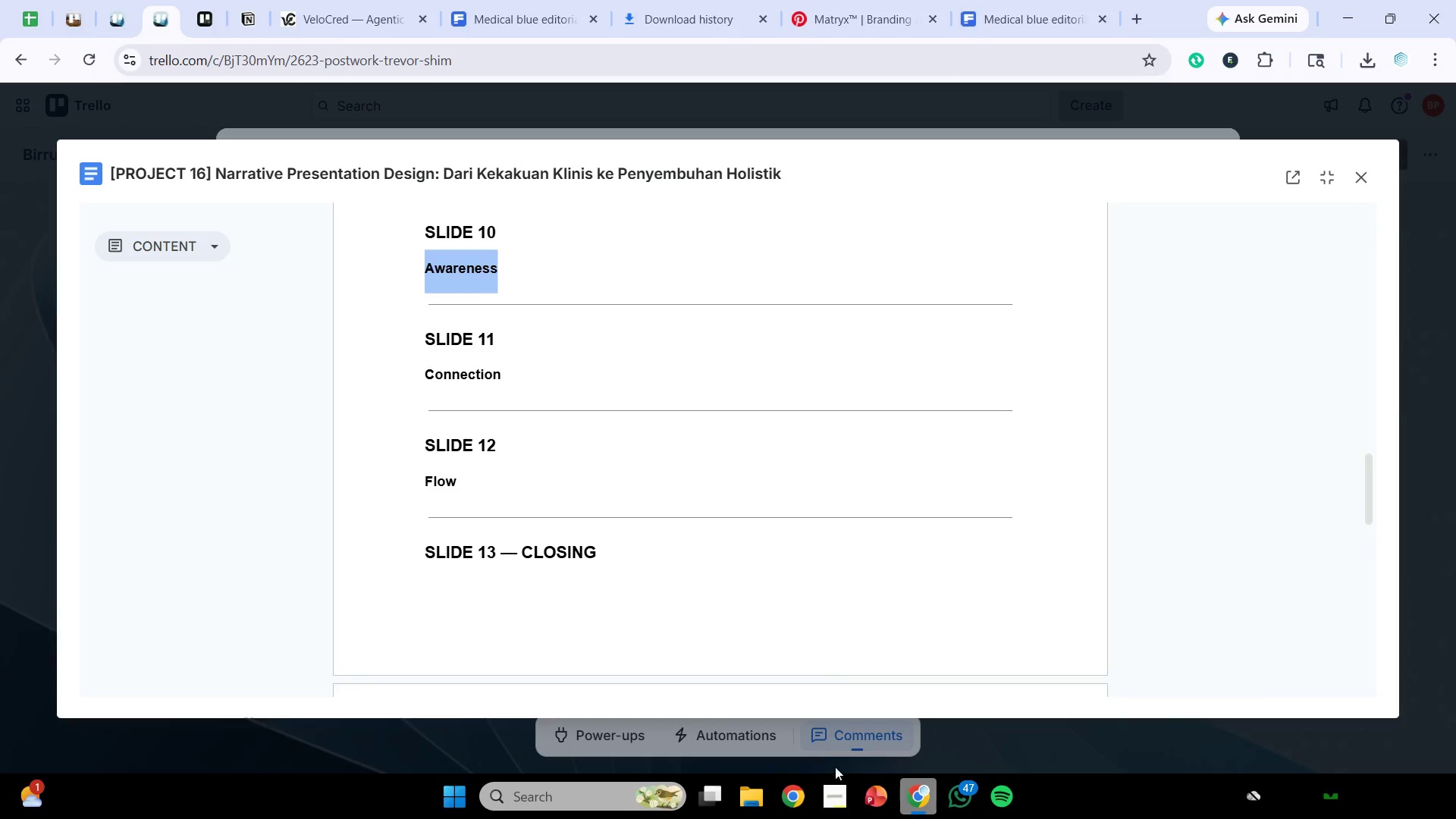 
wait(5.61)
 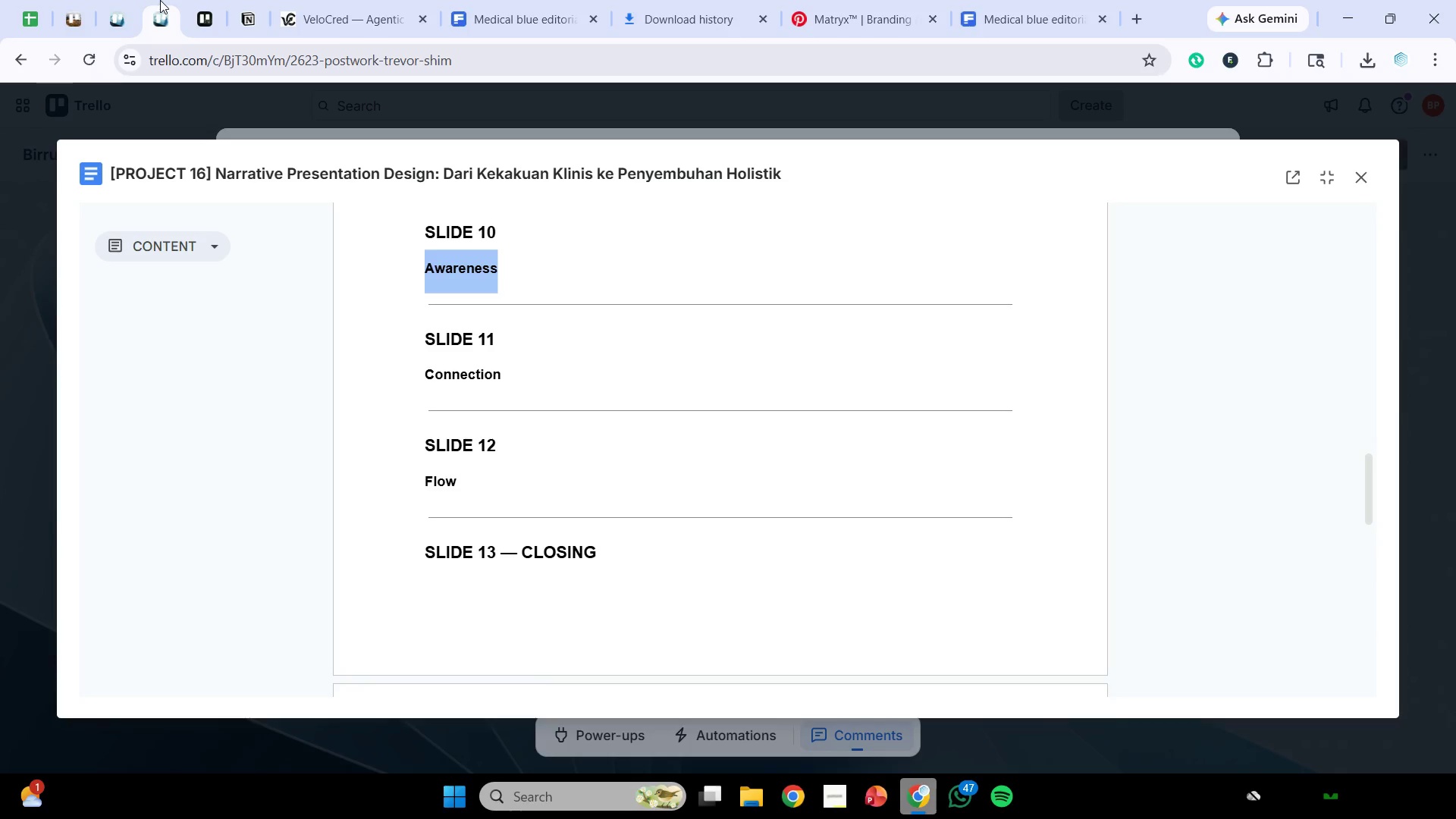 
left_click([905, 802])
 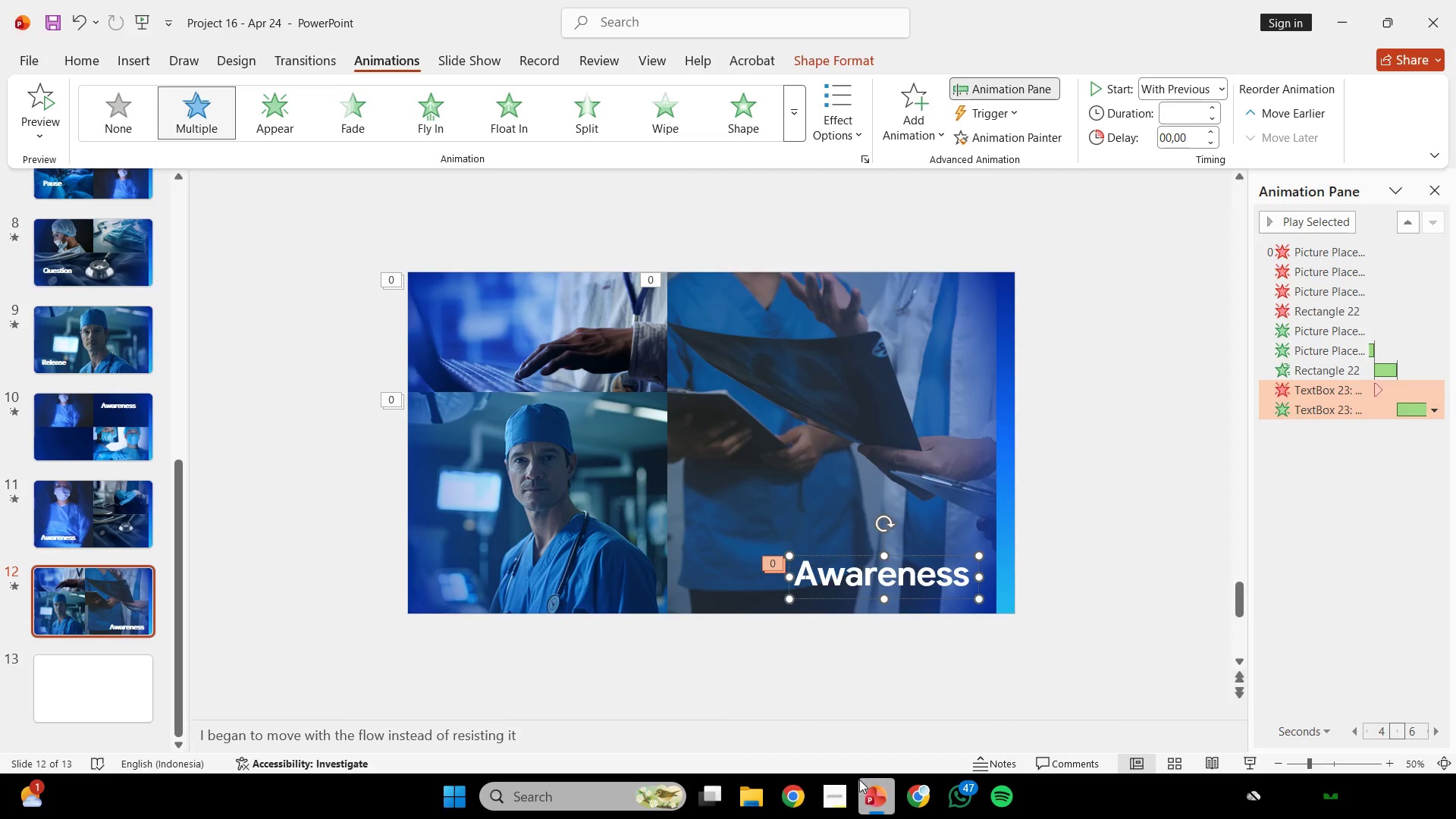 
left_click([867, 785])
 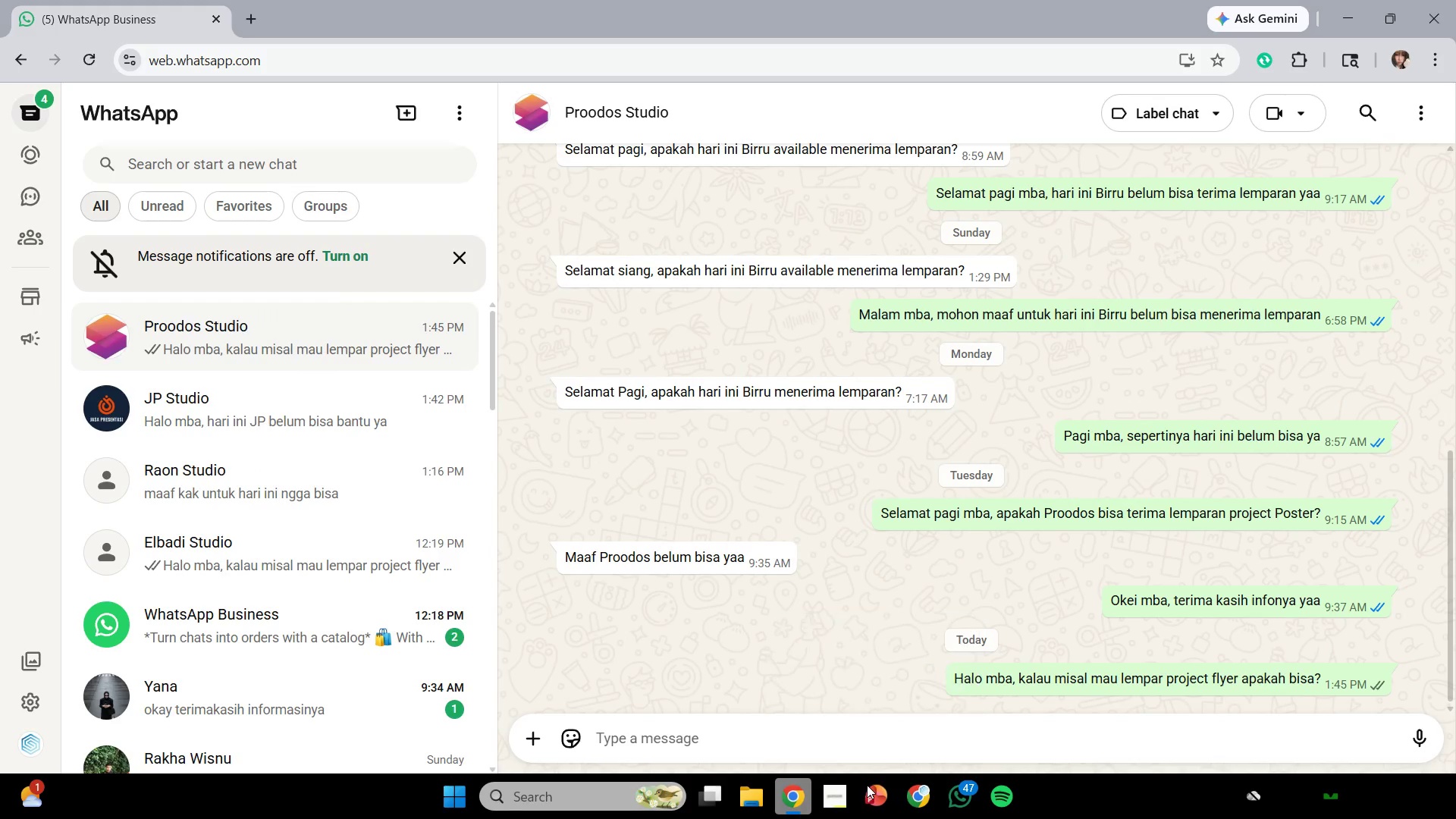 
left_click([867, 785])
 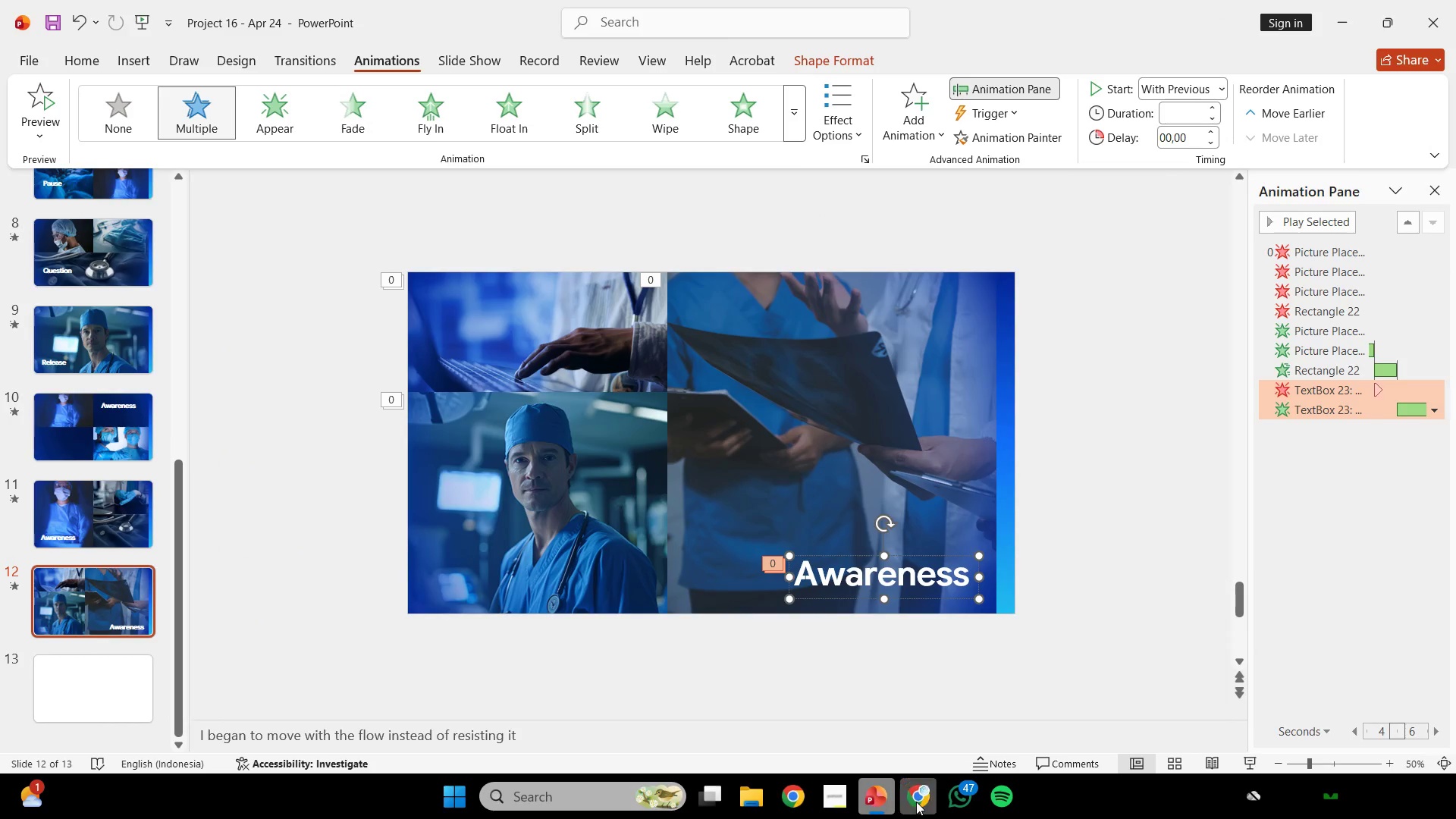 
left_click([917, 802])
 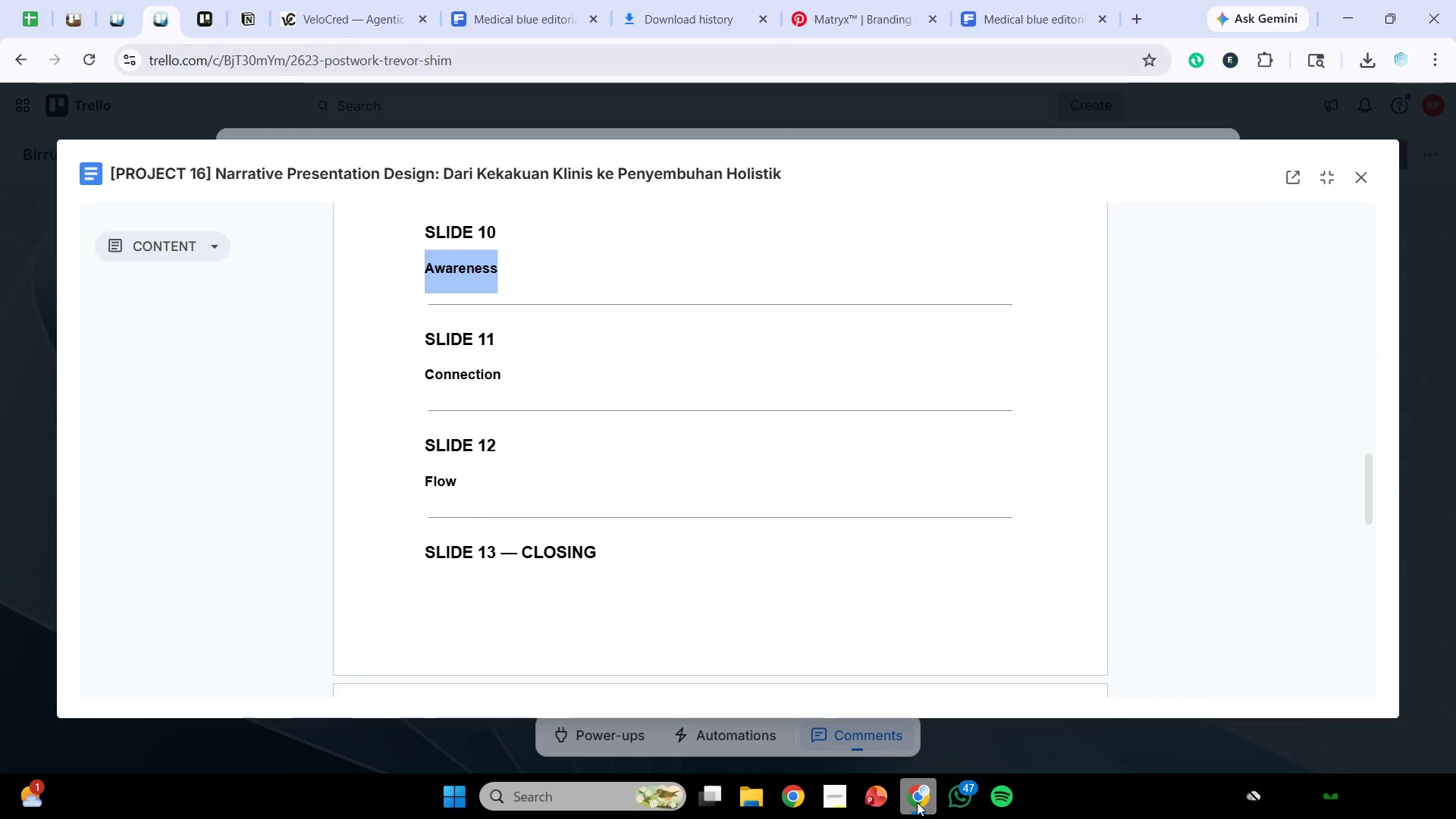 
left_click([888, 802])
 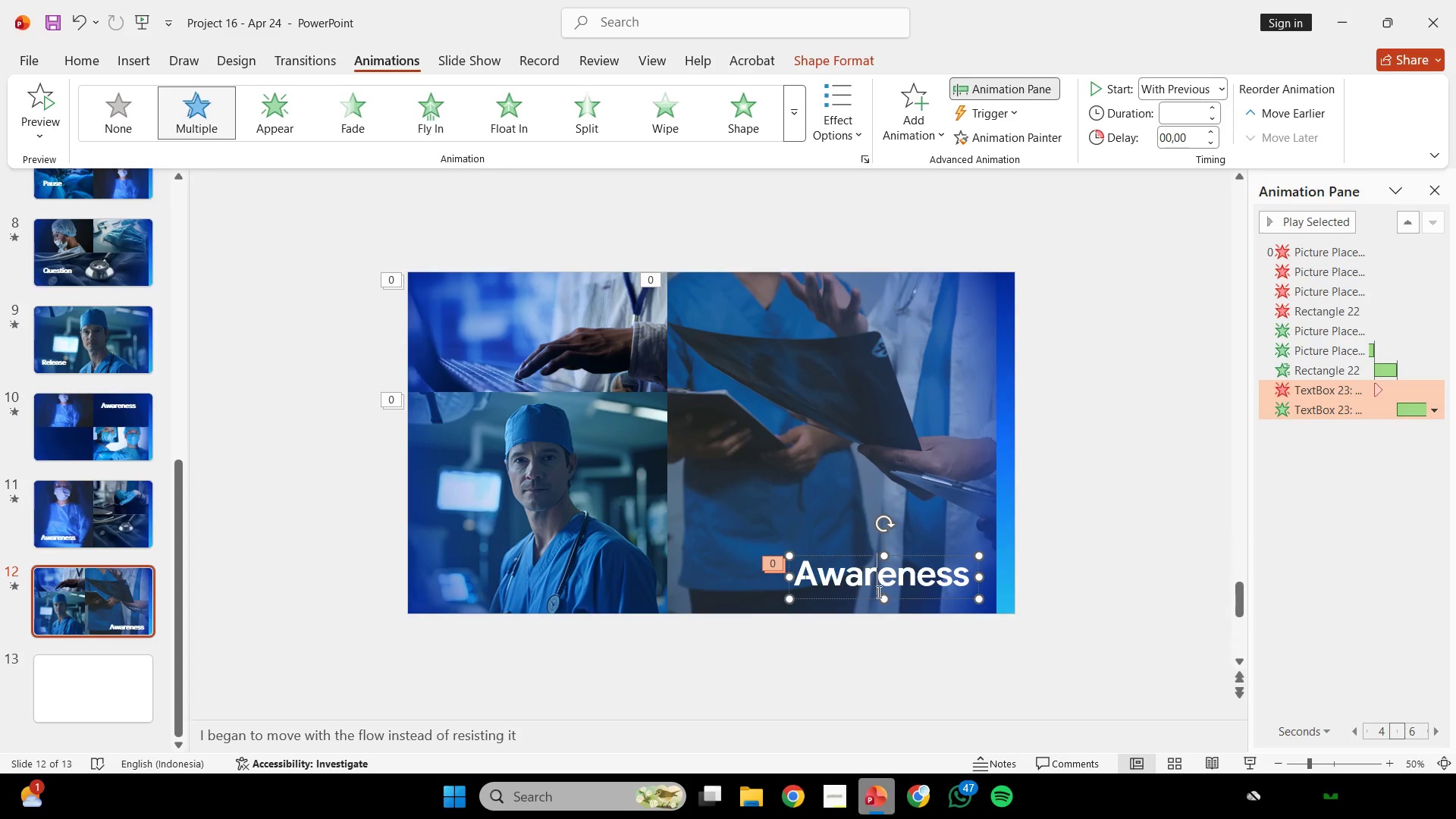 
double_click([877, 590])
 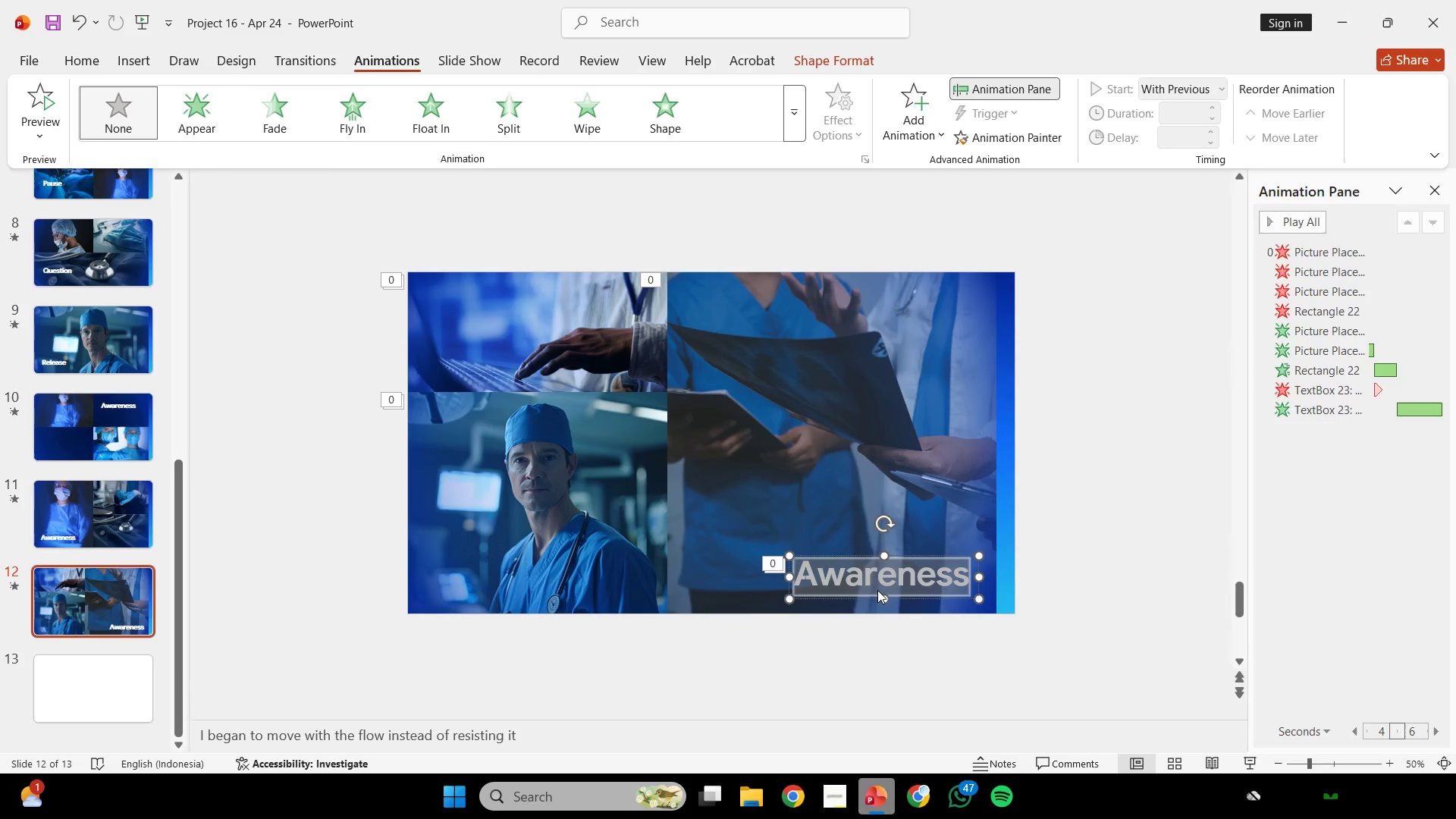 
key(Control+ControlLeft)
 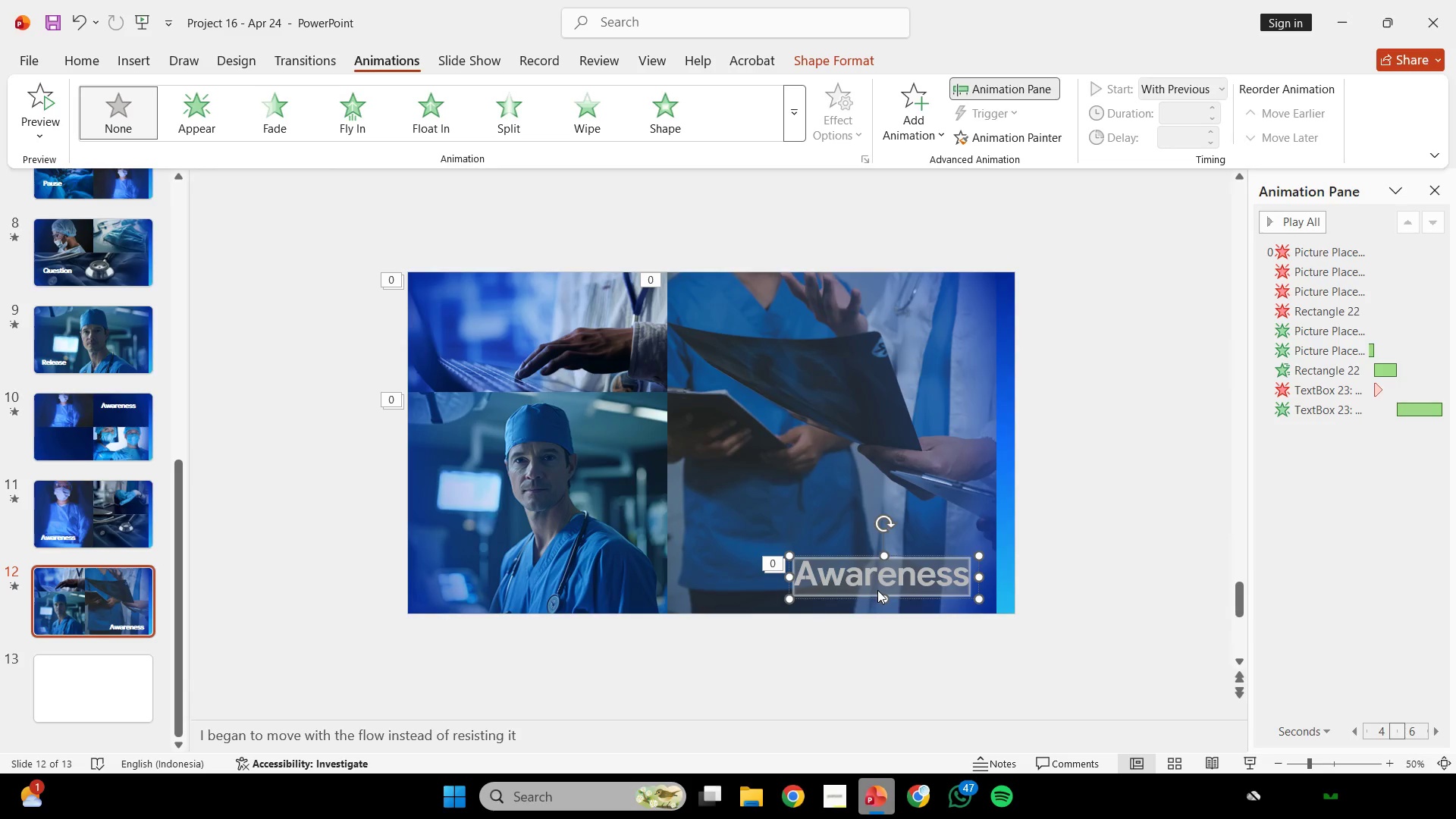 
type(Connw)
key(Backspace)
type(ection)
 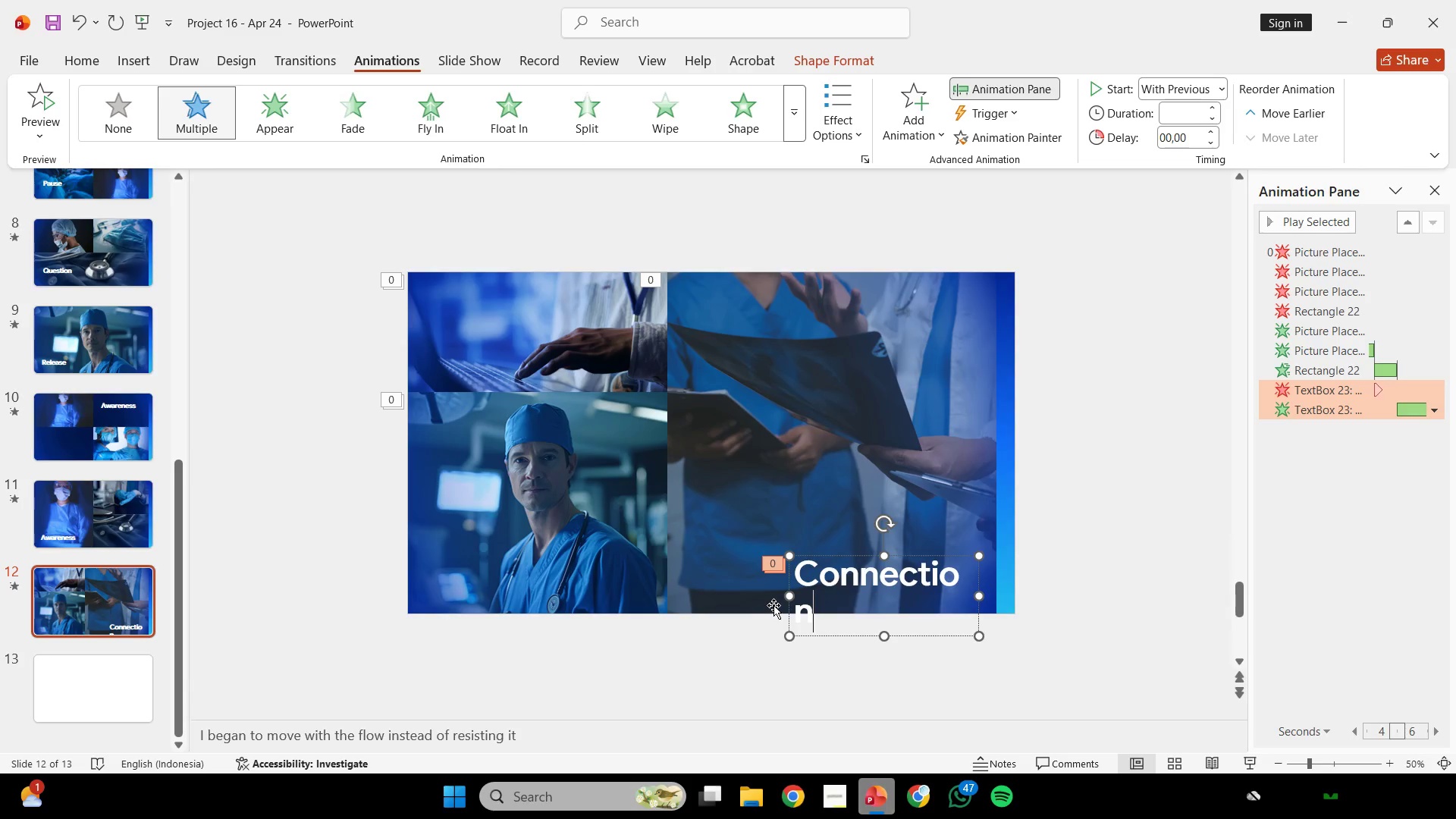 
left_click_drag(start_coordinate=[790, 602], to_coordinate=[786, 591])
 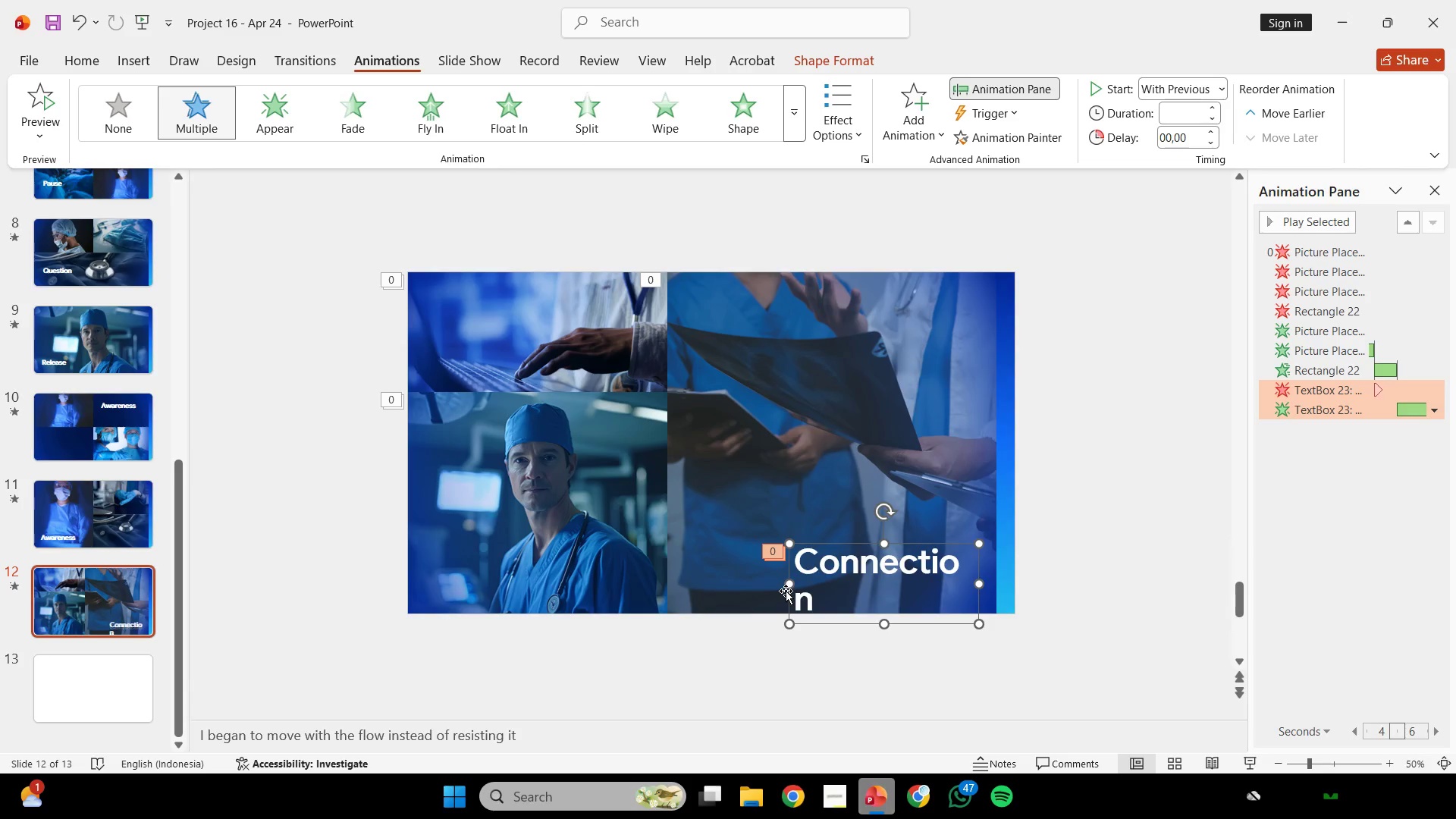 
hold_key(key=ShiftLeft, duration=0.91)
 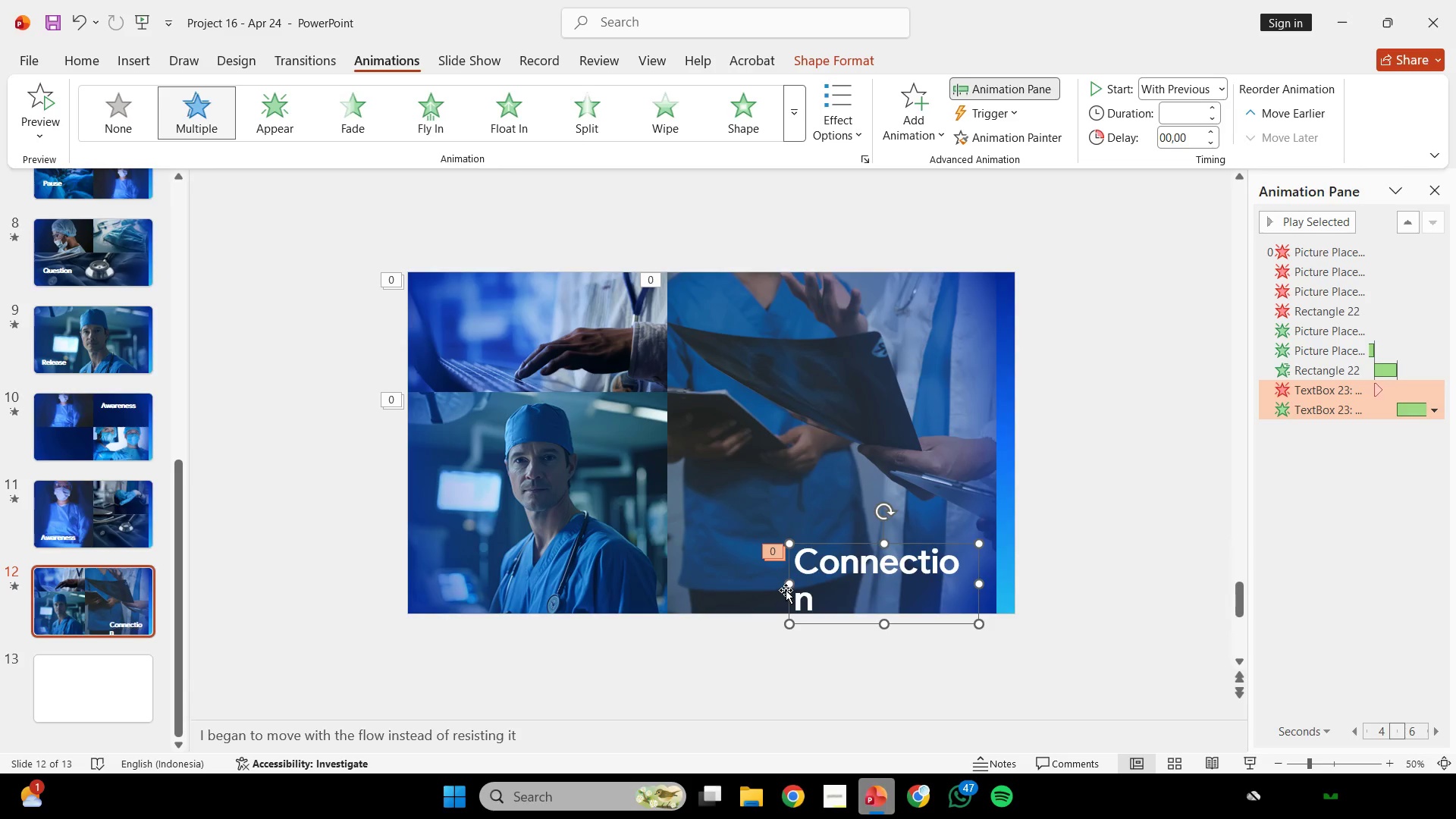 
key(Control+Z)
 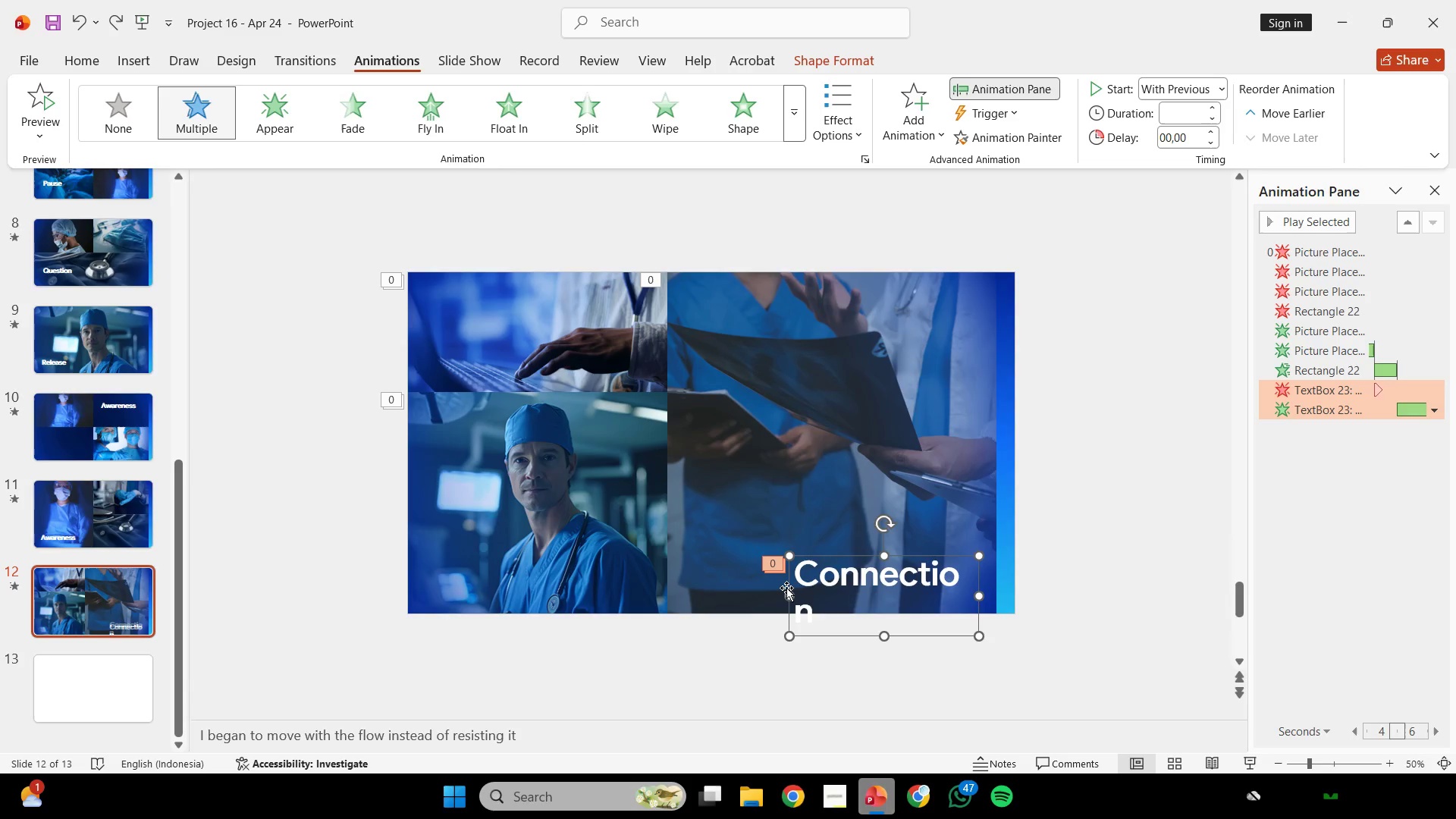 
key(Shift+ShiftLeft)
 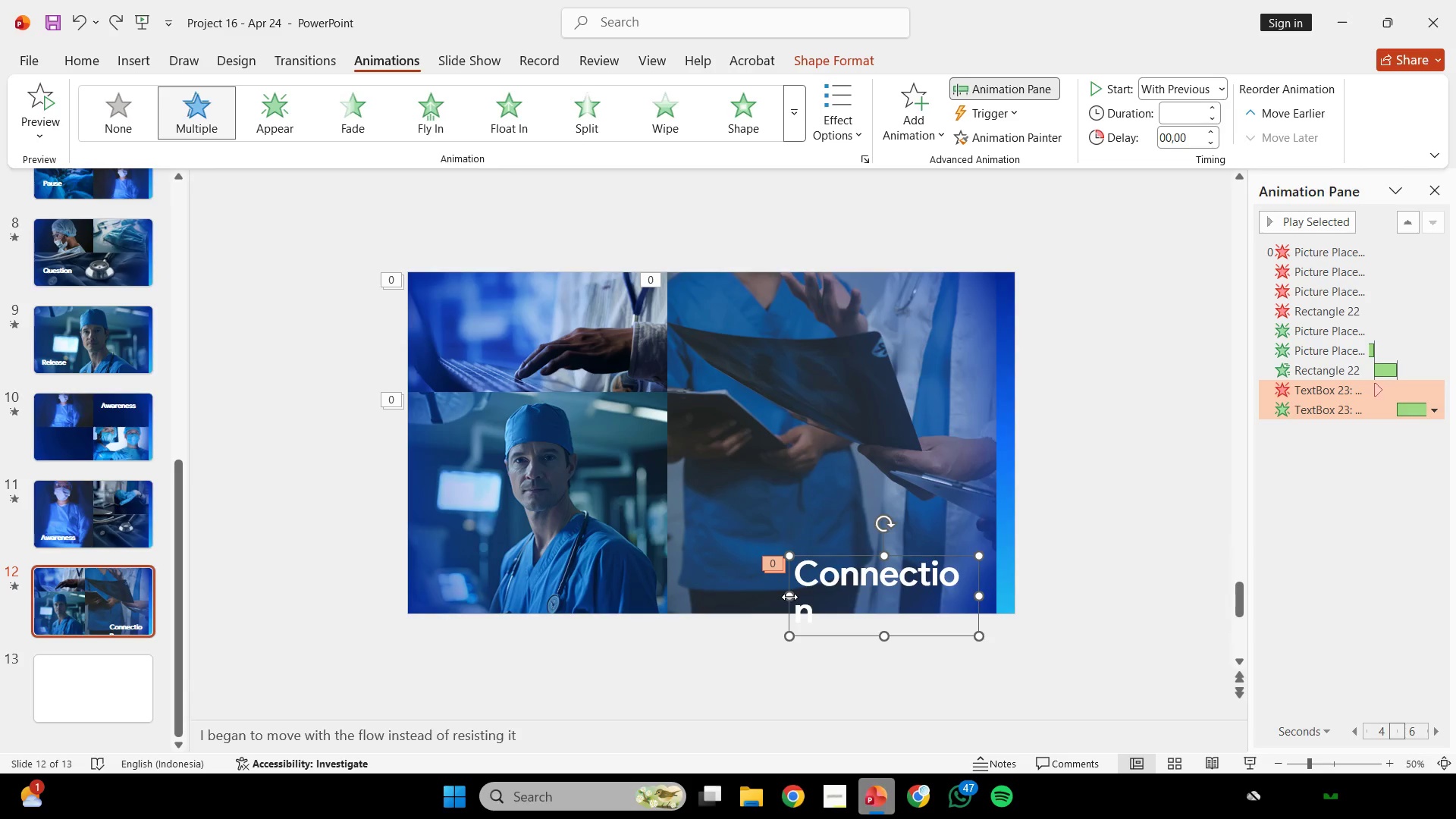 
hold_key(key=ShiftLeft, duration=0.89)
left_click_drag(start_coordinate=[789, 597], to_coordinate=[726, 592])
 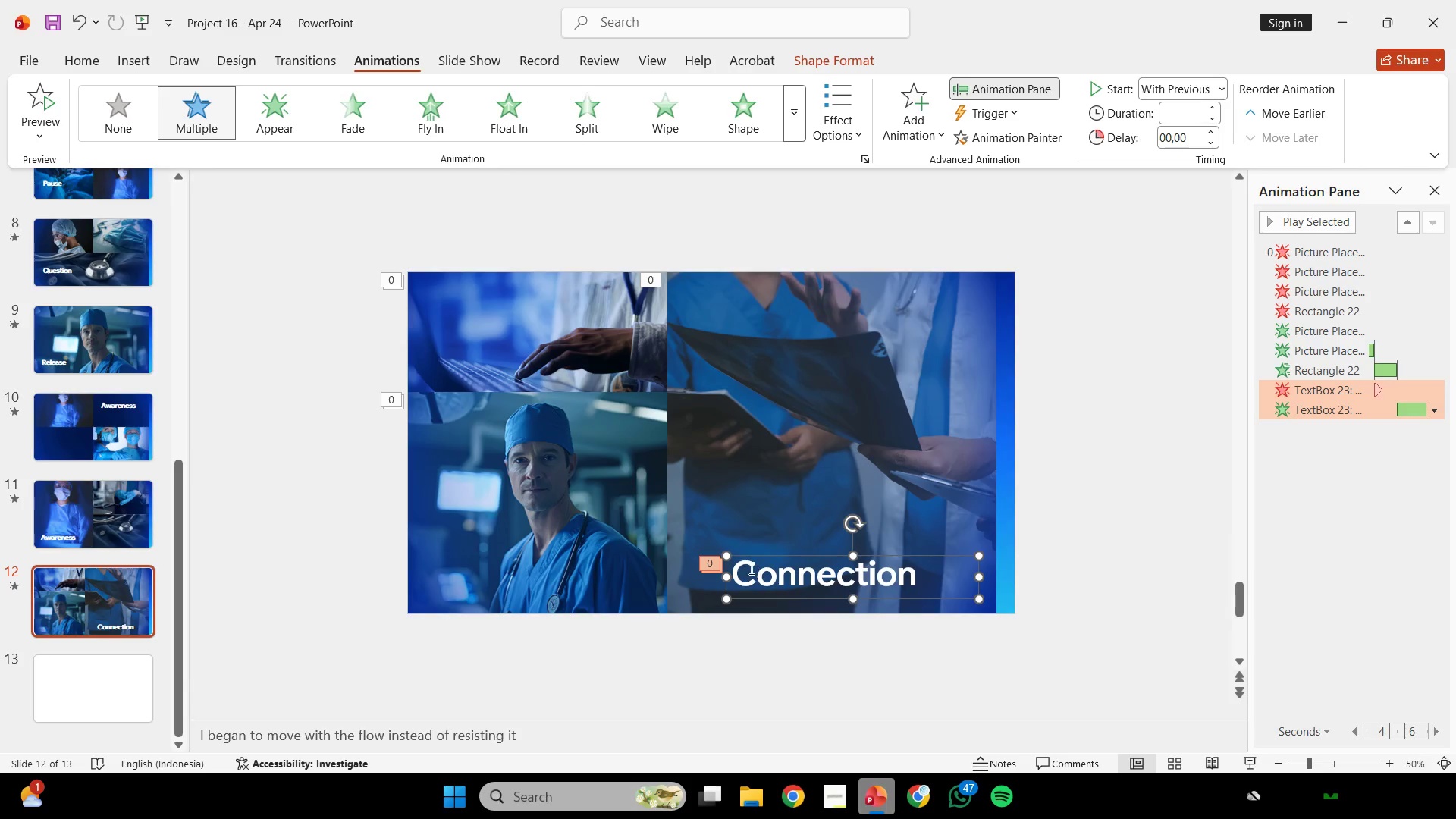 
left_click_drag(start_coordinate=[726, 574], to_coordinate=[773, 579])
 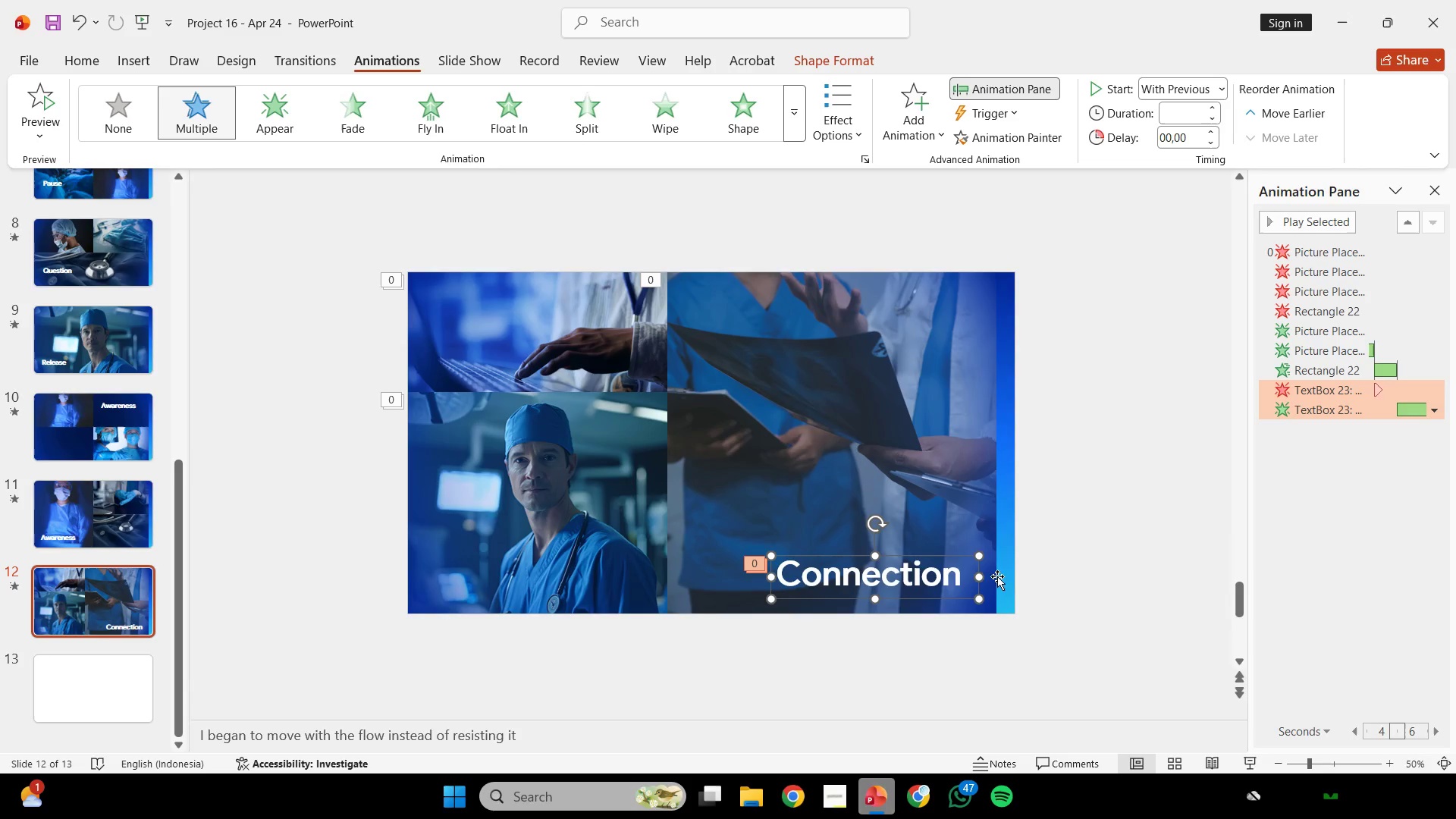 
hold_key(key=ShiftLeft, duration=1.51)
 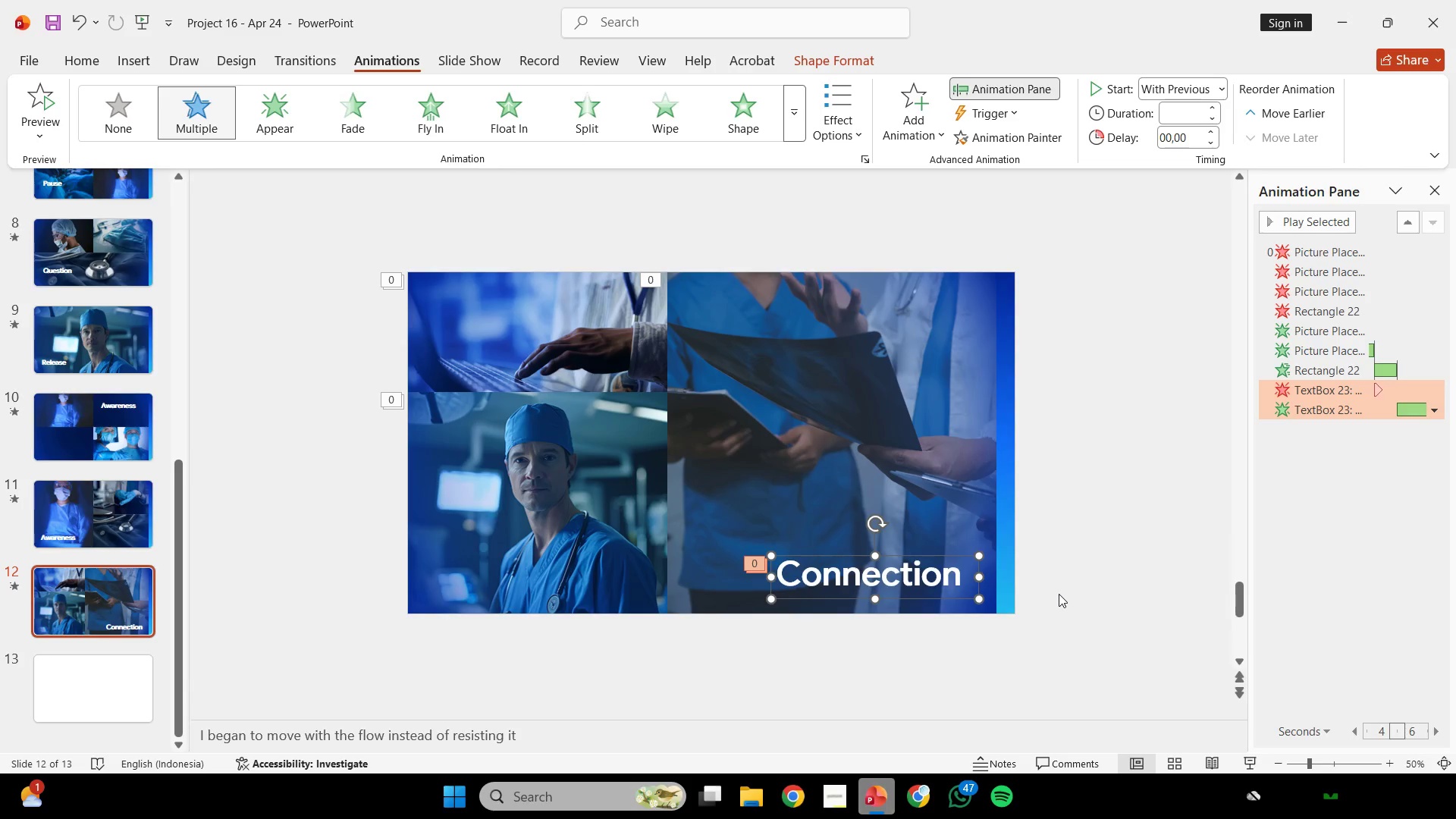 
left_click([1059, 594])
 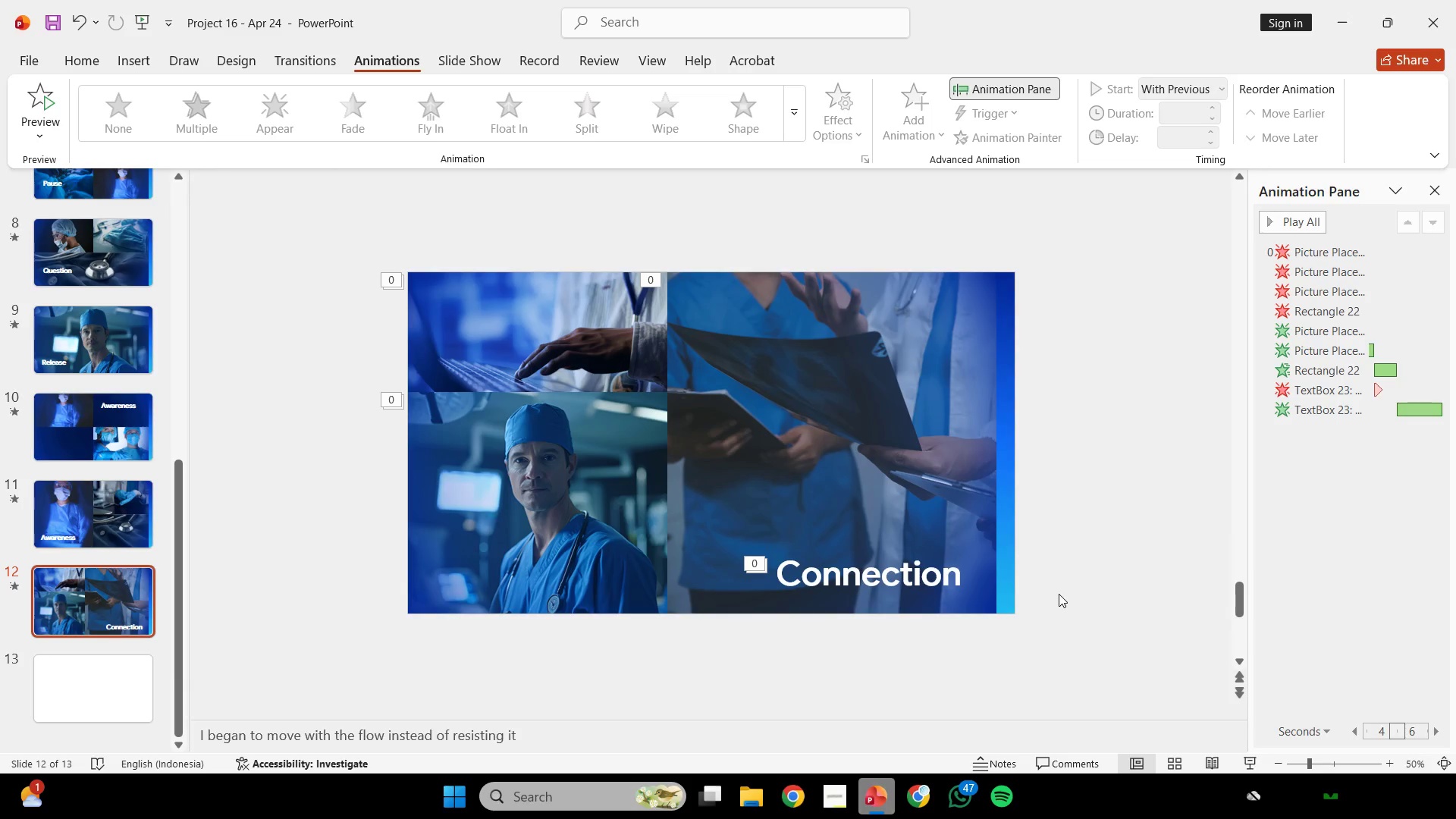 
wait(13.28)
 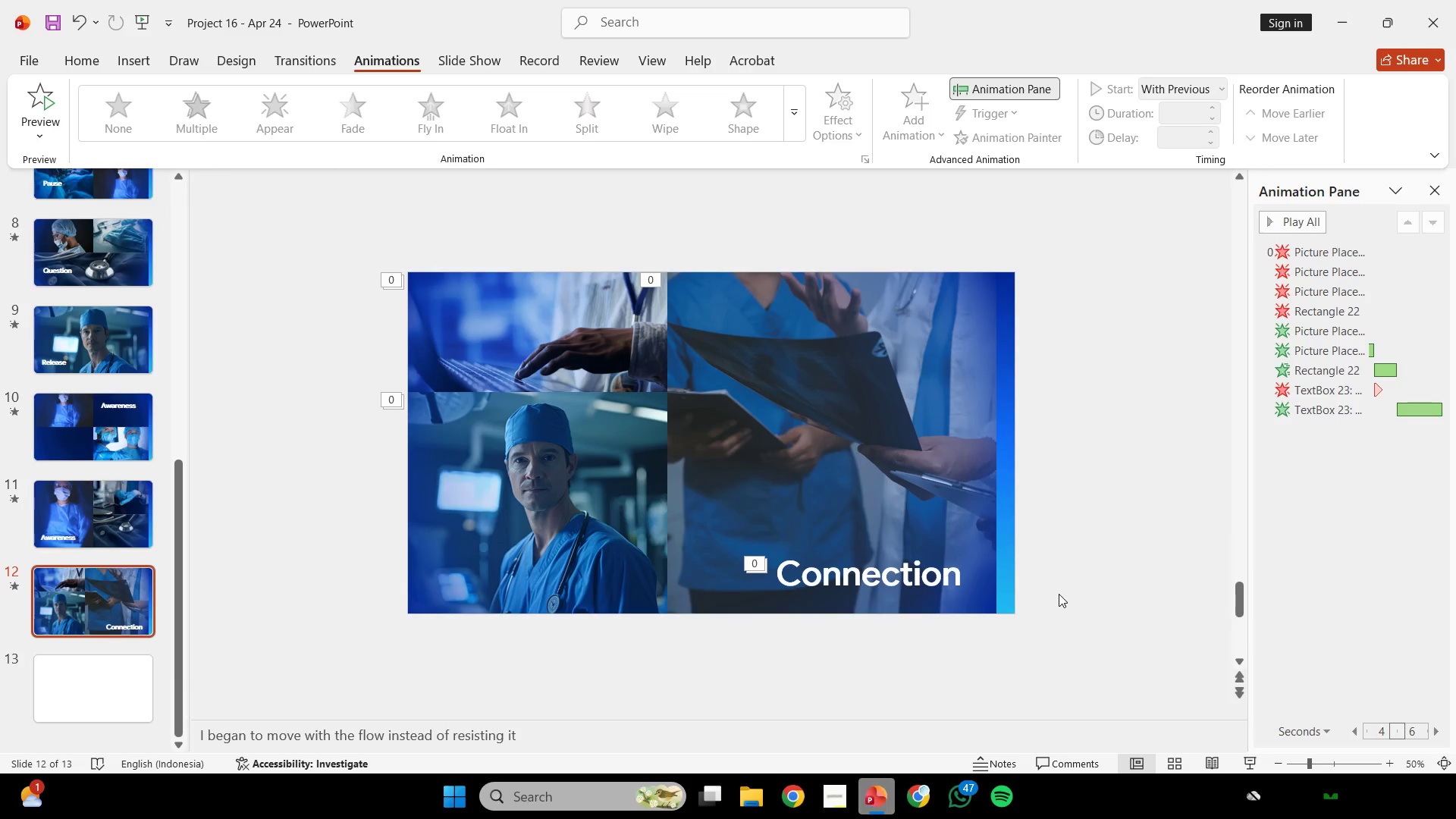 
left_click([1354, 381])
 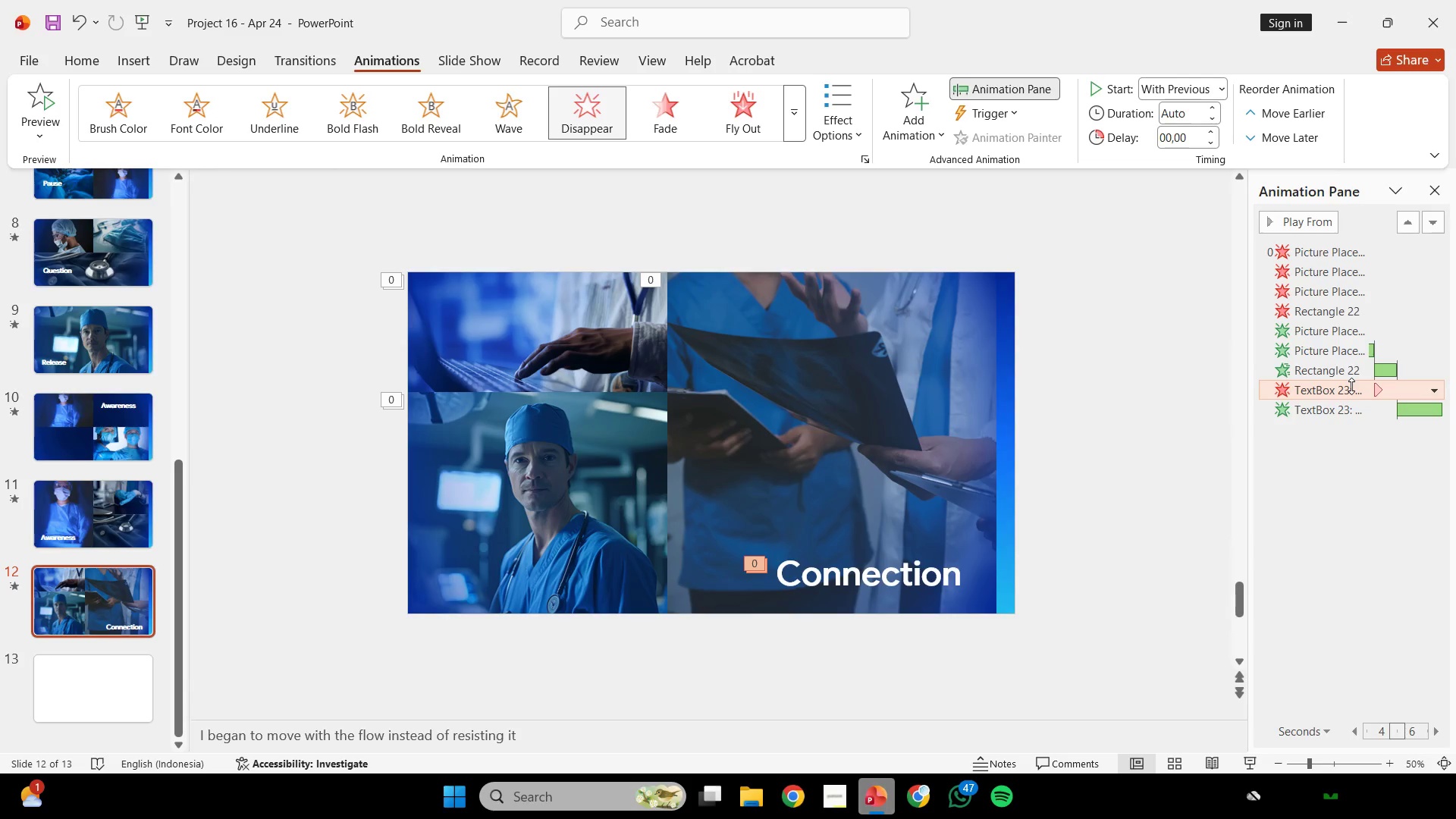 
left_click_drag(start_coordinate=[1351, 386], to_coordinate=[1368, 329])
 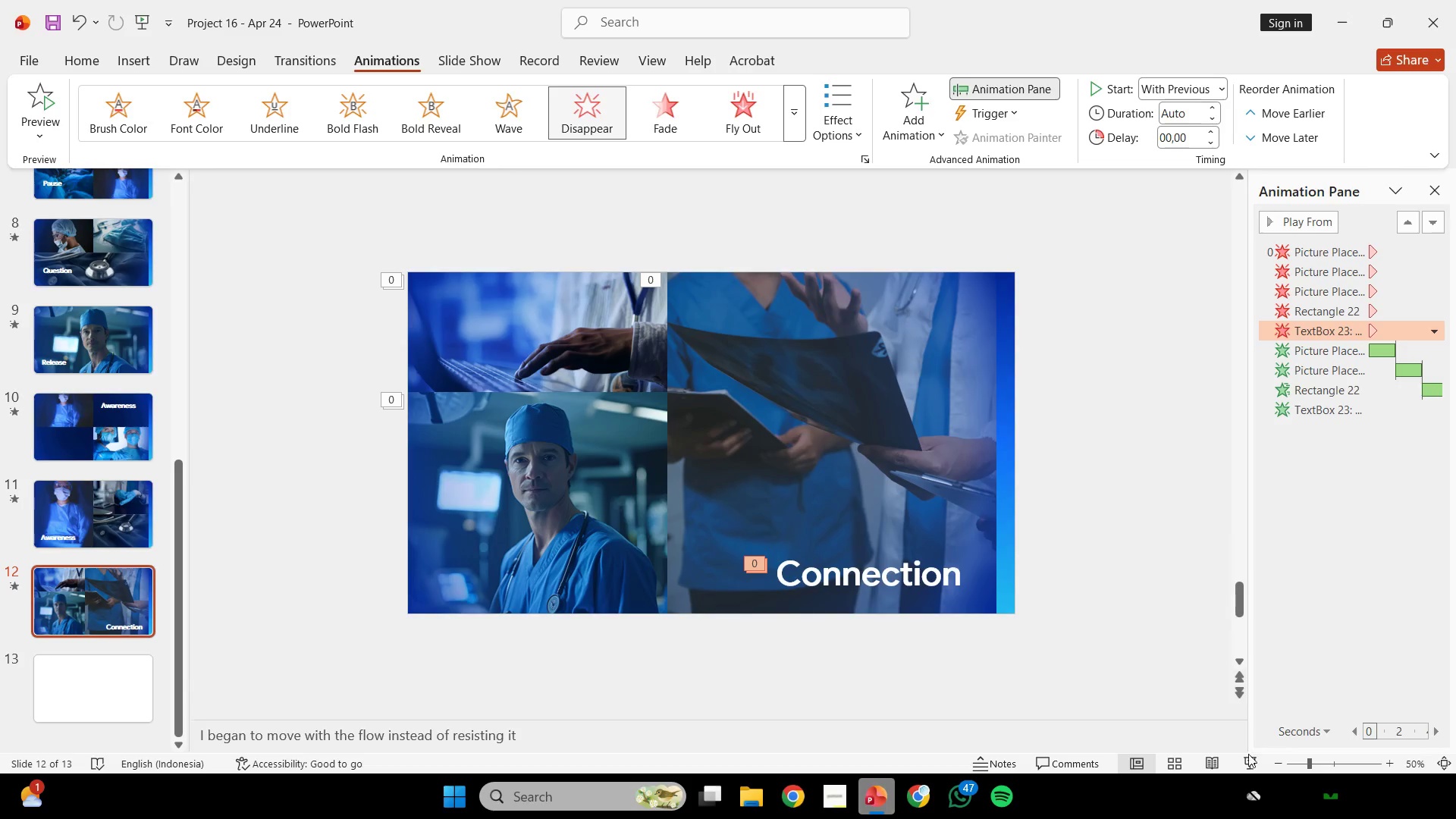 
left_click([1247, 755])
 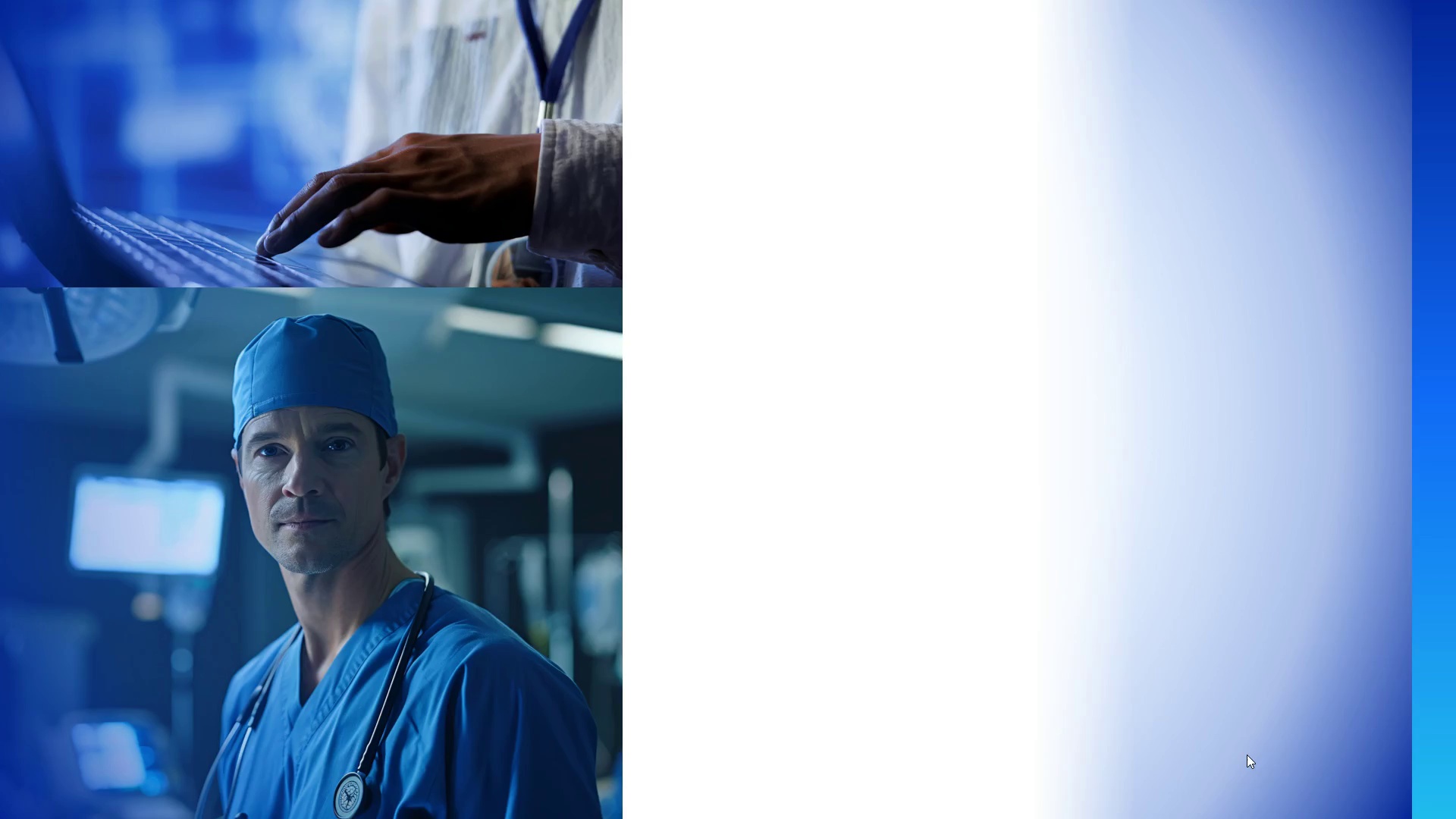 
wait(9.86)
 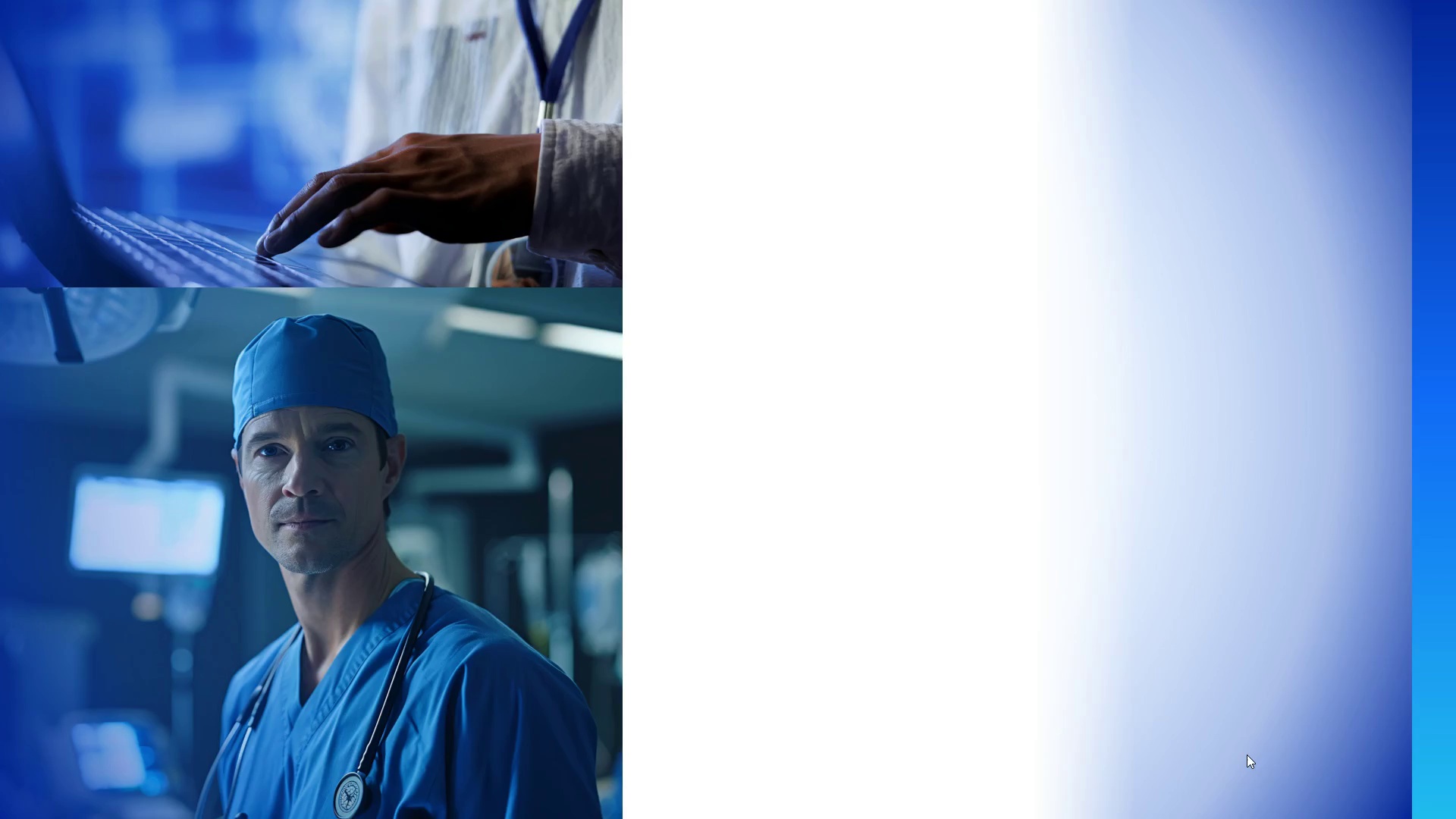 
key(Escape)
 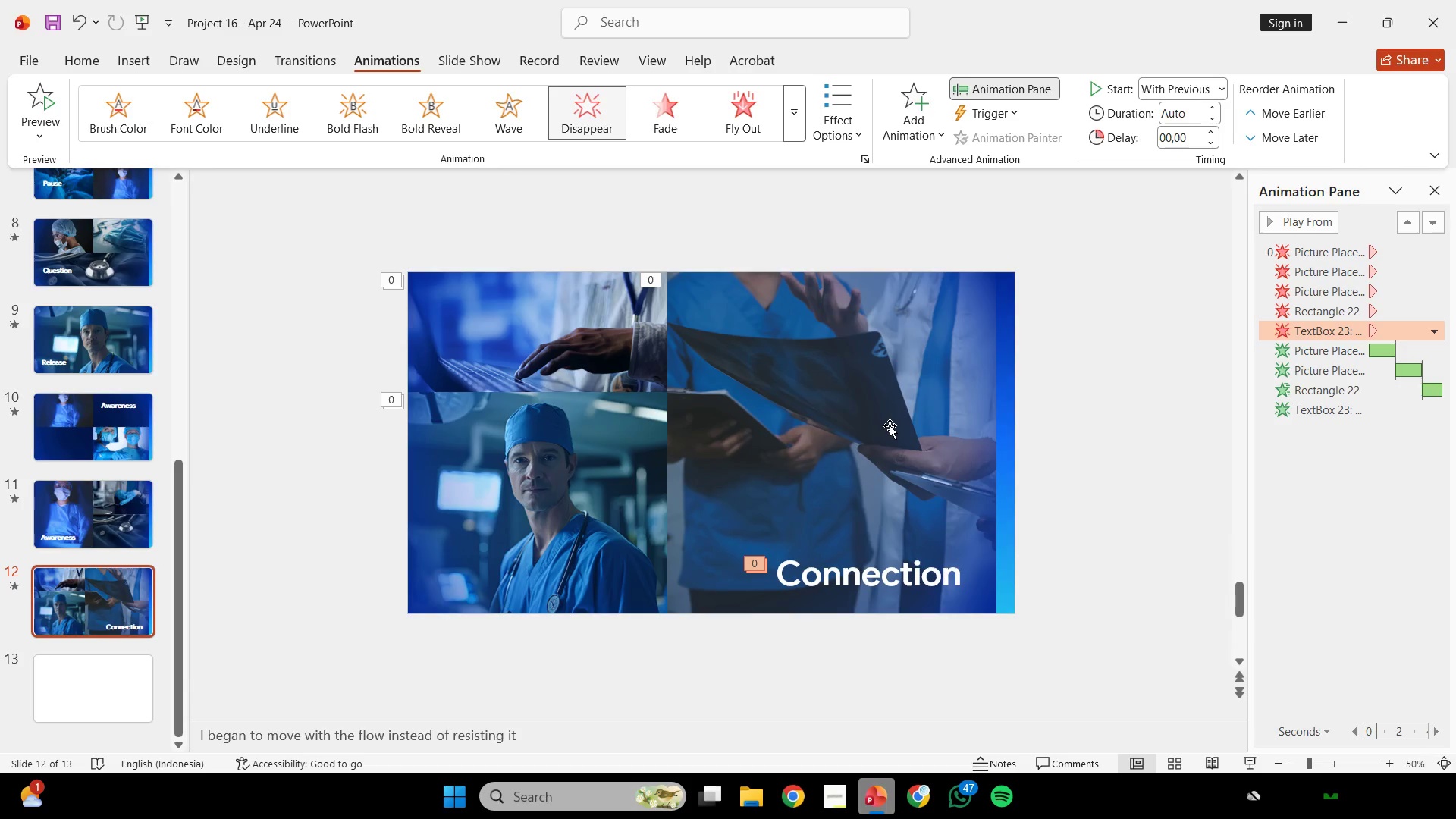 
wait(27.11)
 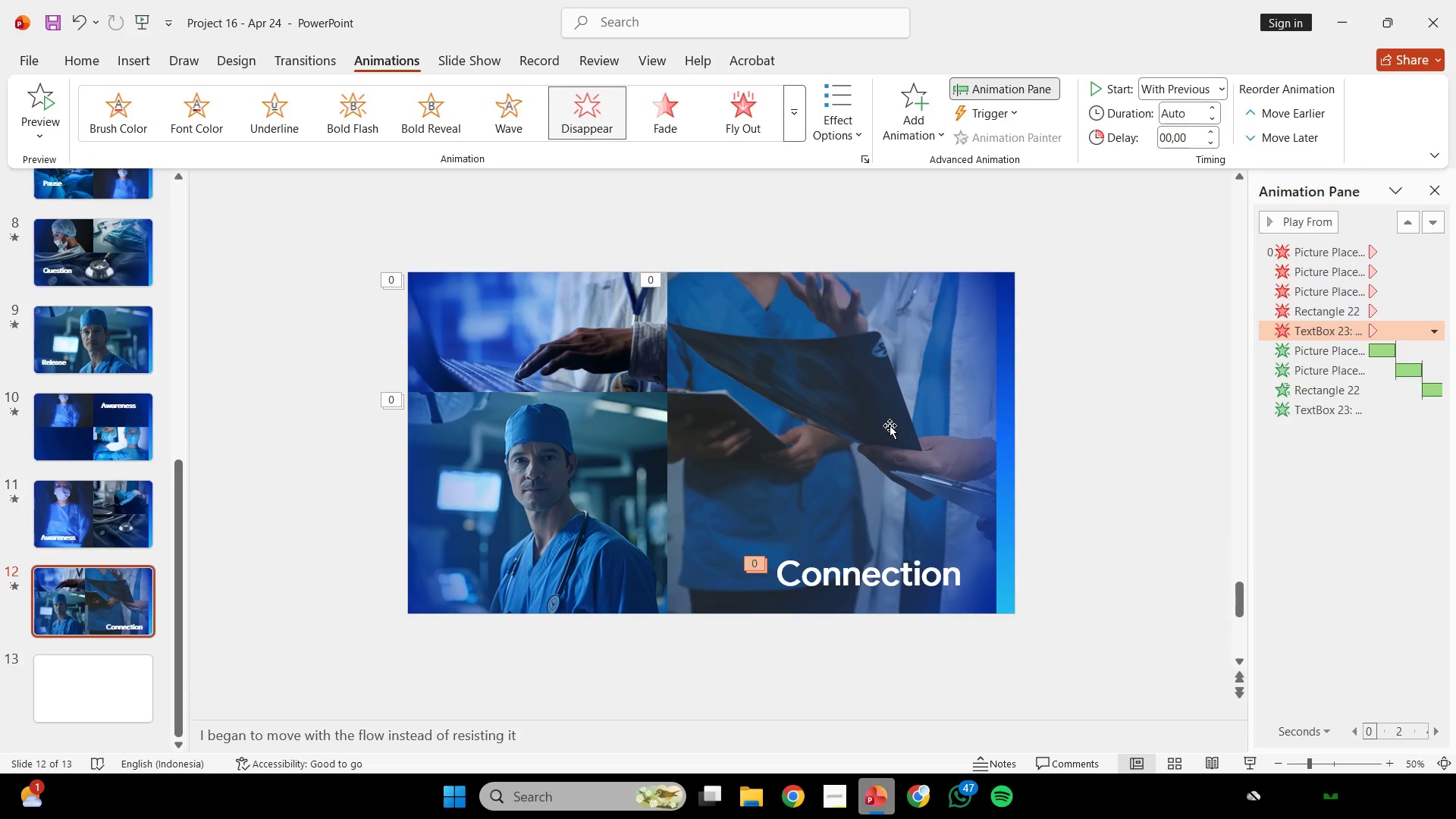 
left_click([656, 275])
 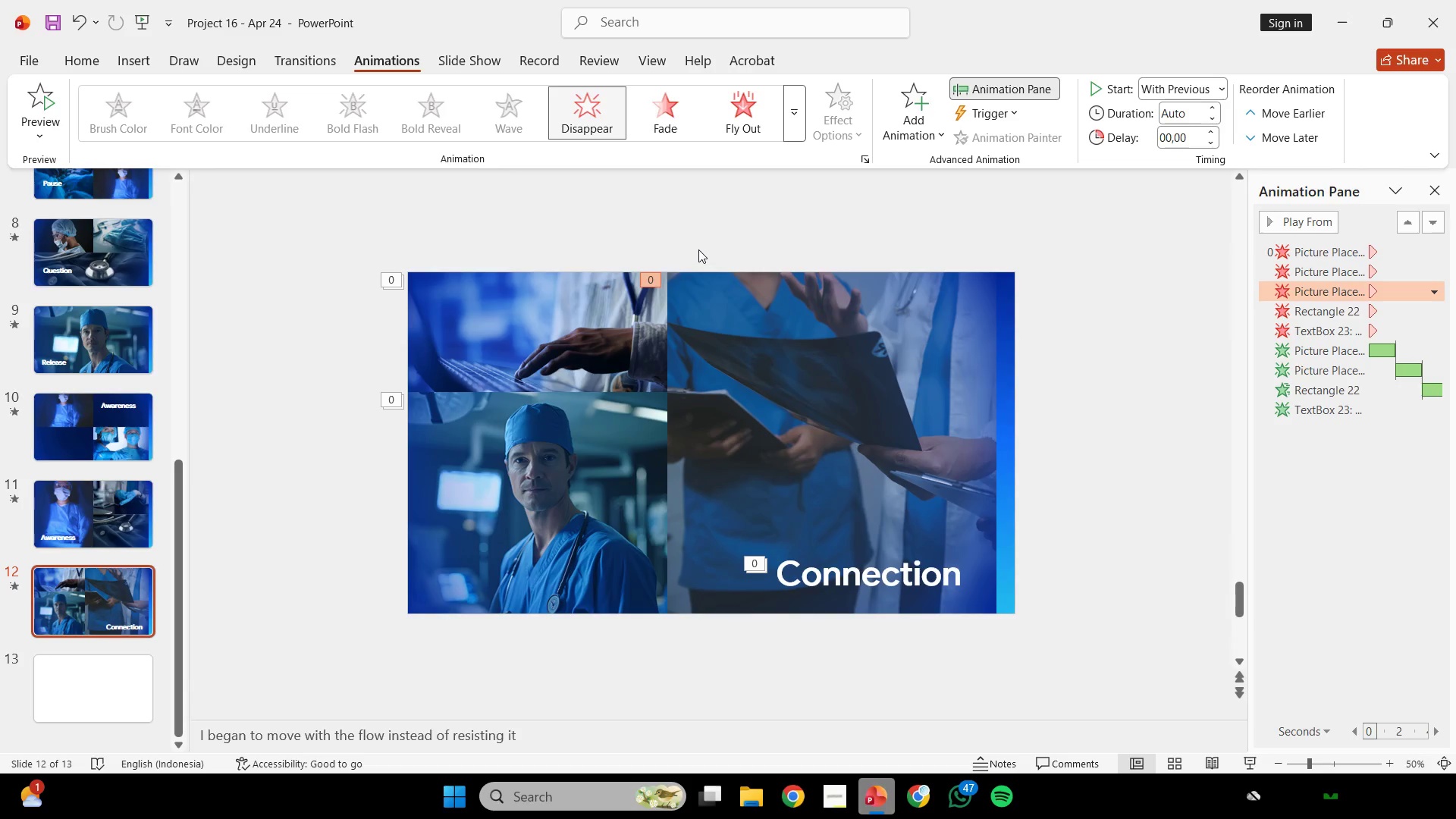 
left_click_drag(start_coordinate=[693, 246], to_coordinate=[664, 257])
 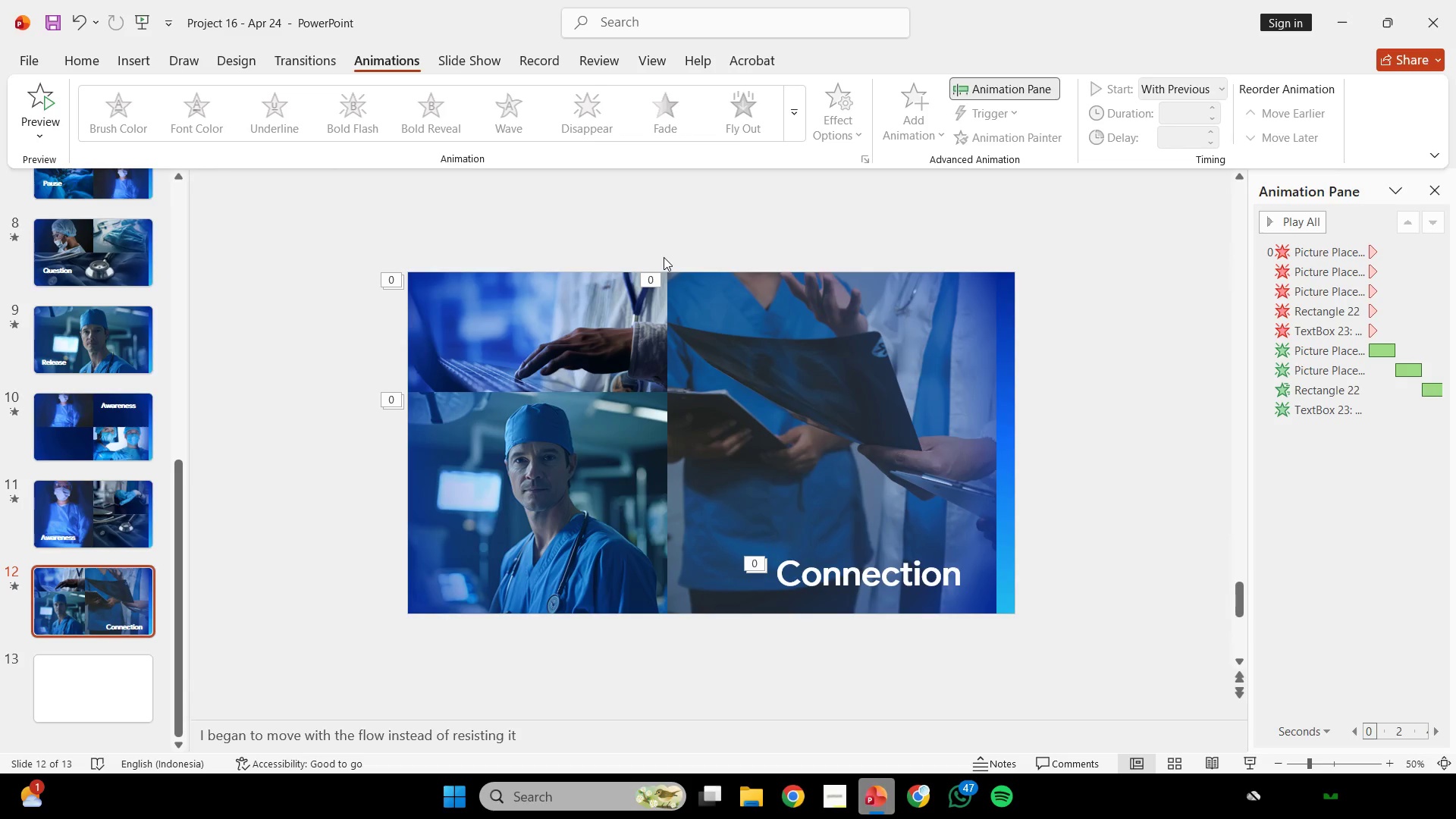 
left_click_drag(start_coordinate=[664, 257], to_coordinate=[1114, 664])
 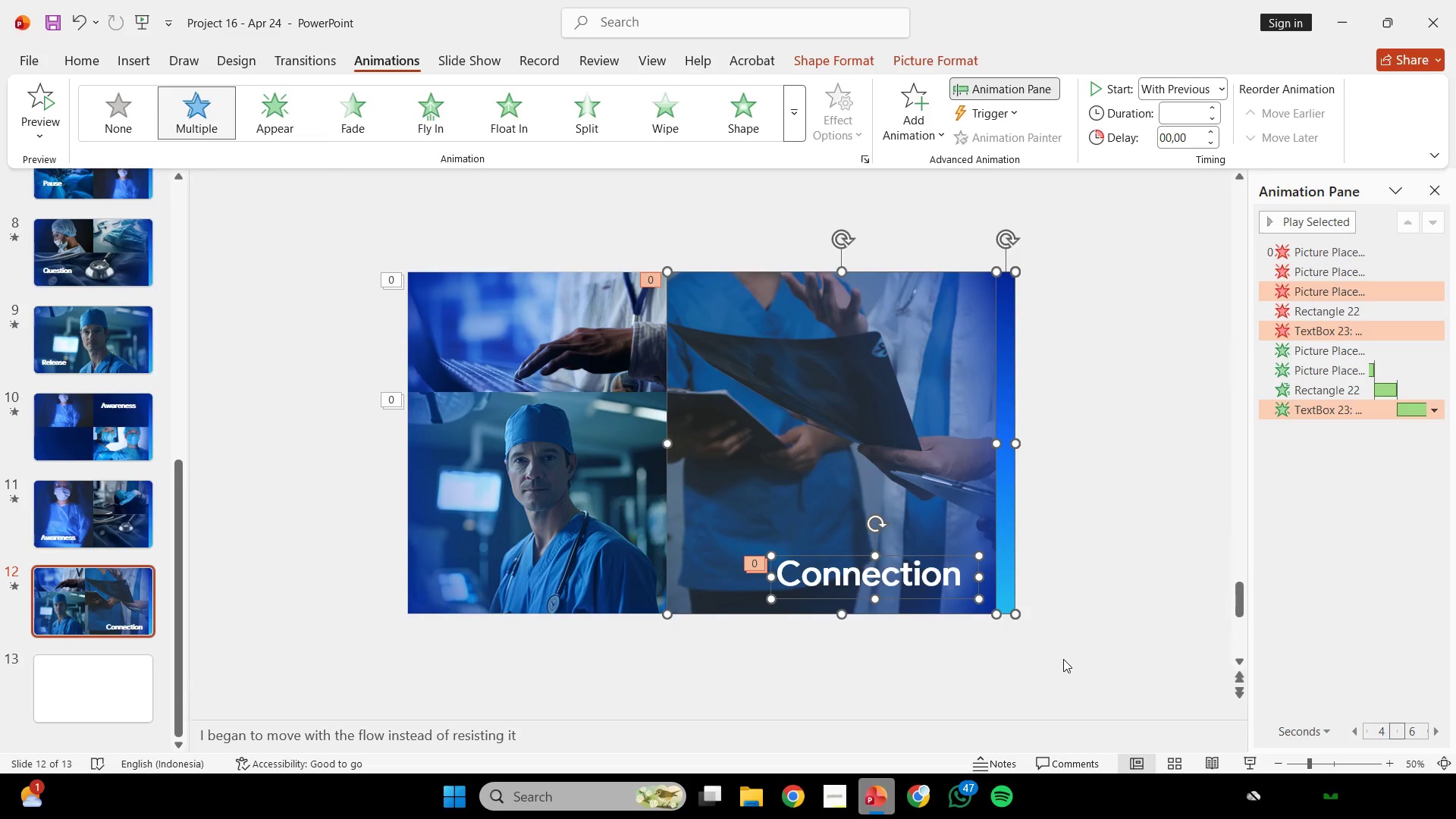 
left_click_drag(start_coordinate=[1063, 659], to_coordinate=[950, 205])
 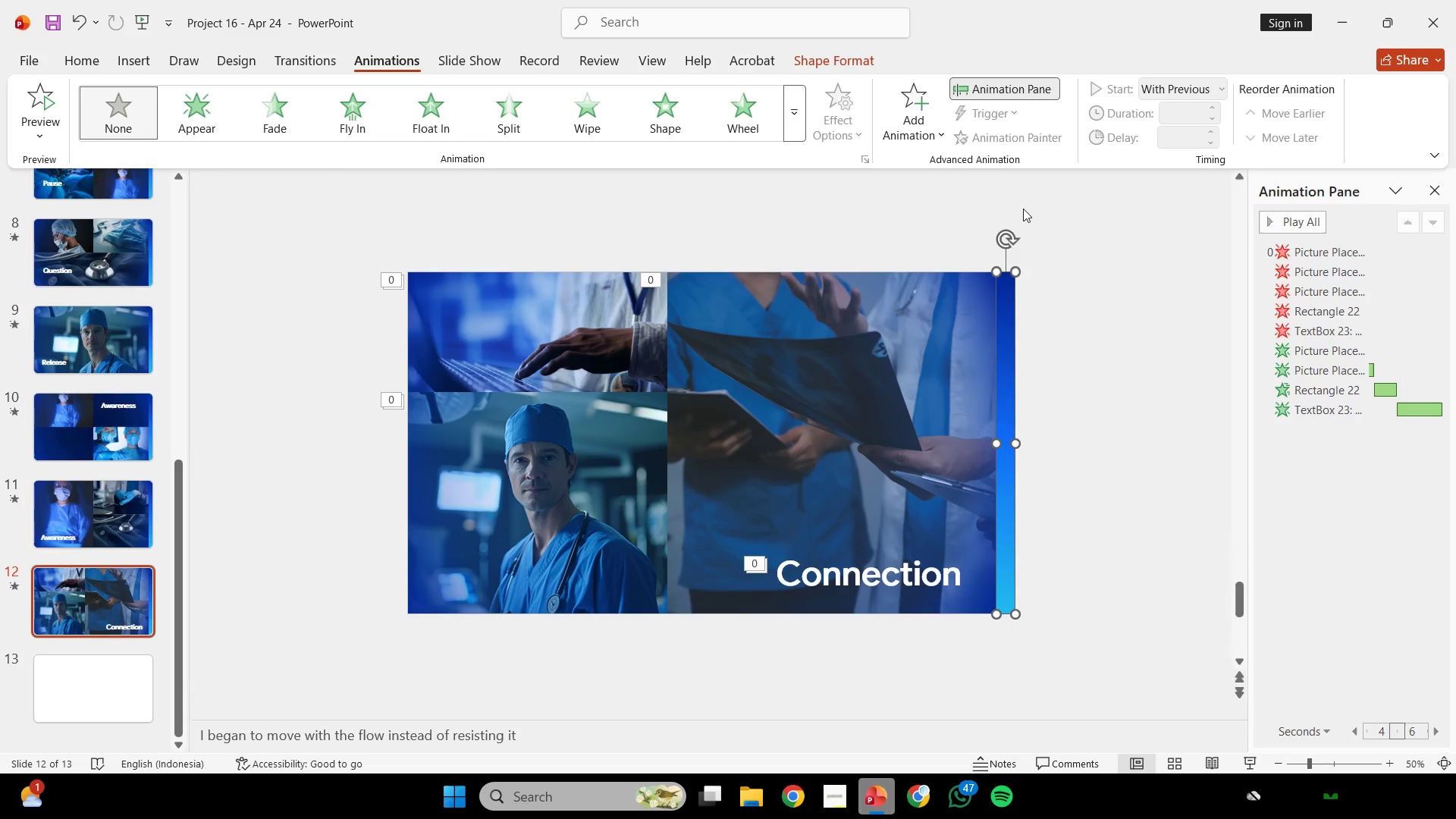 
left_click_drag(start_coordinate=[1028, 209], to_coordinate=[1068, 267])
 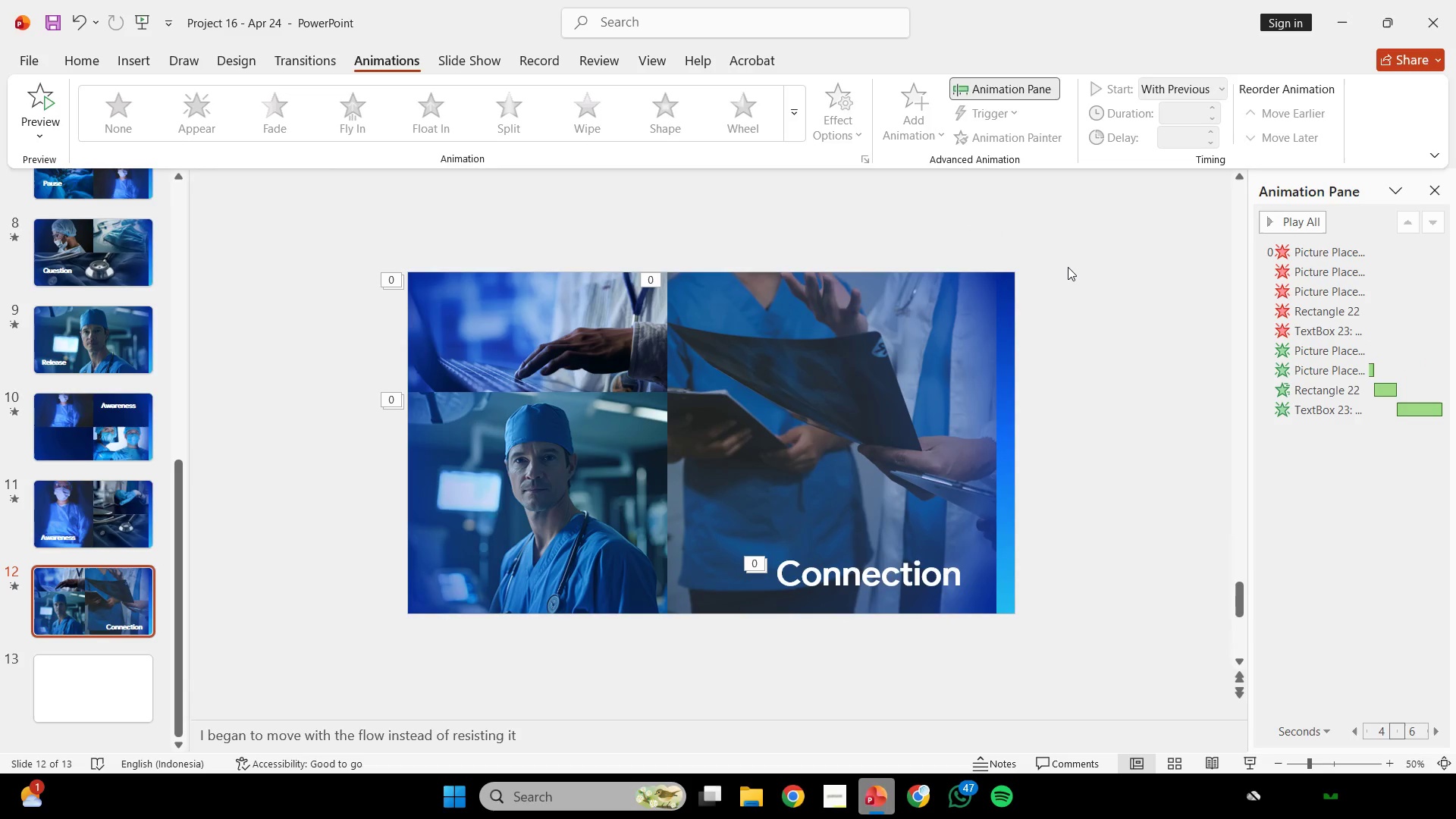 
left_click([1068, 267])
 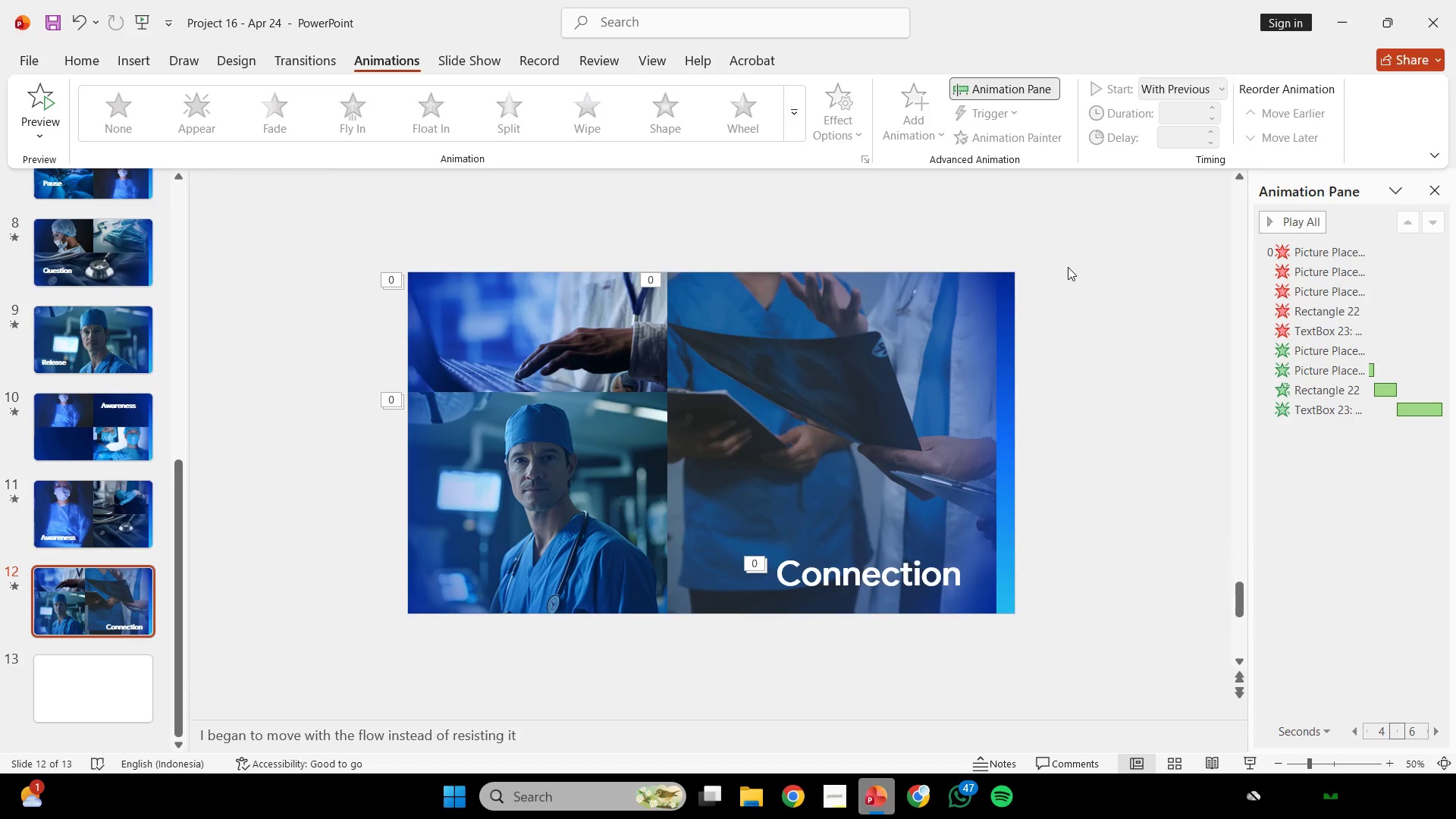 
left_click_drag(start_coordinate=[1068, 267], to_coordinate=[625, 651])
 